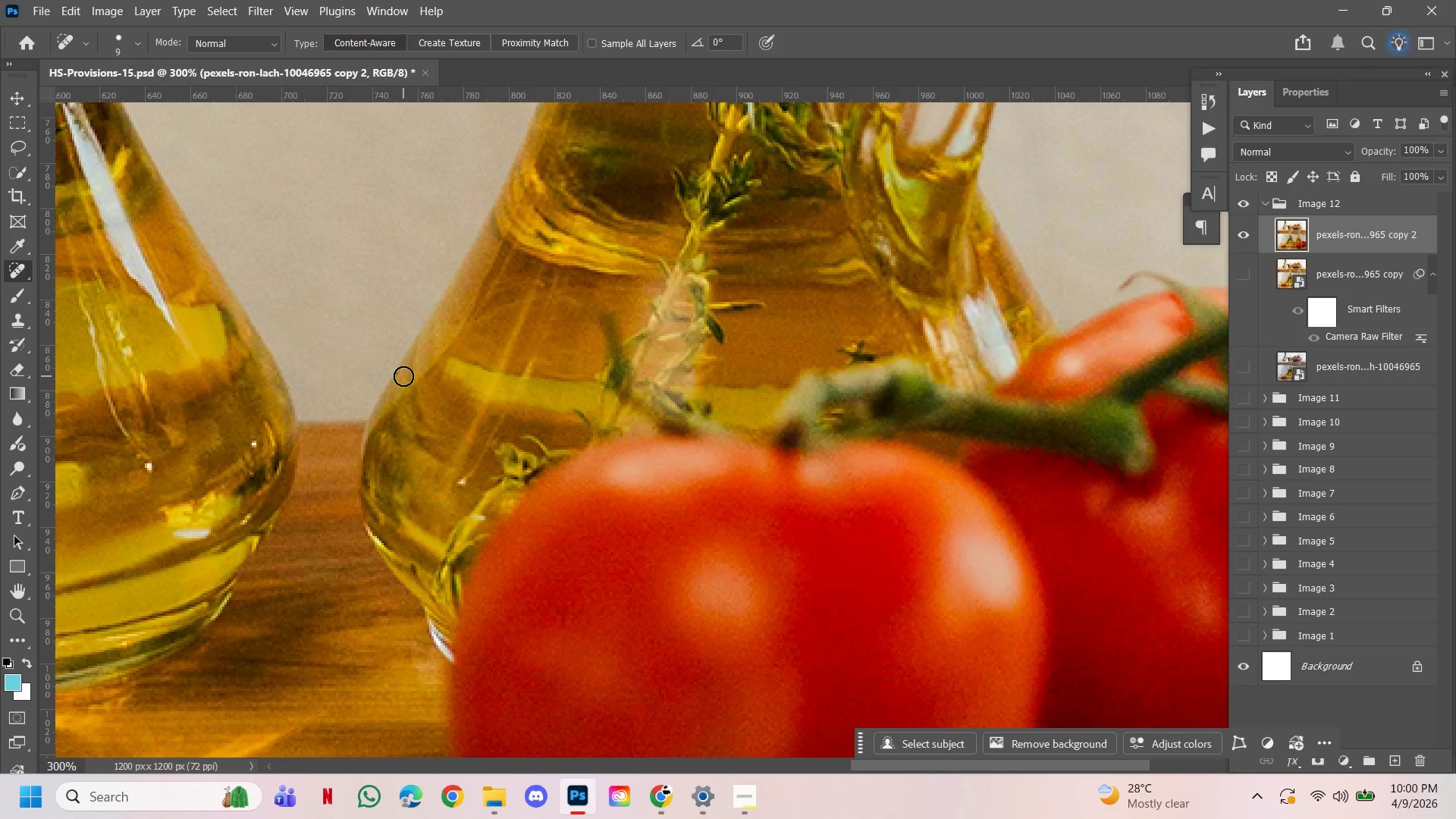 
left_click([403, 376])
 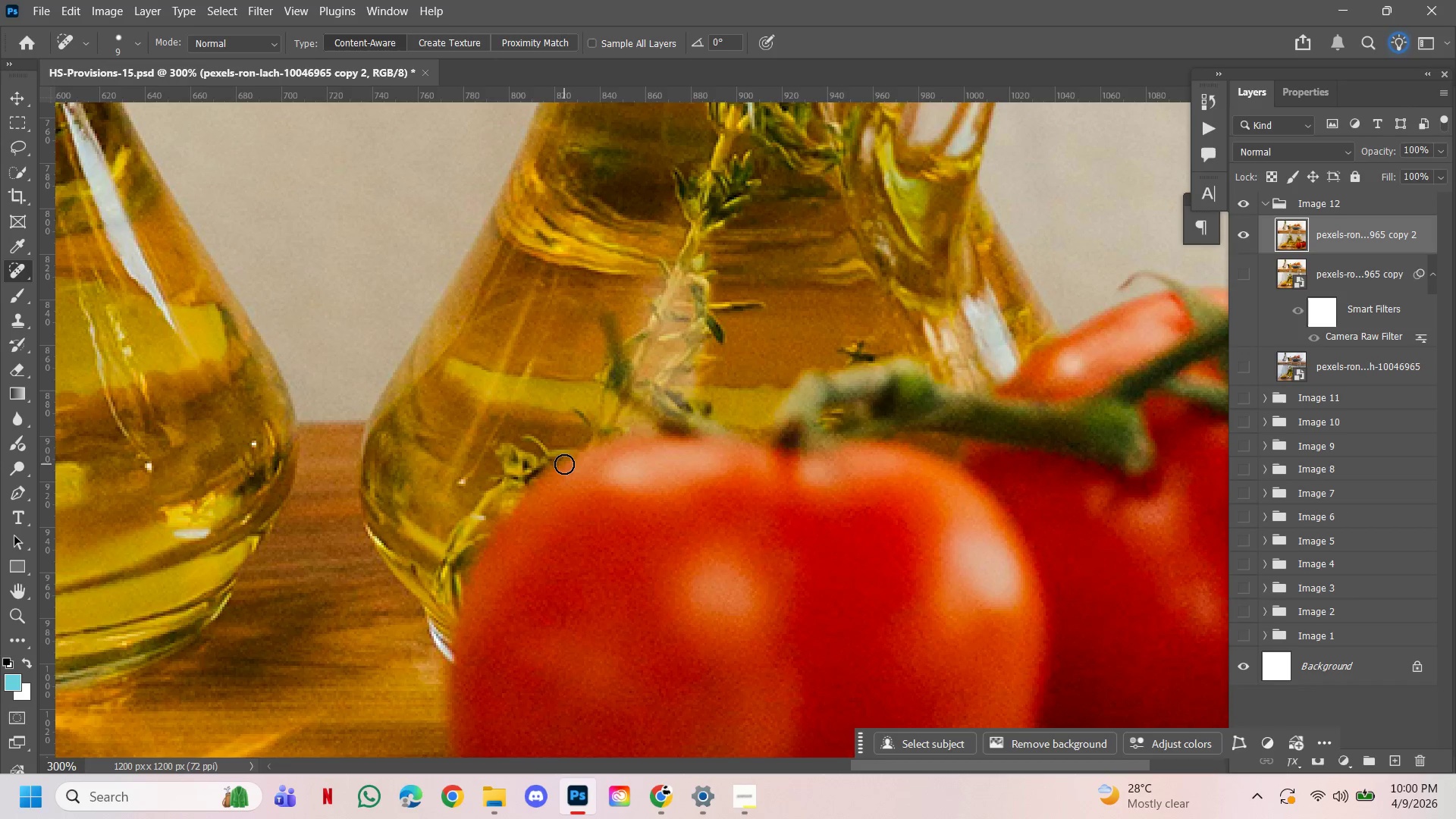 
hold_key(key=Space, duration=0.89)
 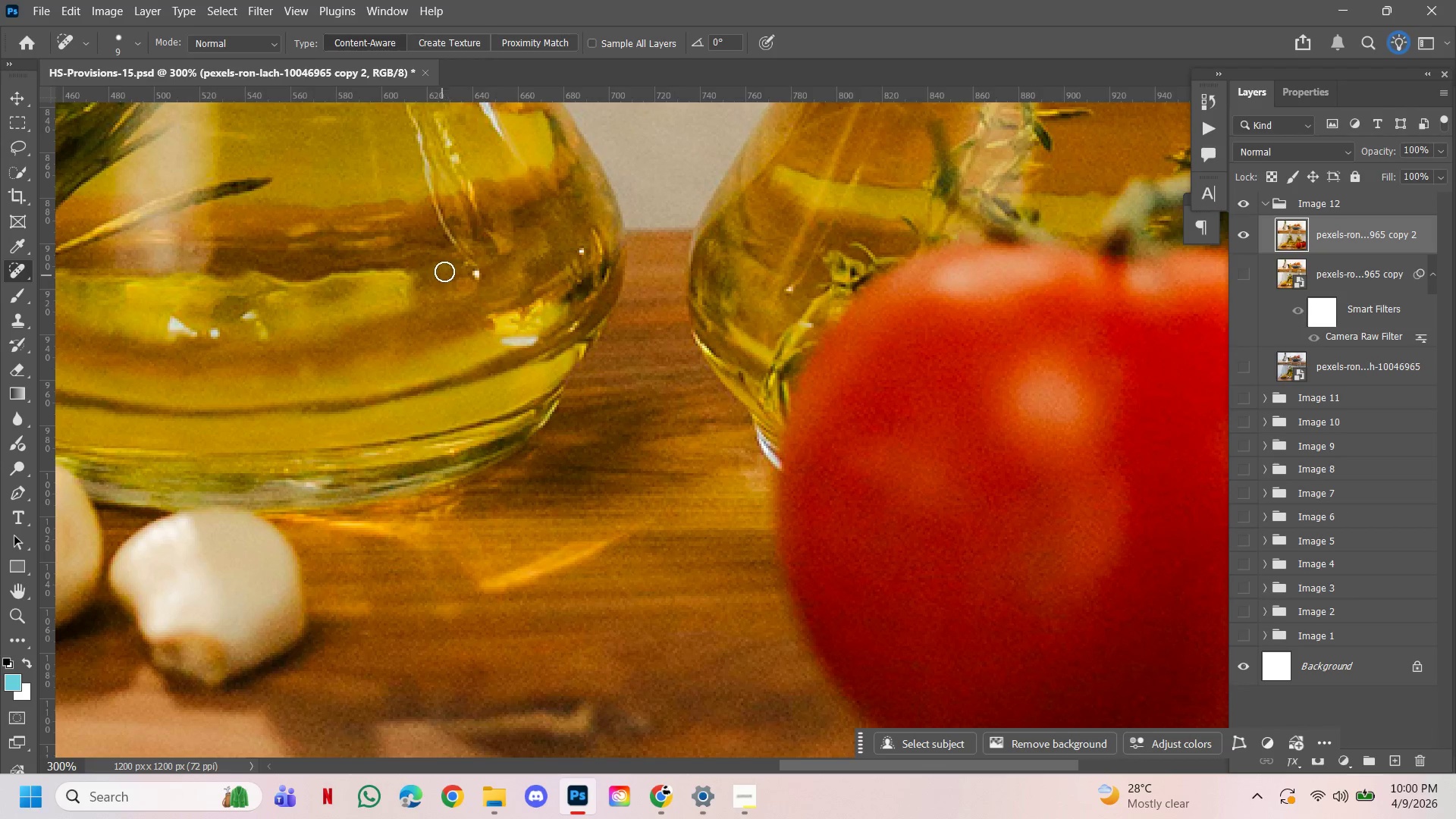 
left_click_drag(start_coordinate=[501, 500], to_coordinate=[829, 307])
 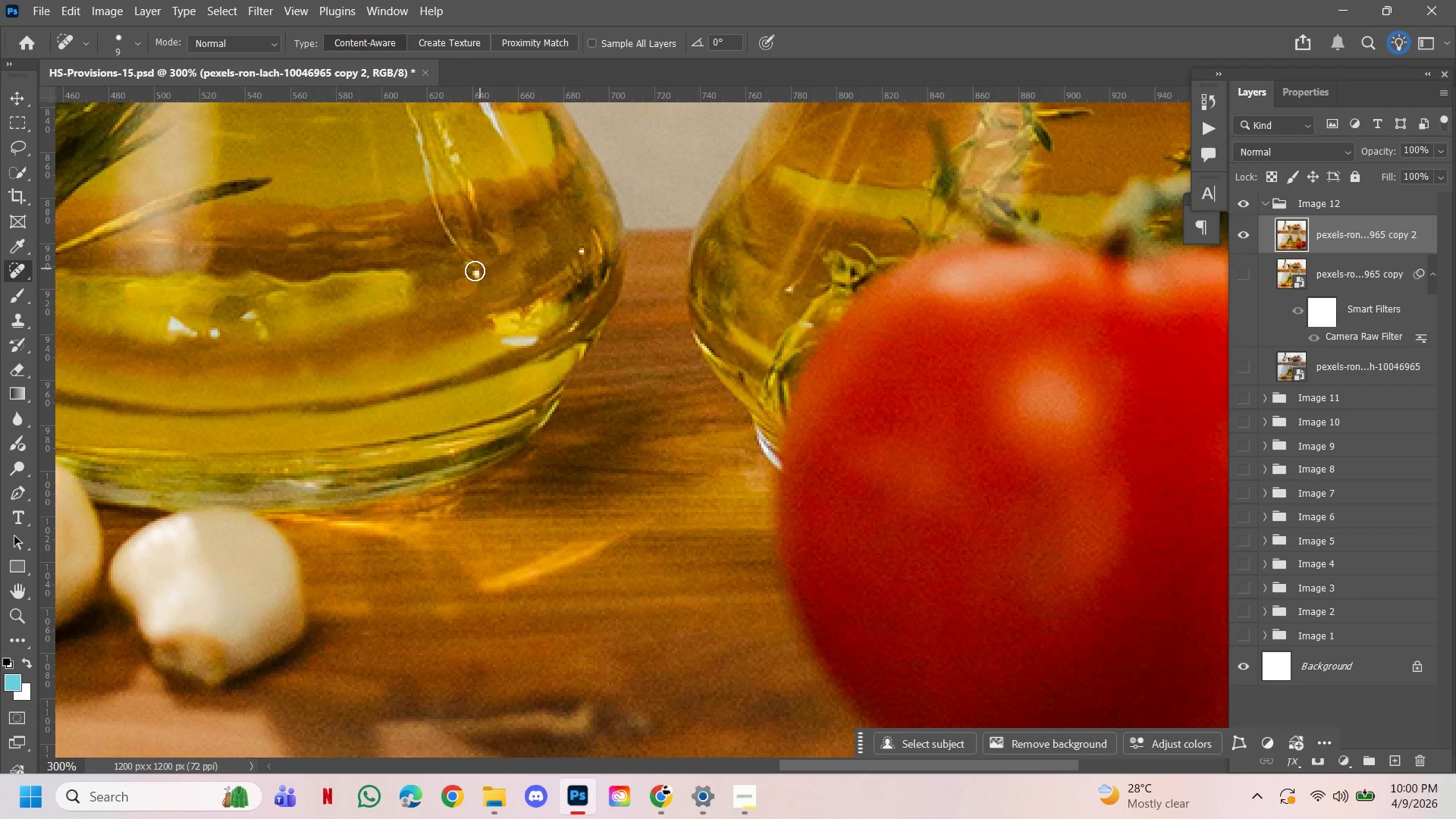 
left_click([472, 278])
 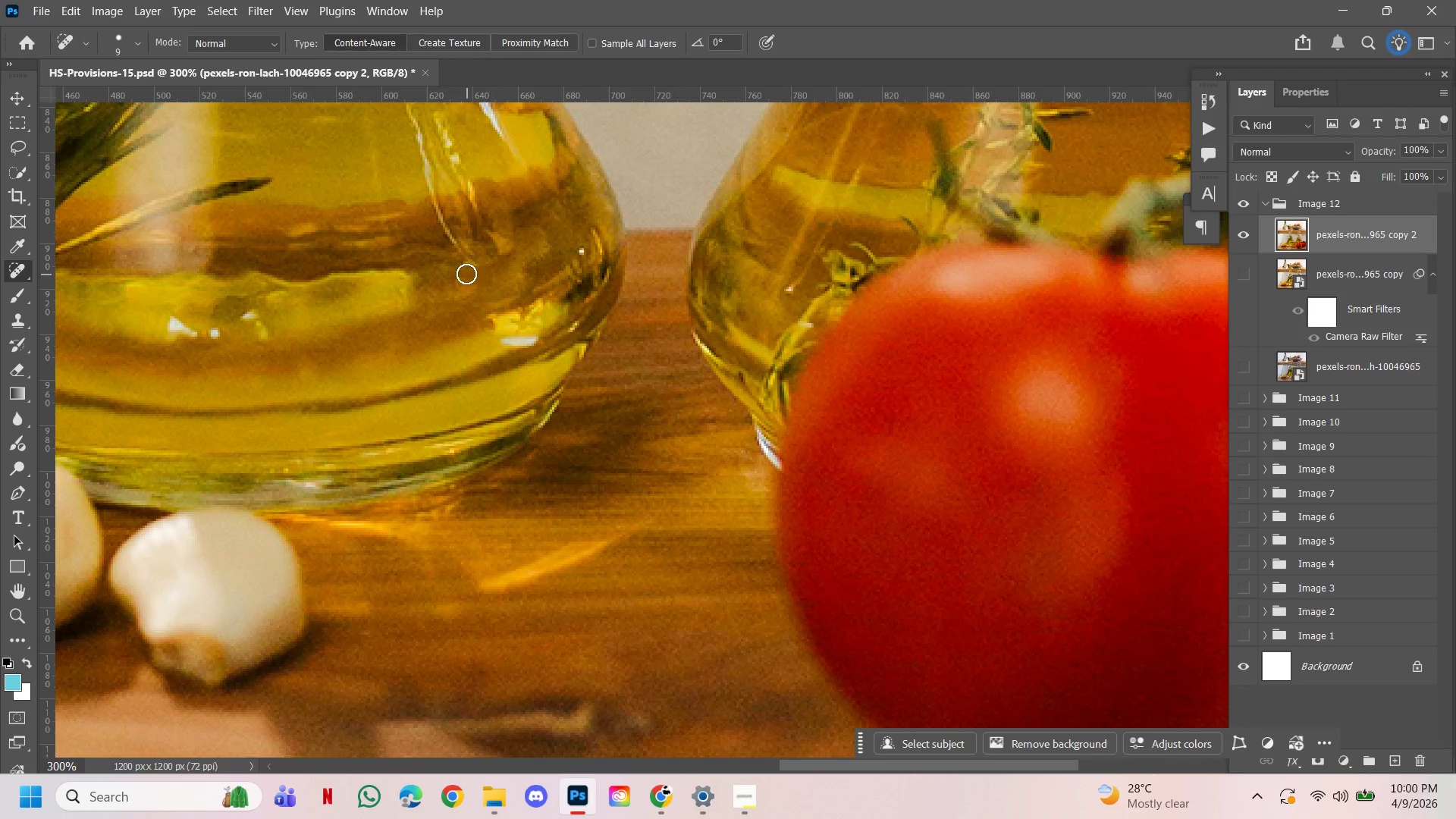 
left_click([465, 269])
 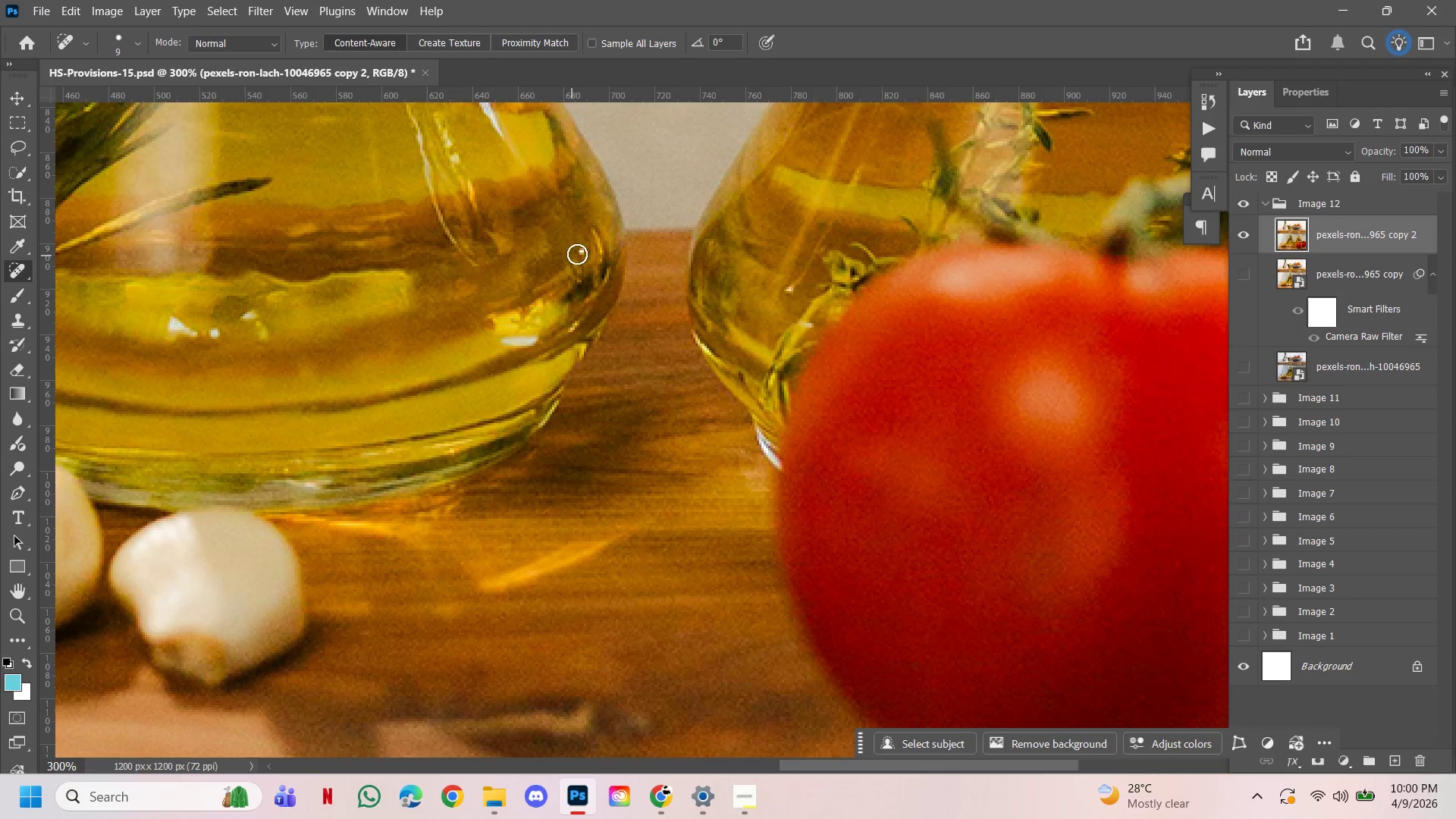 
left_click([582, 253])
 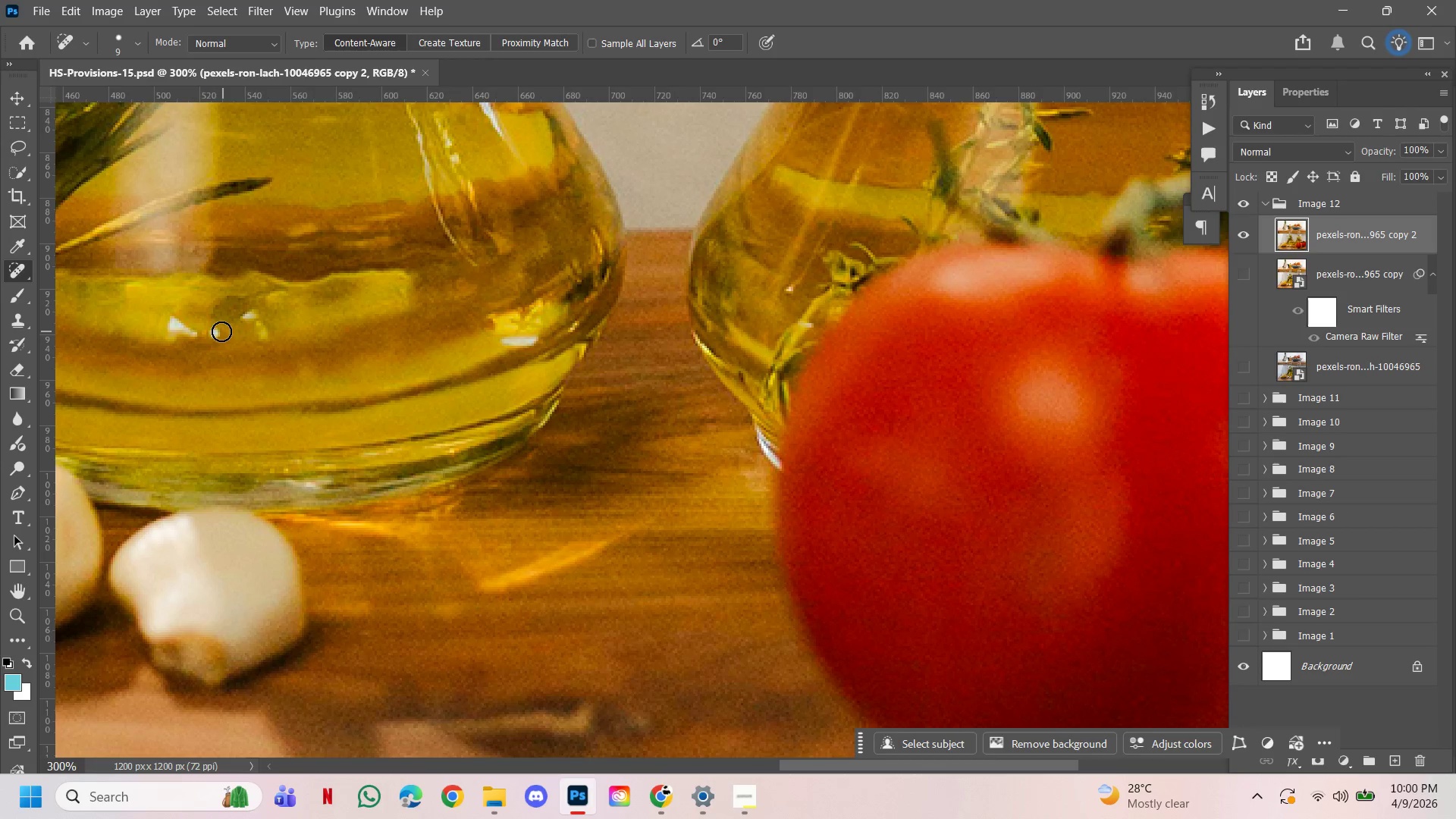 
left_click([211, 338])
 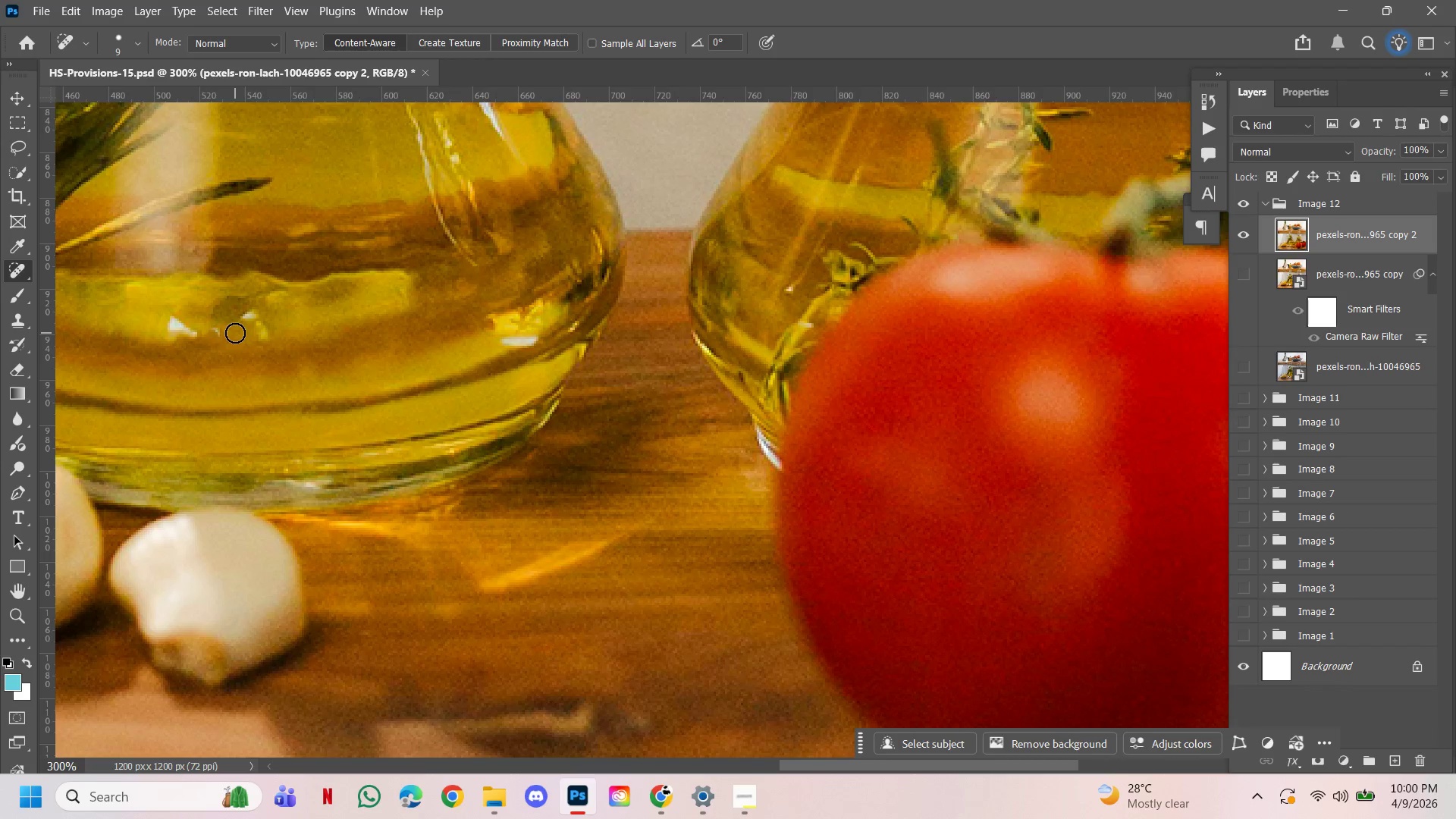 
left_click([216, 334])
 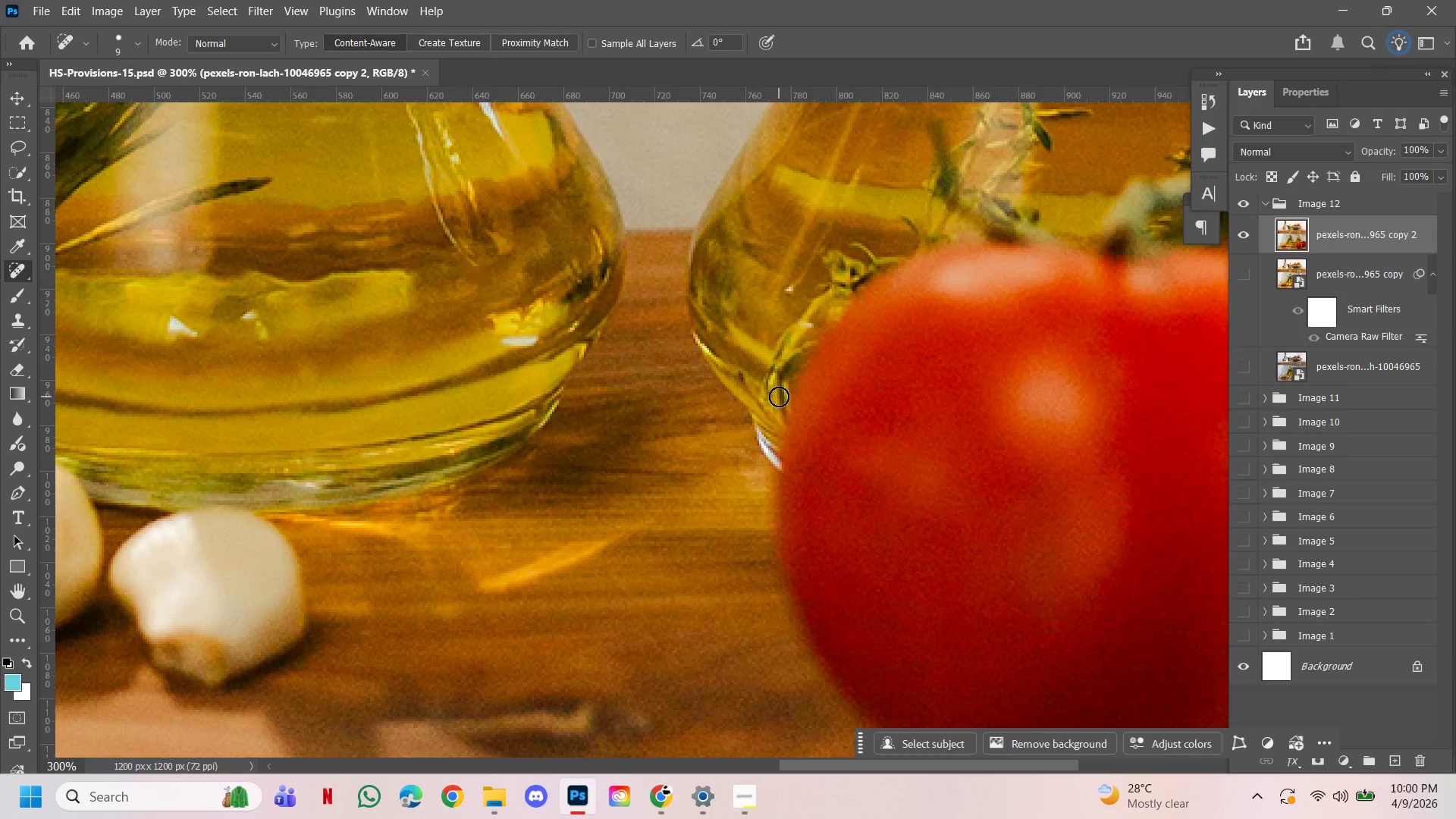 
left_click([790, 288])
 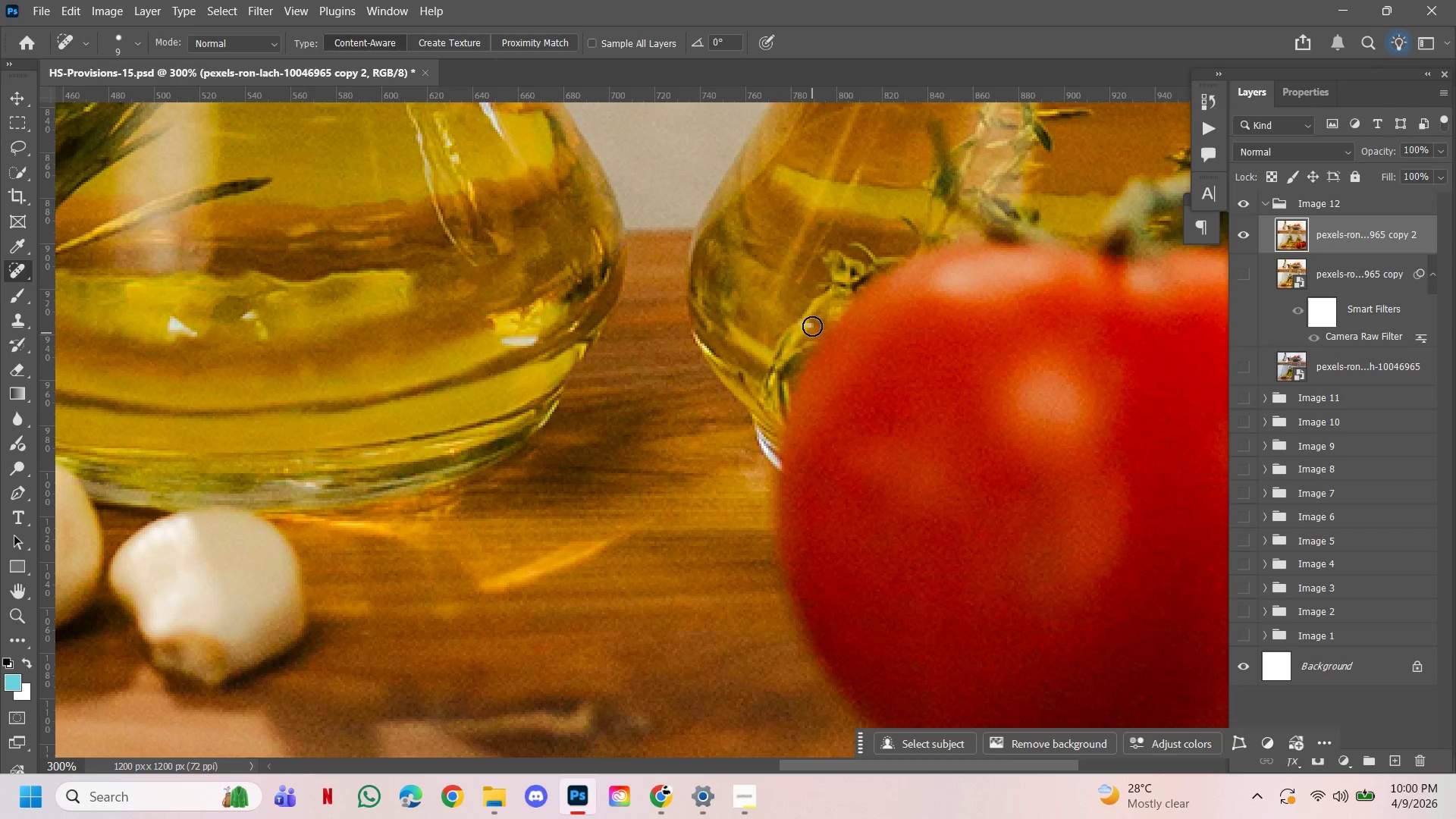 
left_click([811, 325])
 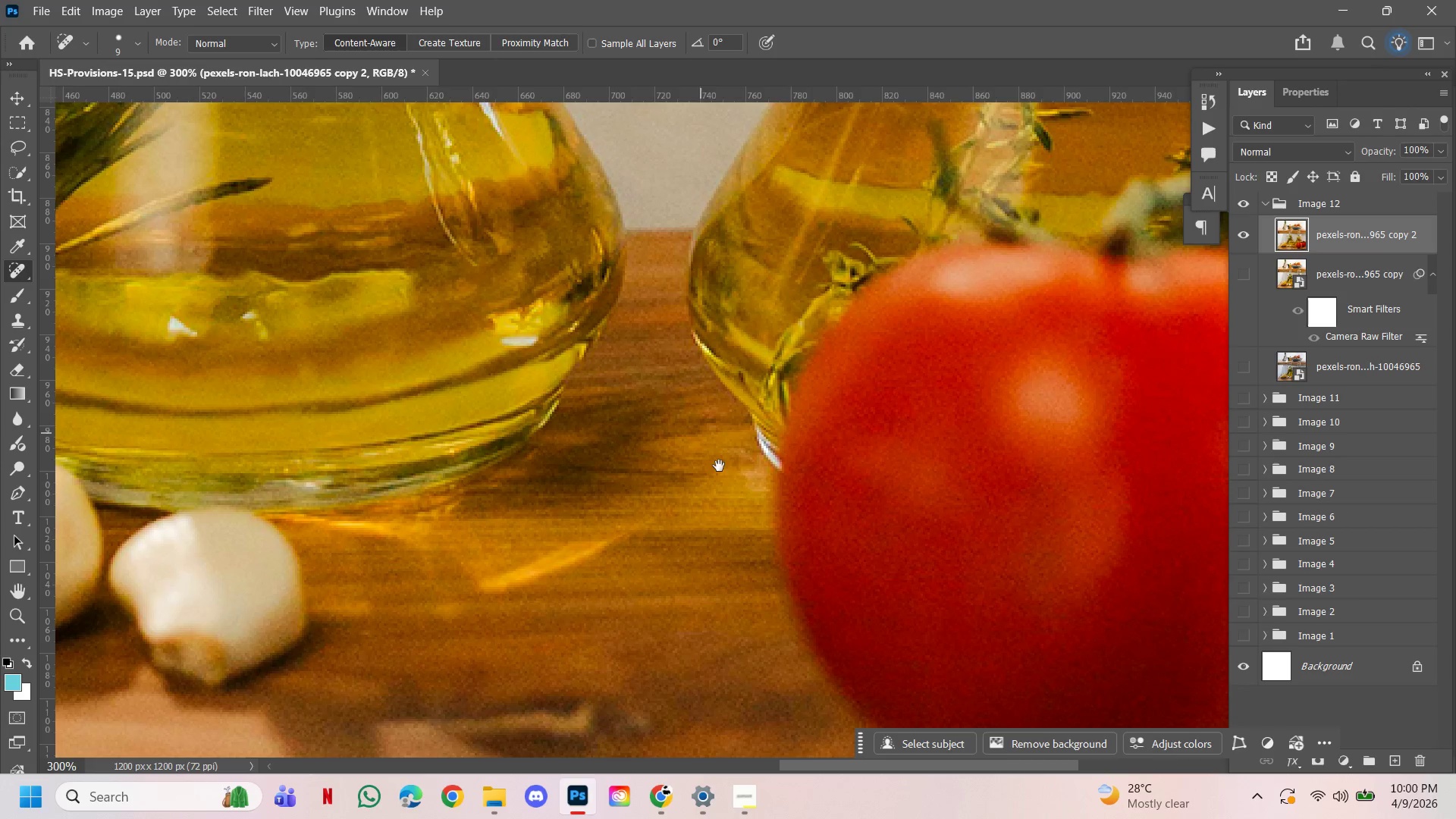 
hold_key(key=Space, duration=5.33)
 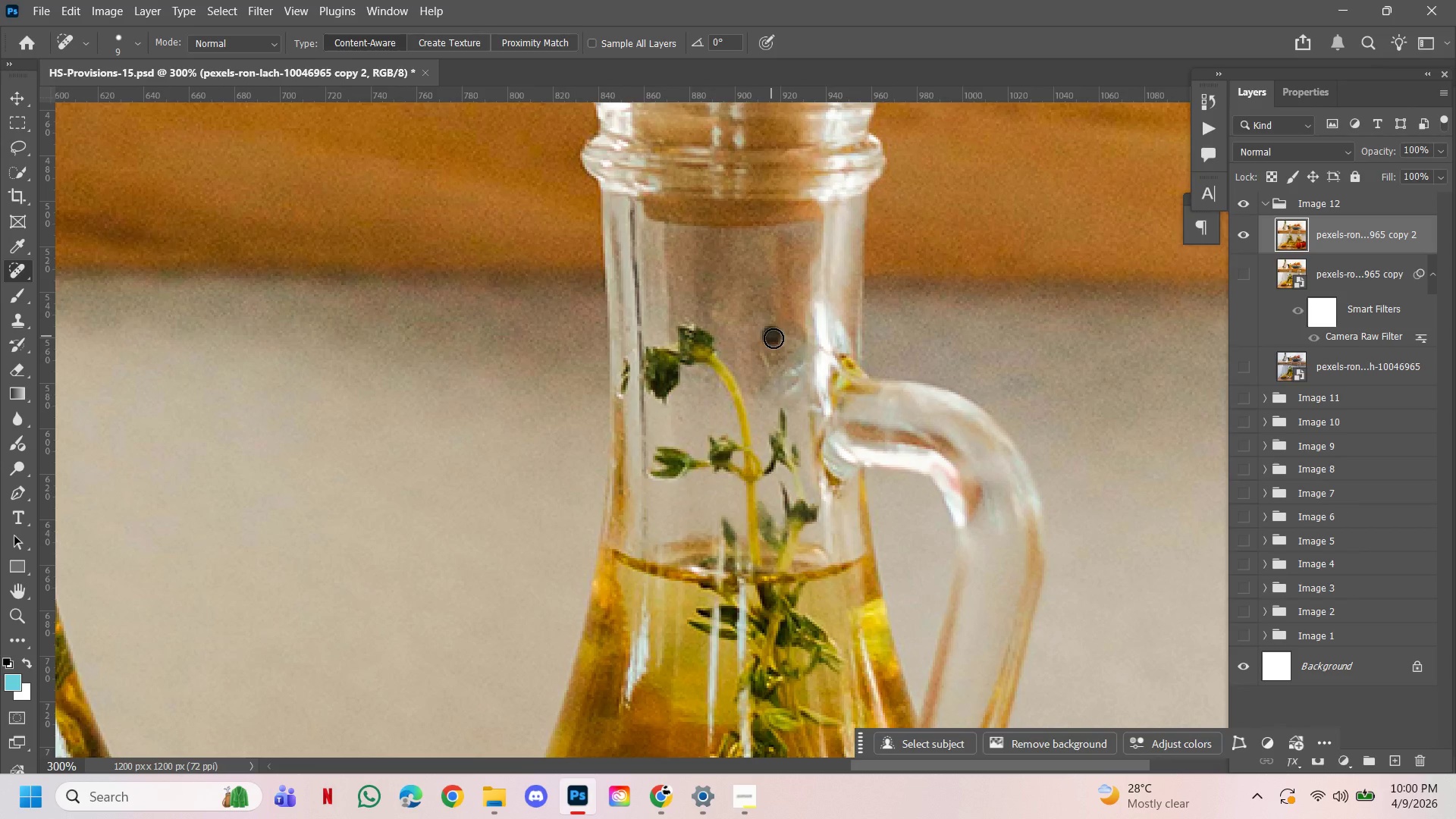 
hold_key(key=ControlLeft, duration=2.23)
hold_key(key=AltLeft, duration=0.97)
double_click([739, 464])
 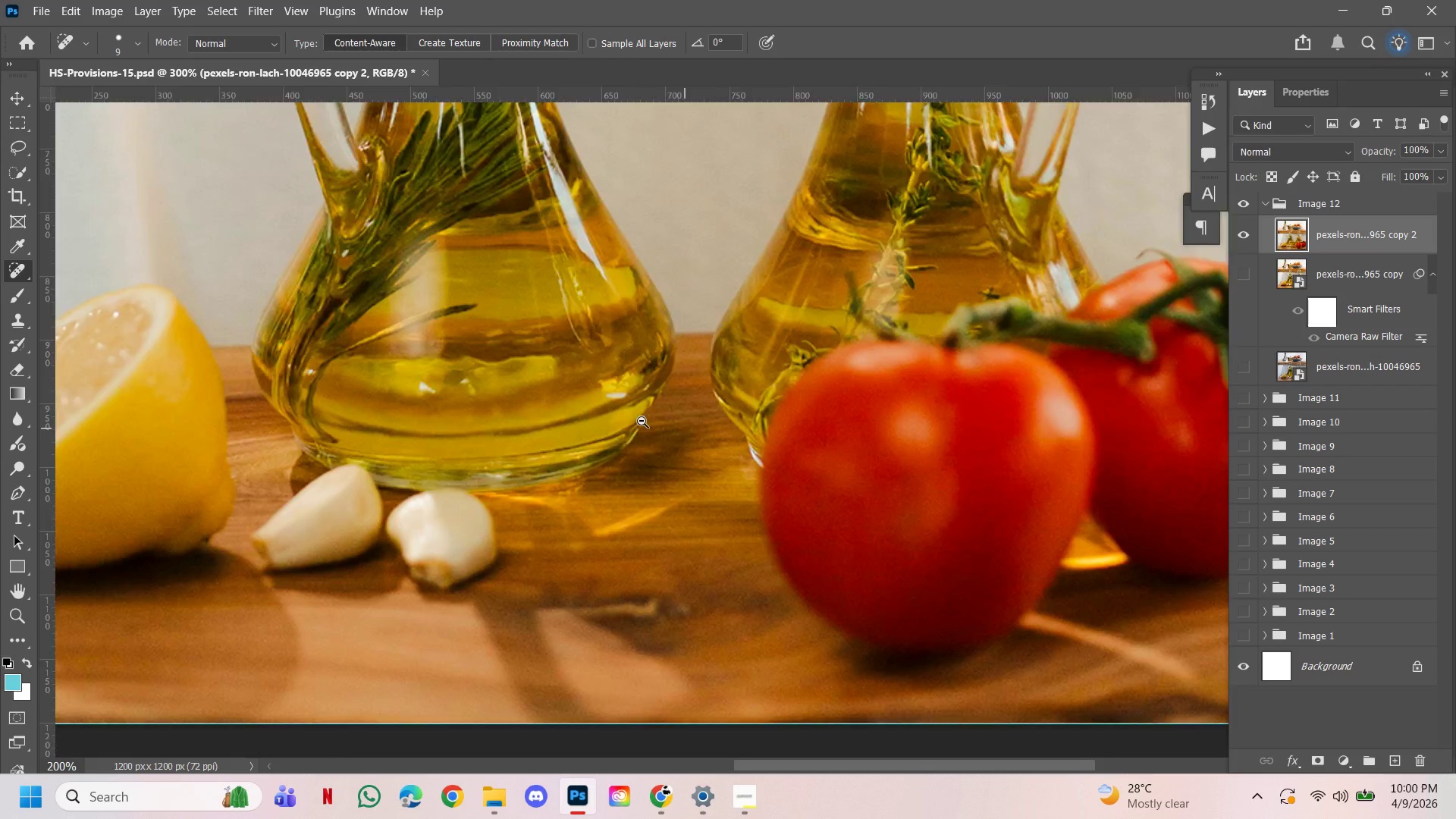 
triple_click([642, 421])
 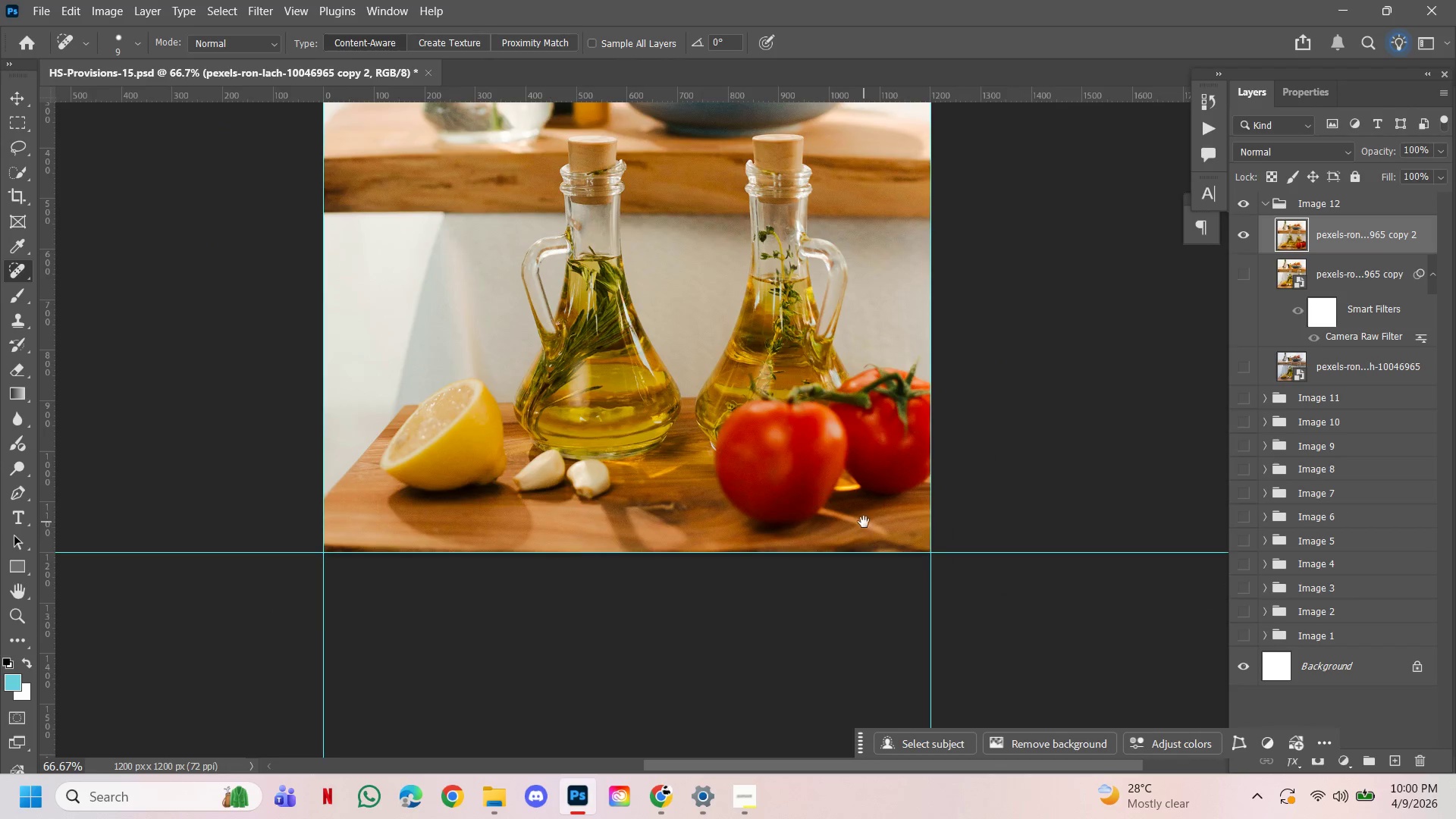 
left_click_drag(start_coordinate=[899, 458], to_coordinate=[886, 504])
 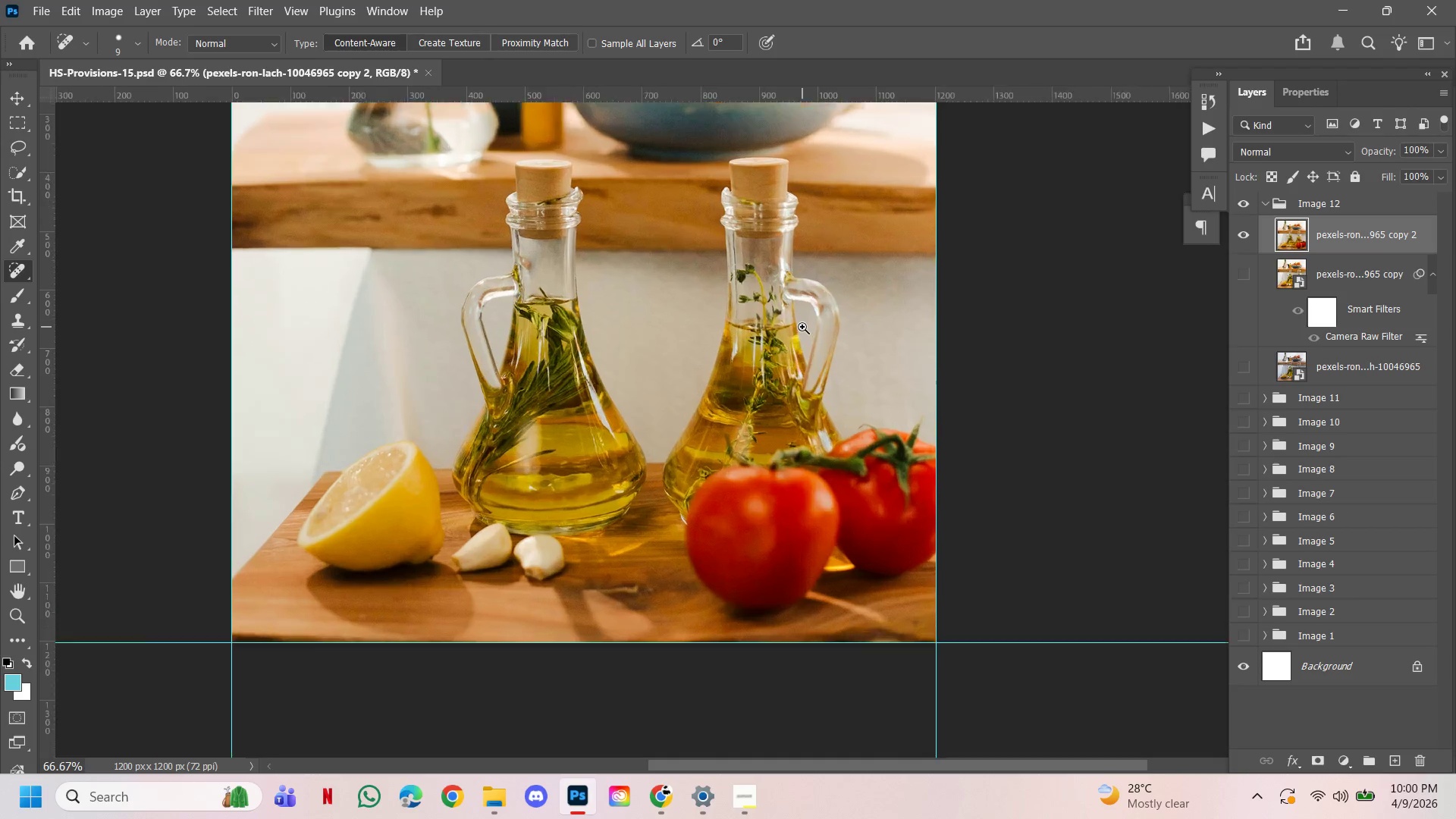 
hold_key(key=ControlLeft, duration=2.2)
left_click([802, 327])
 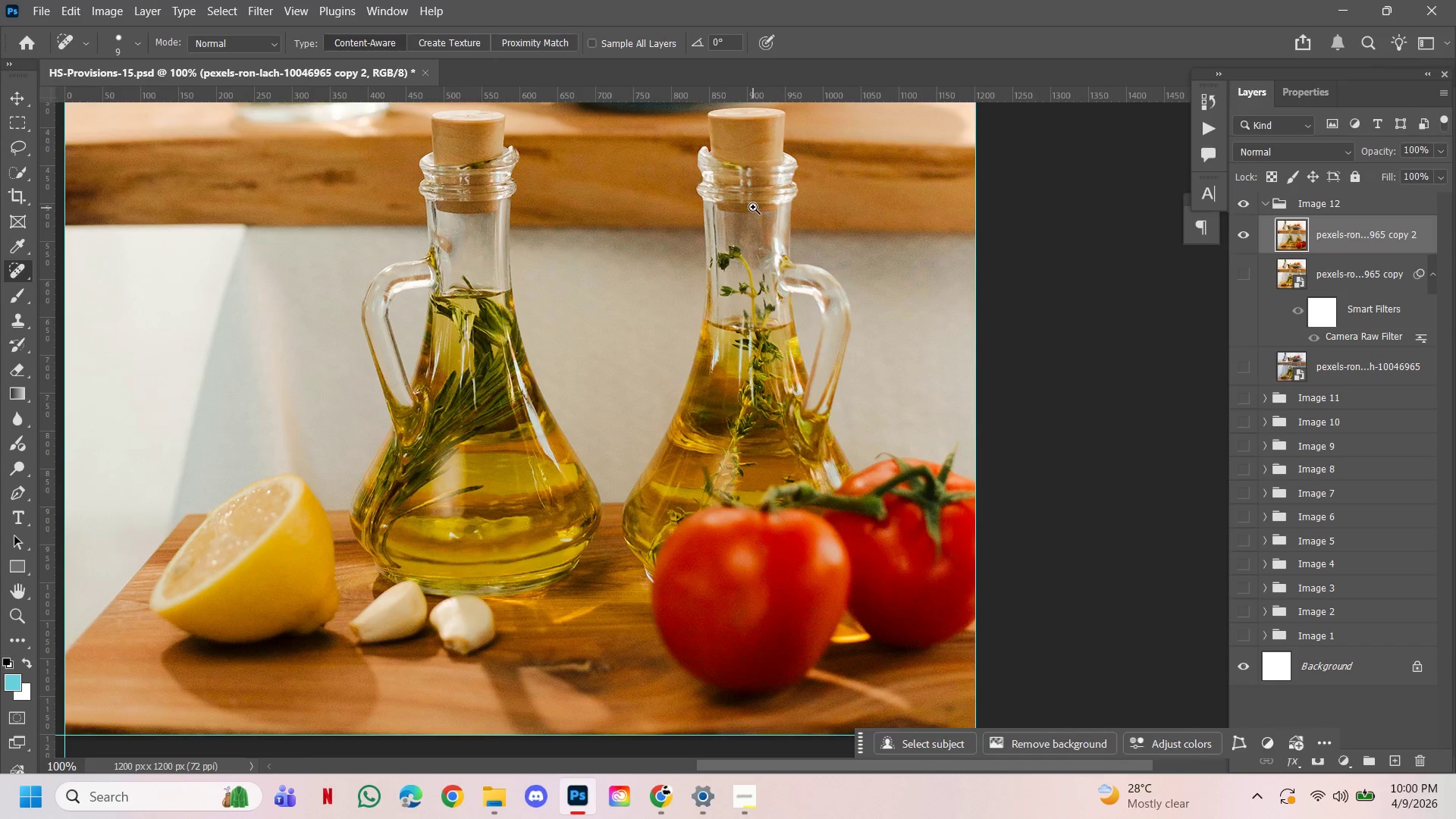 
double_click([755, 199])
 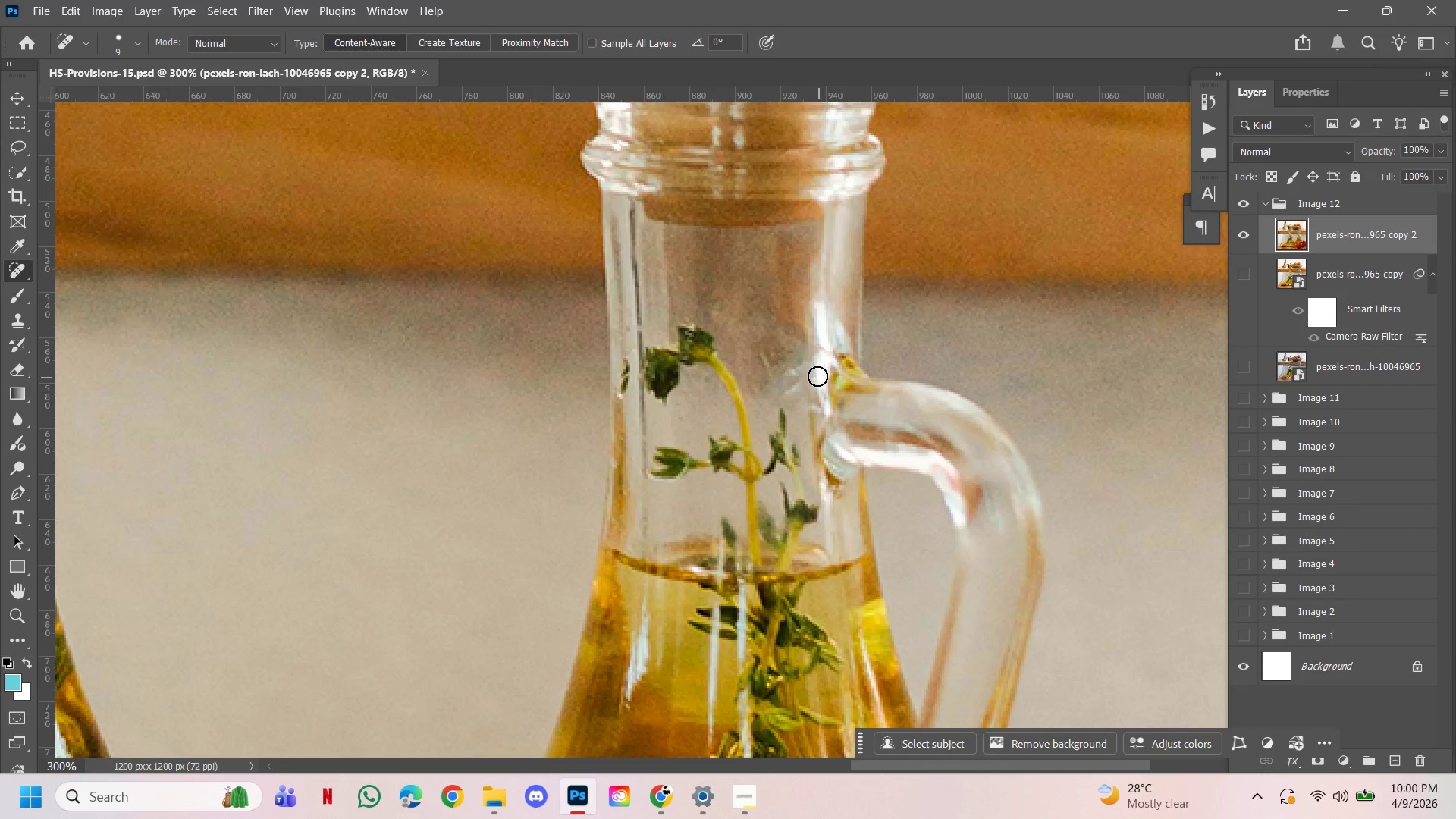 
left_click([791, 372])
 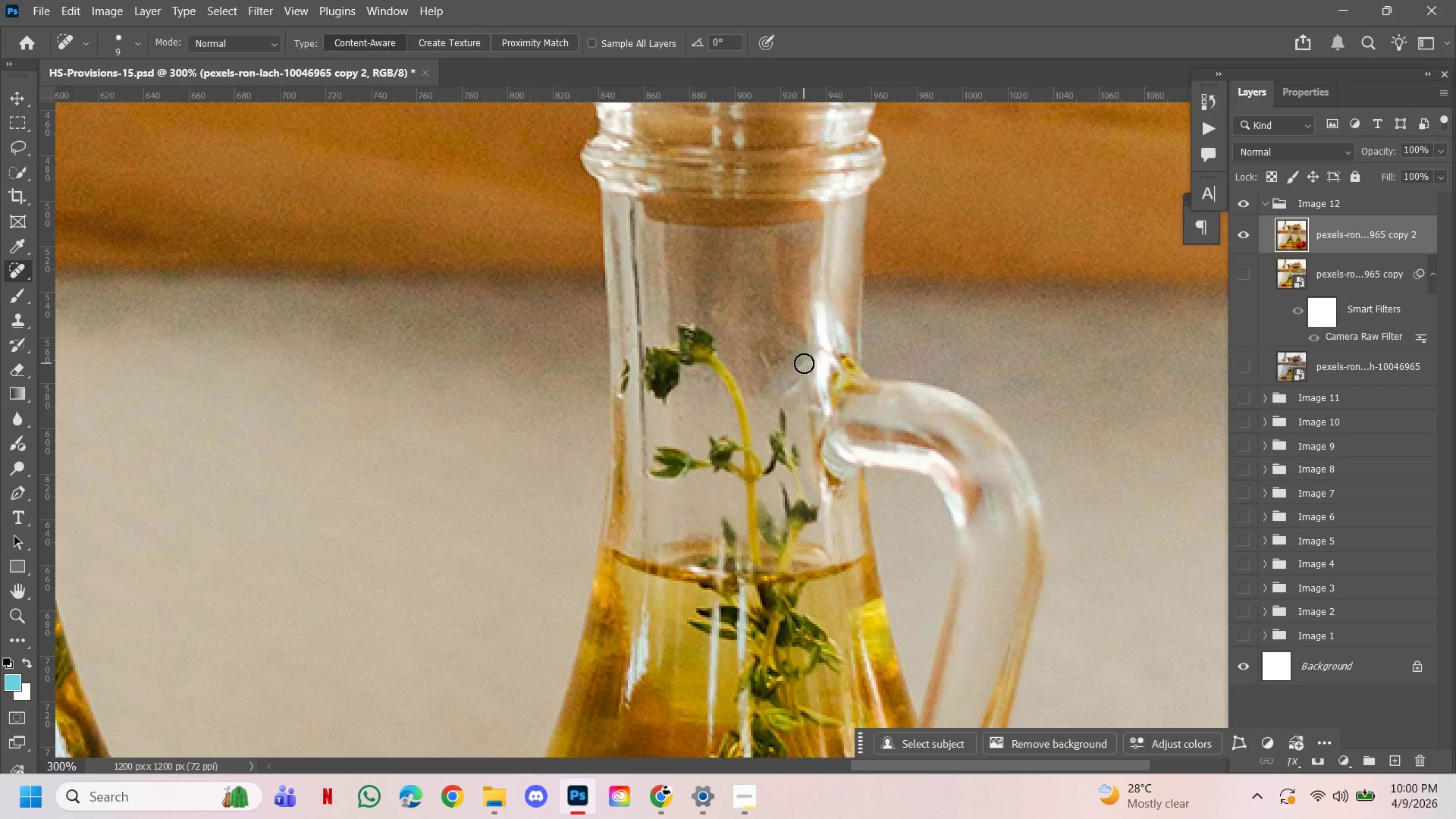 
left_click([804, 363])
 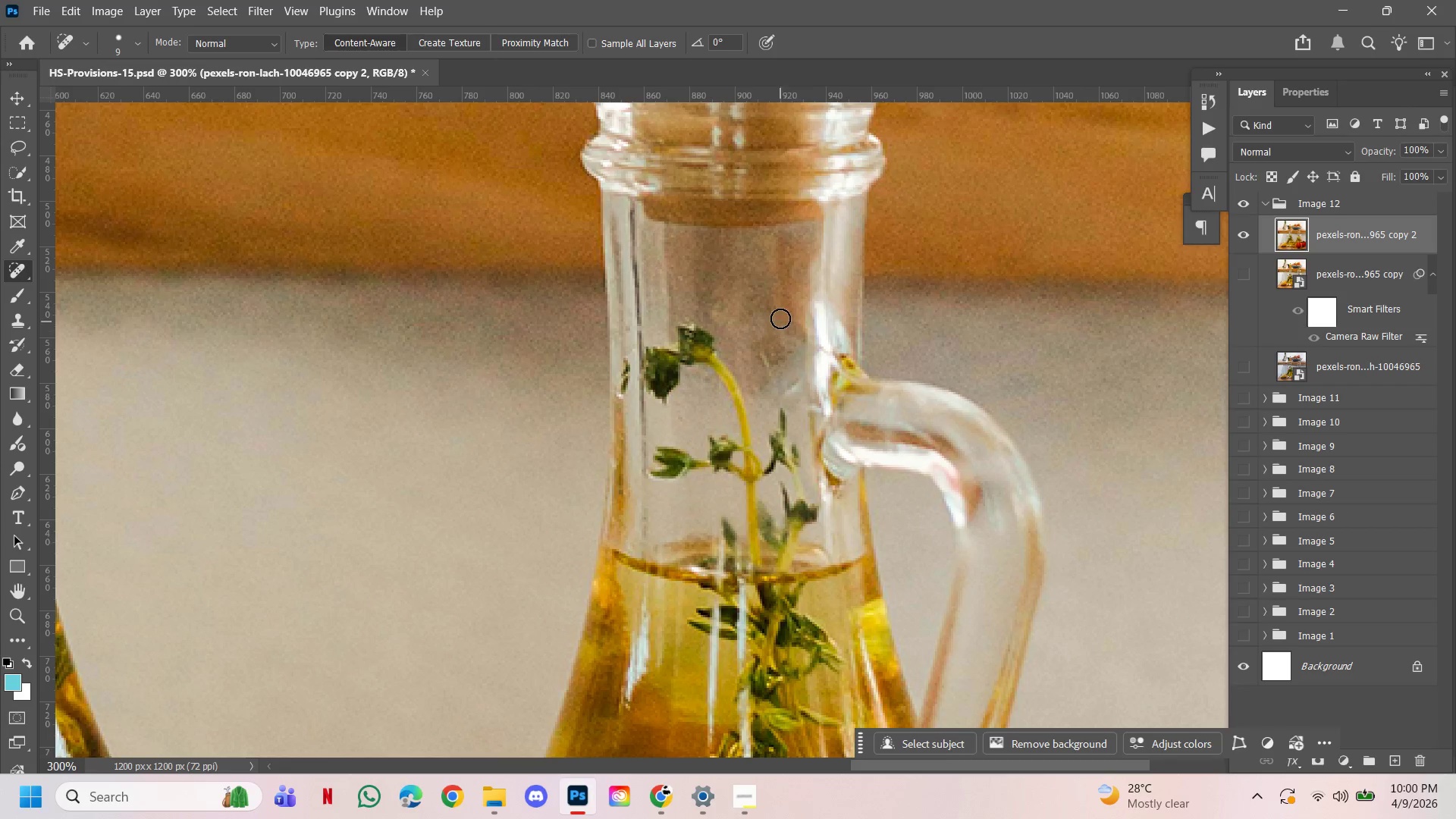 
left_click([777, 313])
 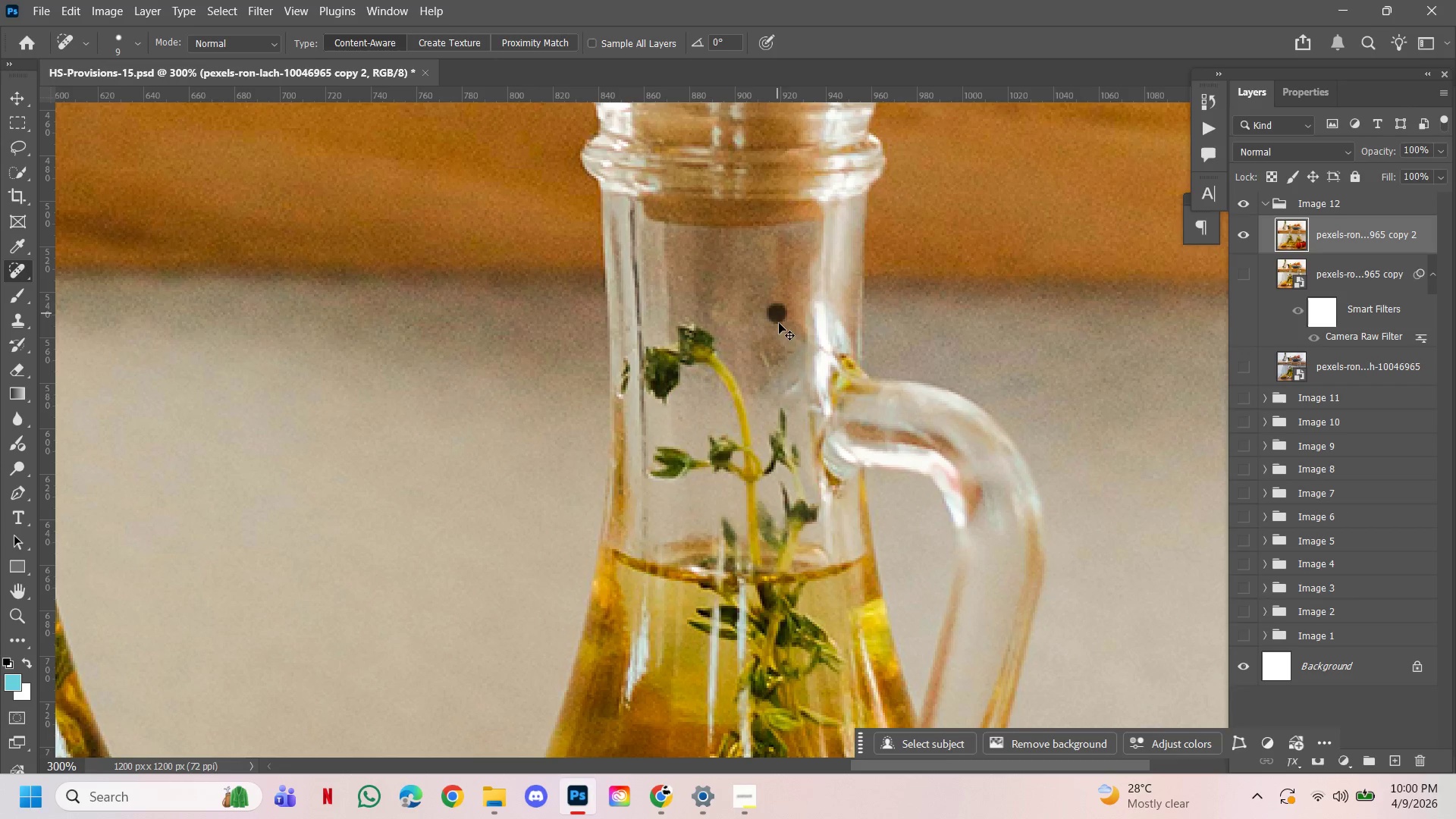 
hold_key(key=ControlLeft, duration=2.38)
 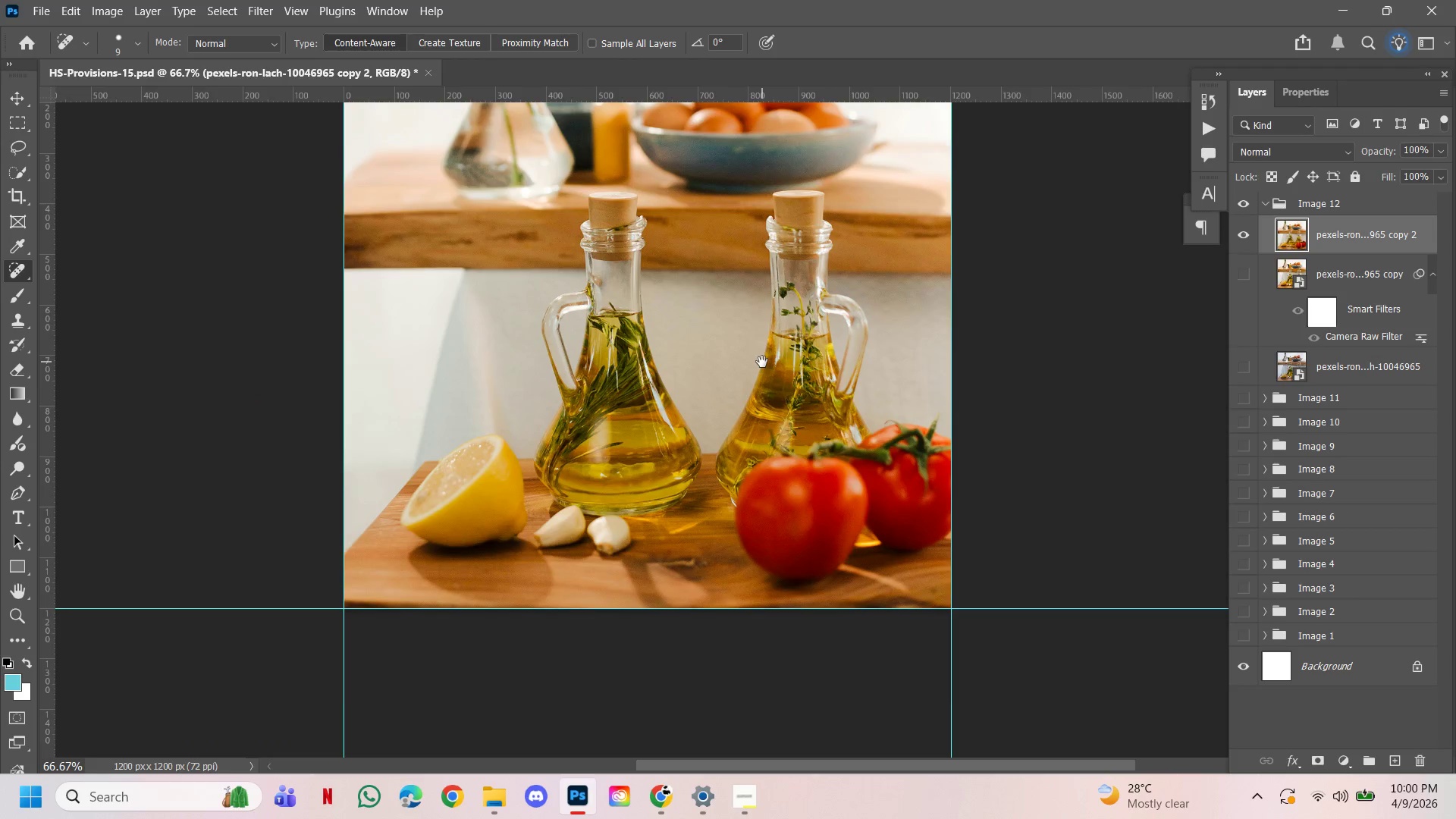 
hold_key(key=AltLeft, duration=0.36)
 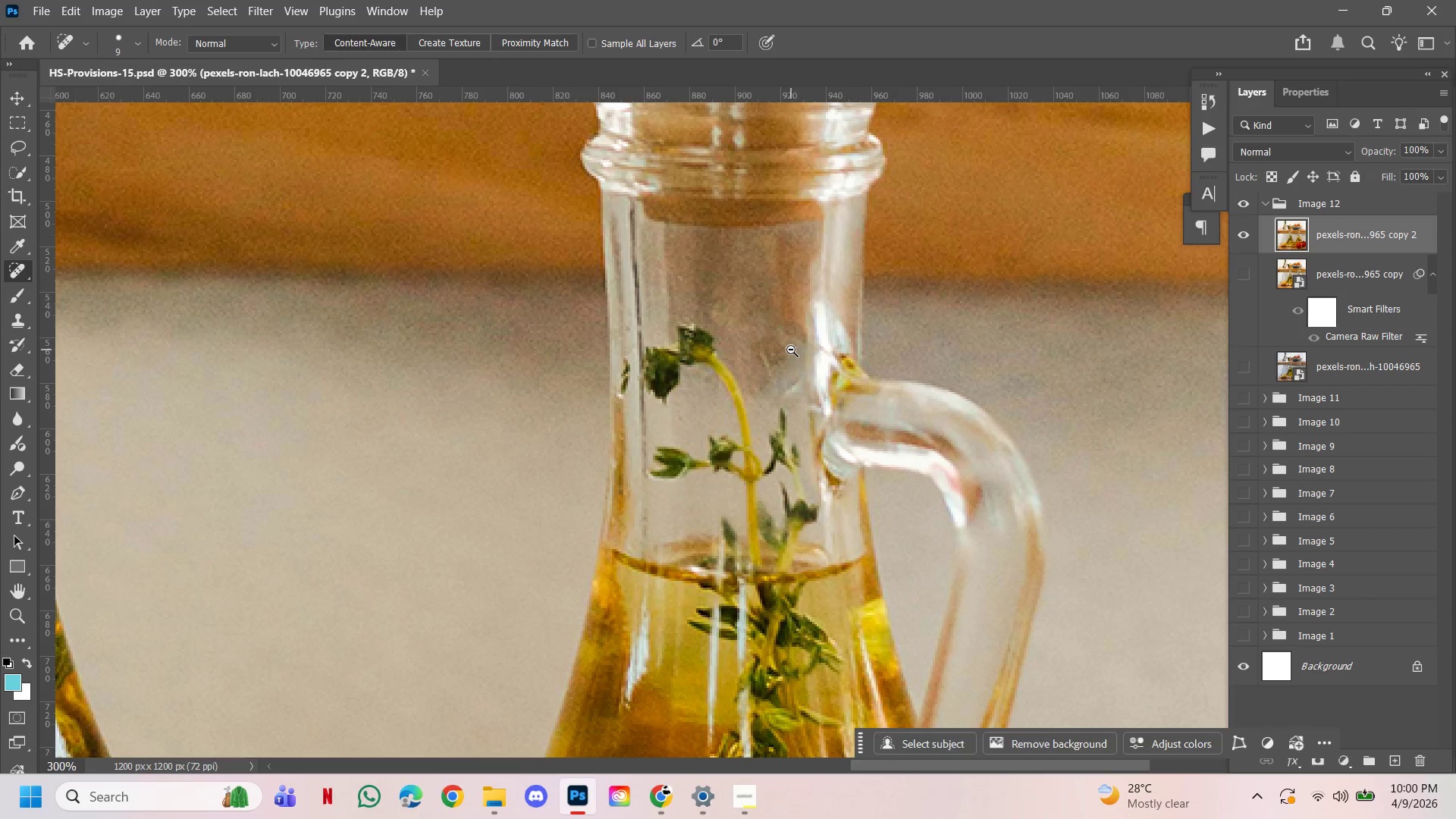 
hold_key(key=Space, duration=0.31)
 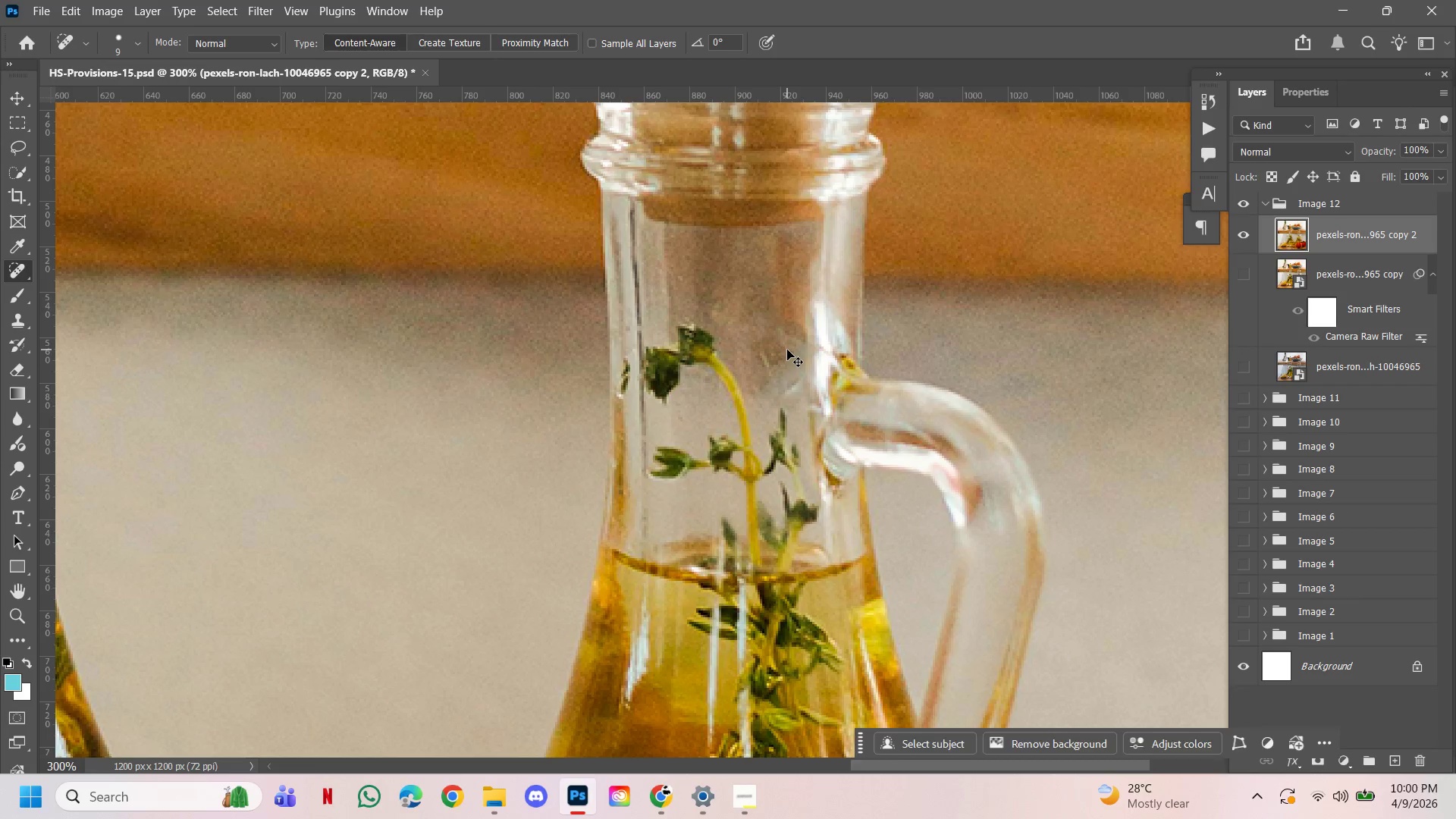 
left_click([788, 350])
 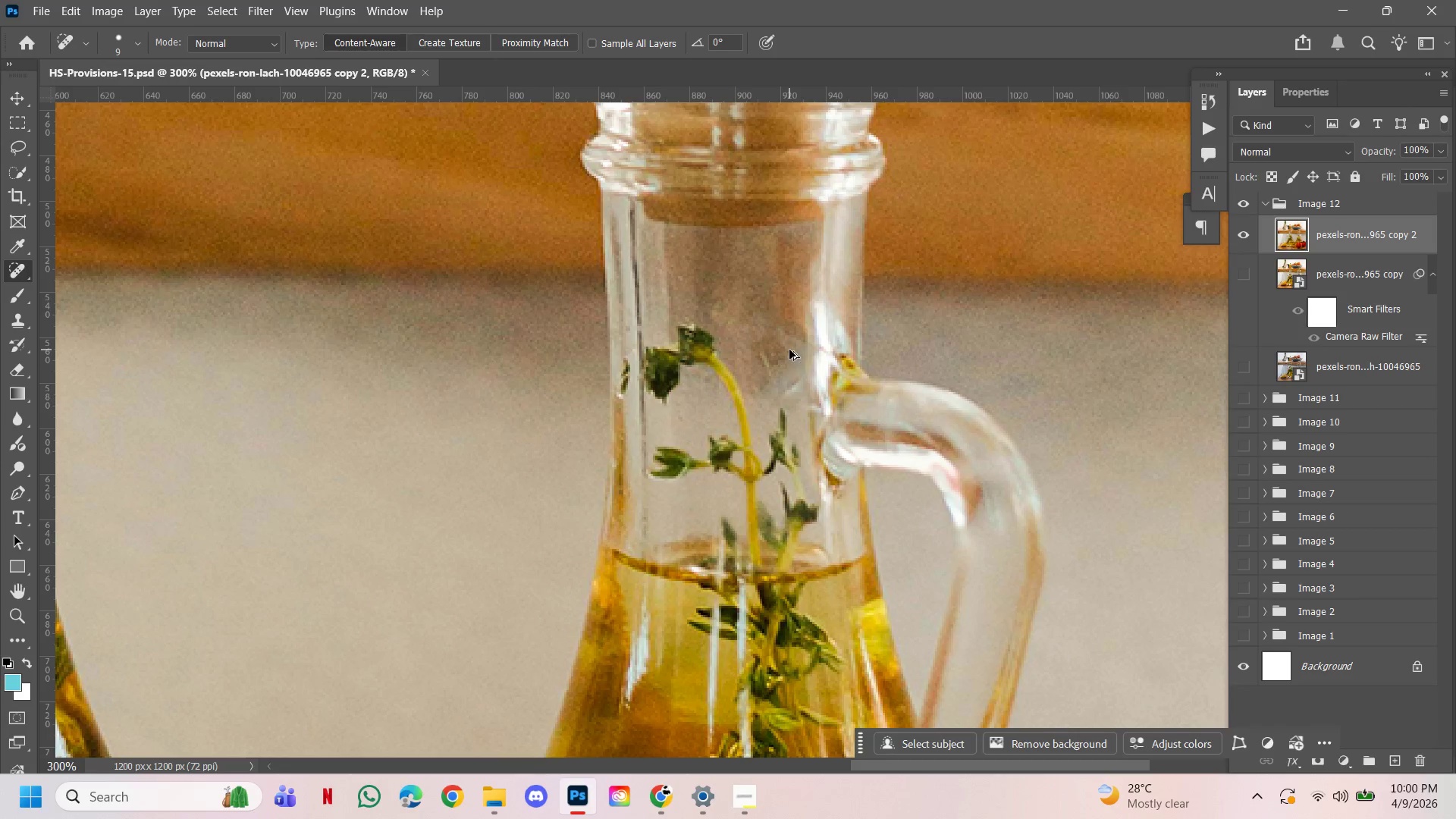 
hold_key(key=AltLeft, duration=1.5)
 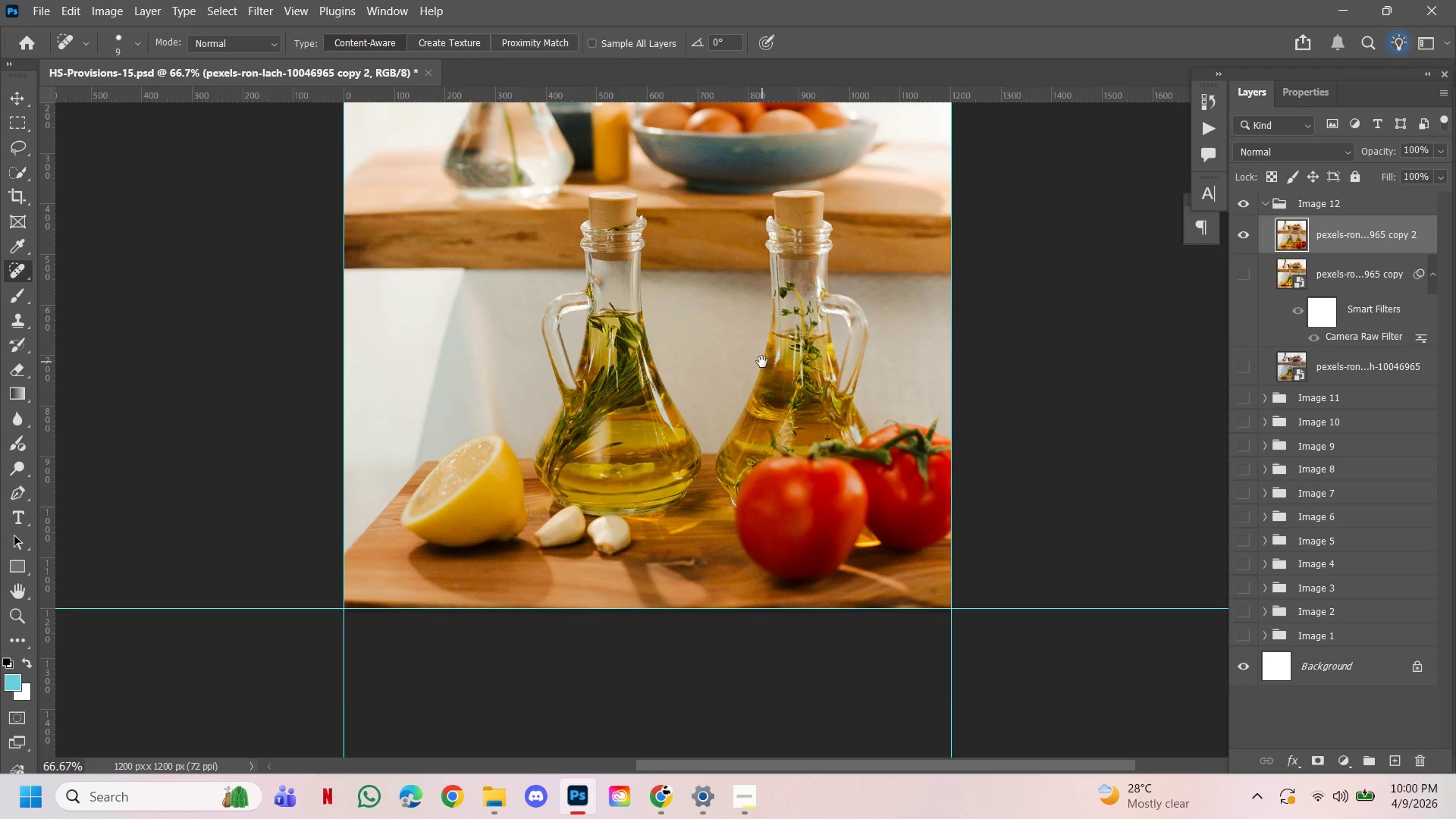 
hold_key(key=Space, duration=1.53)
 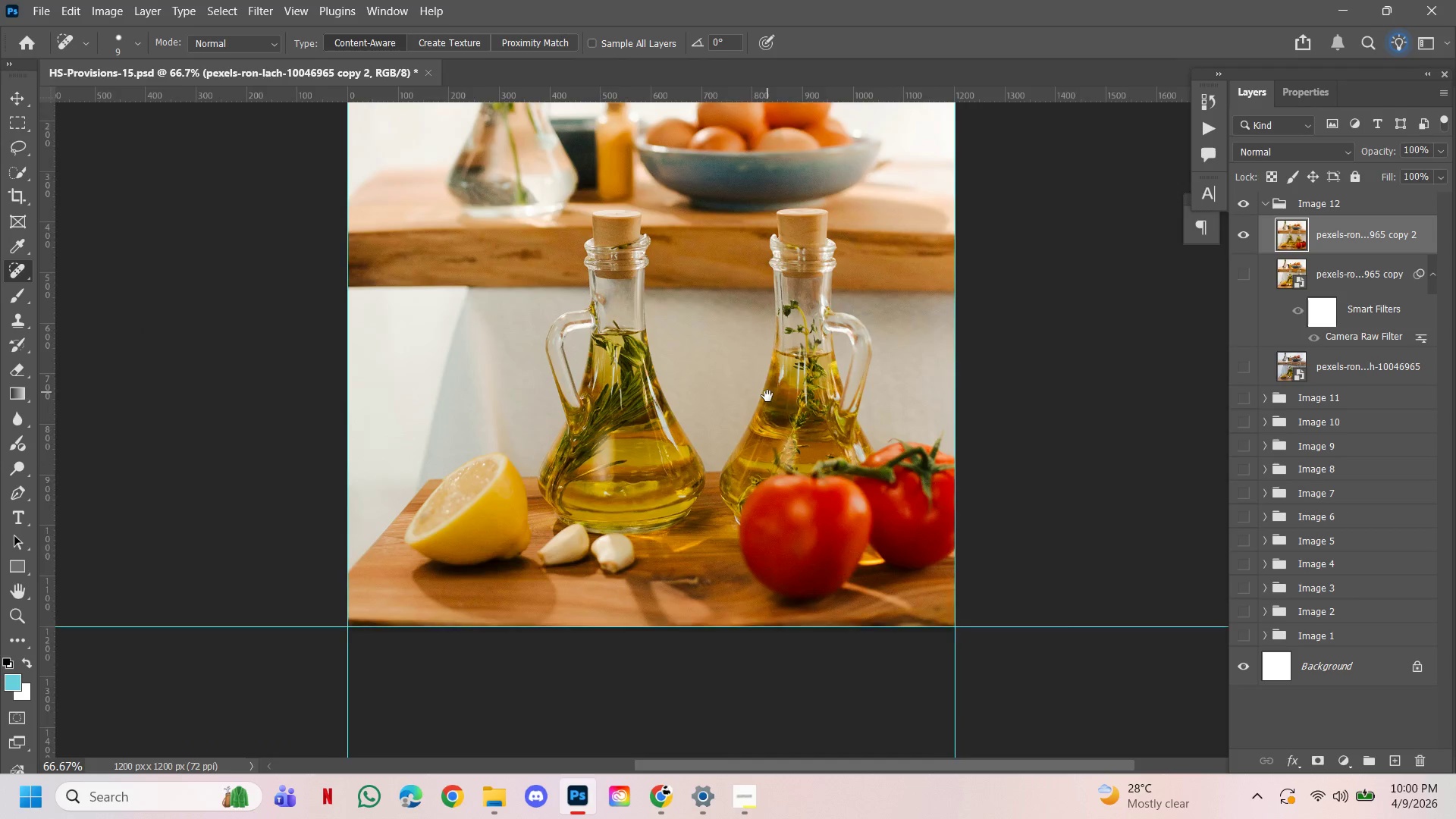 
double_click([791, 350])
 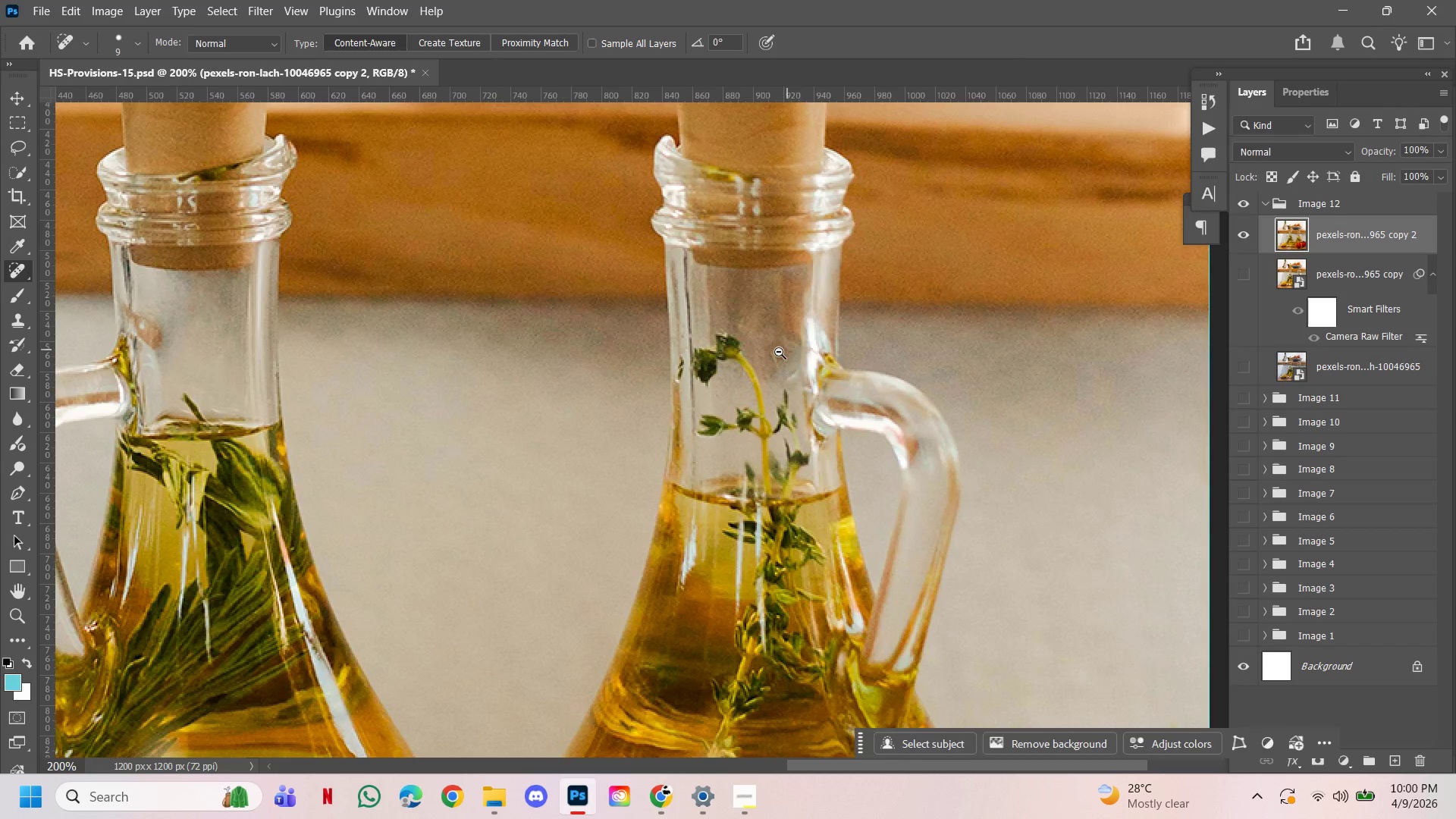 
triple_click([779, 352])
 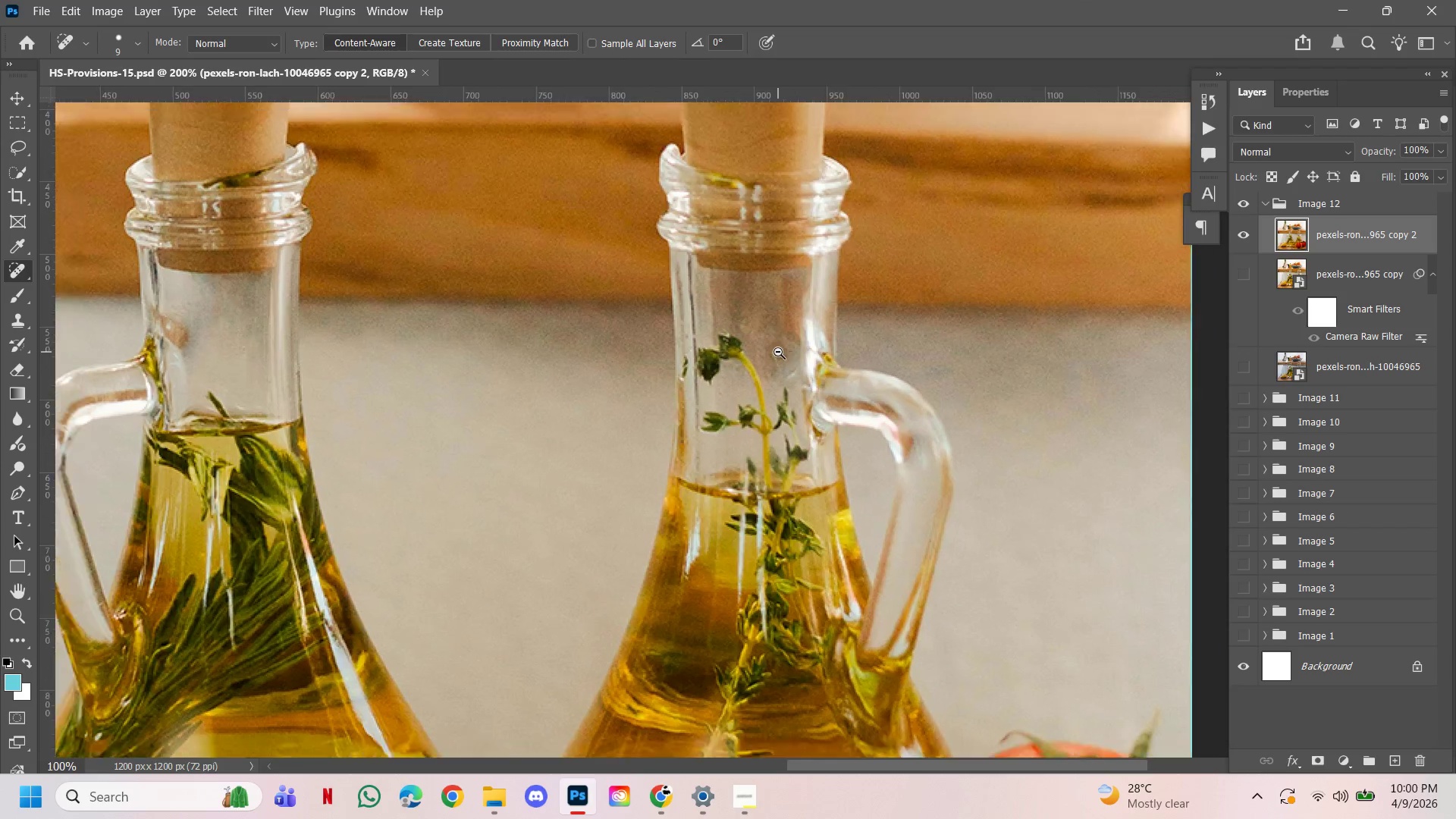 
triple_click([778, 352])
 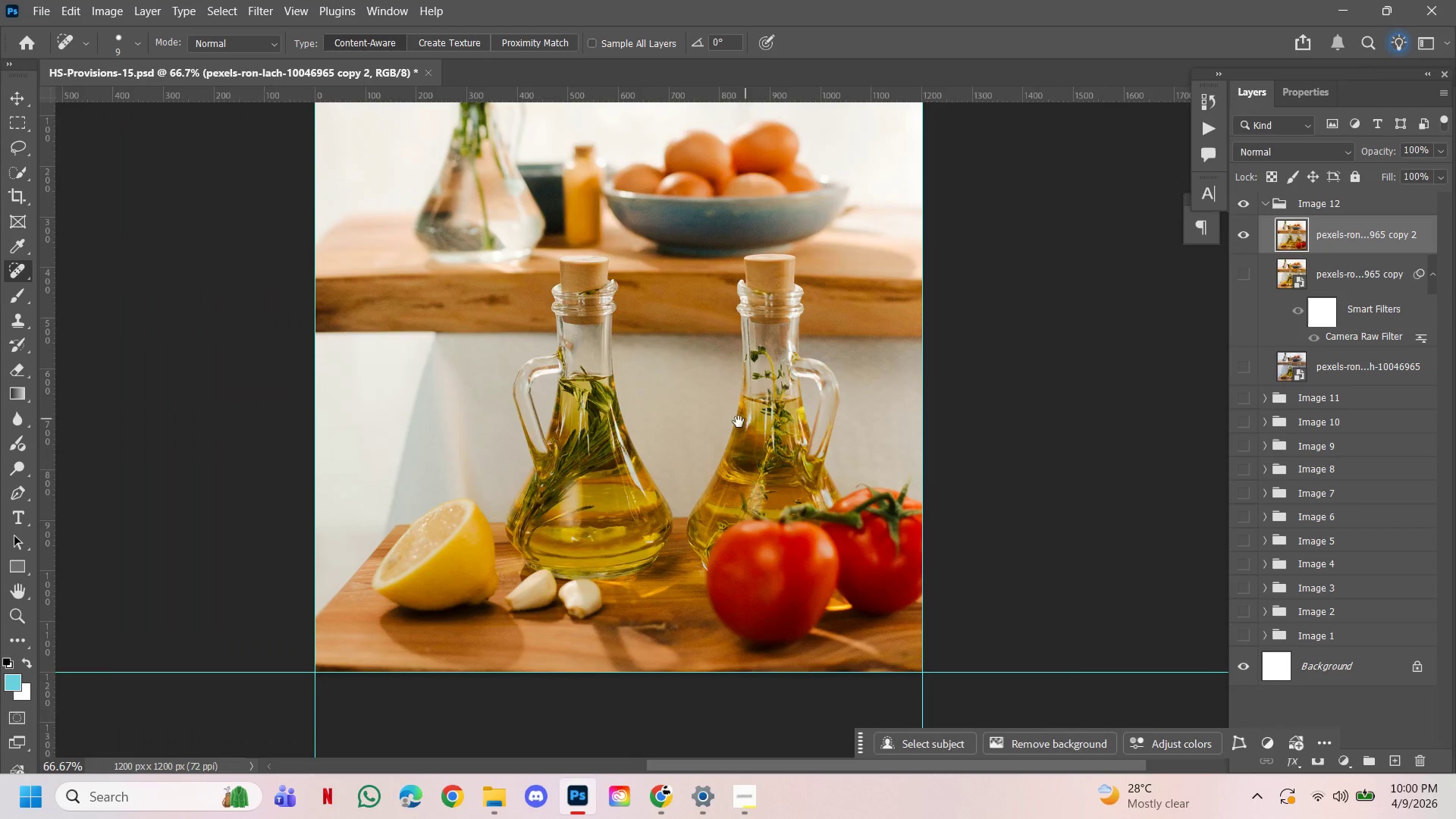 
left_click_drag(start_coordinate=[733, 425], to_coordinate=[767, 397])
 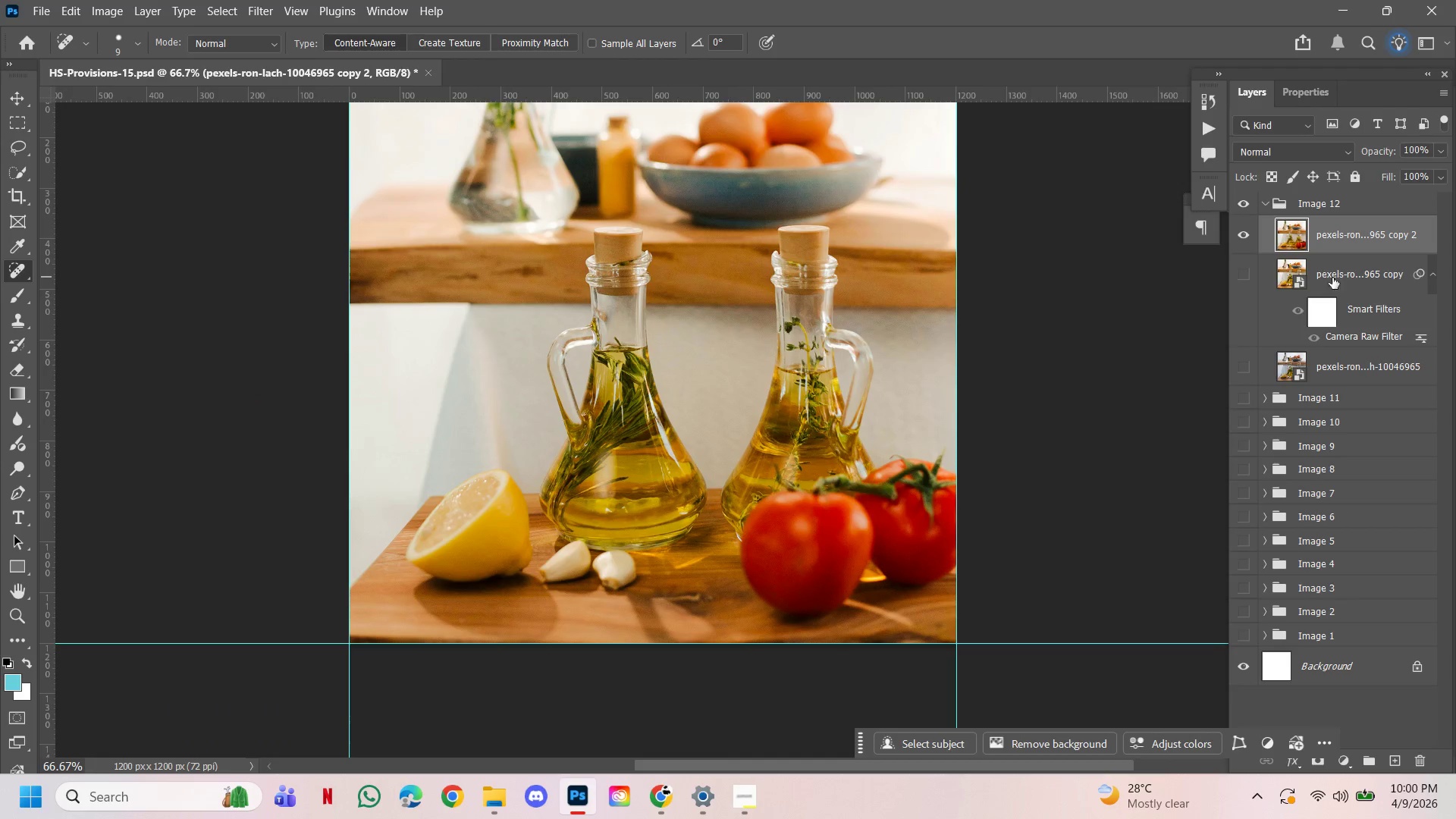 
hold_key(key=Space, duration=1.14)
 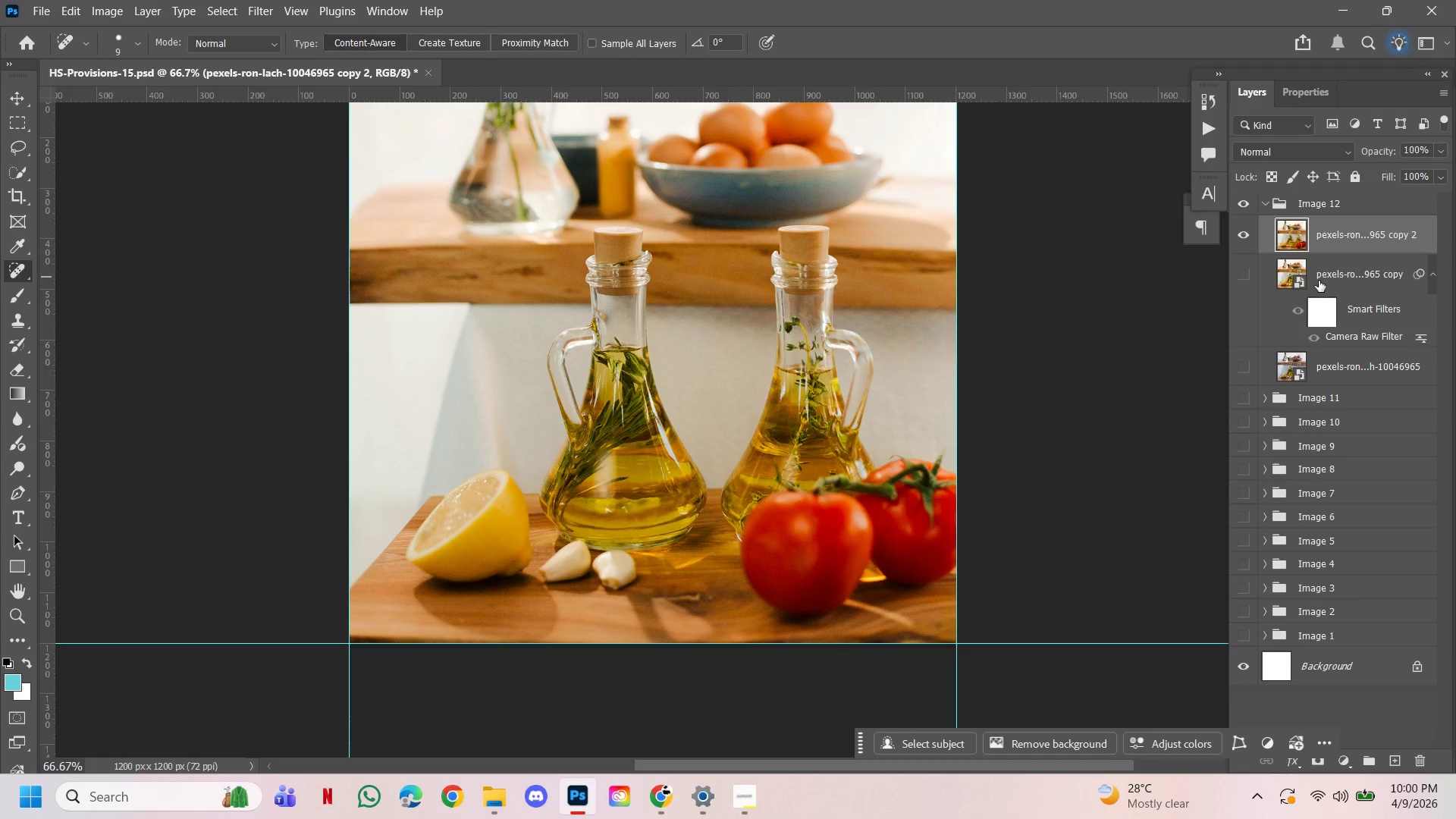 
key(Control+ControlLeft)
 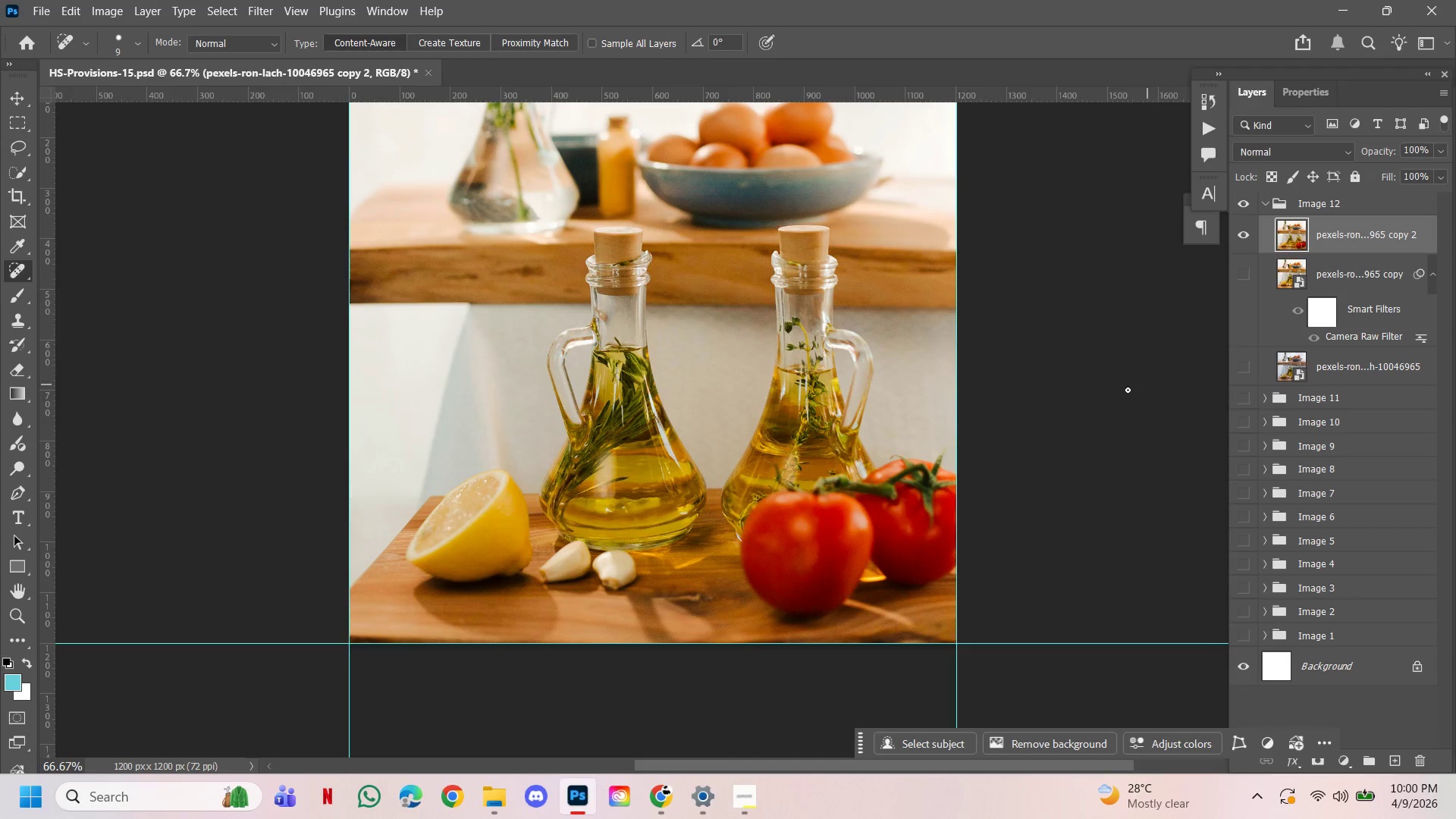 
hold_key(key=ControlLeft, duration=0.8)
 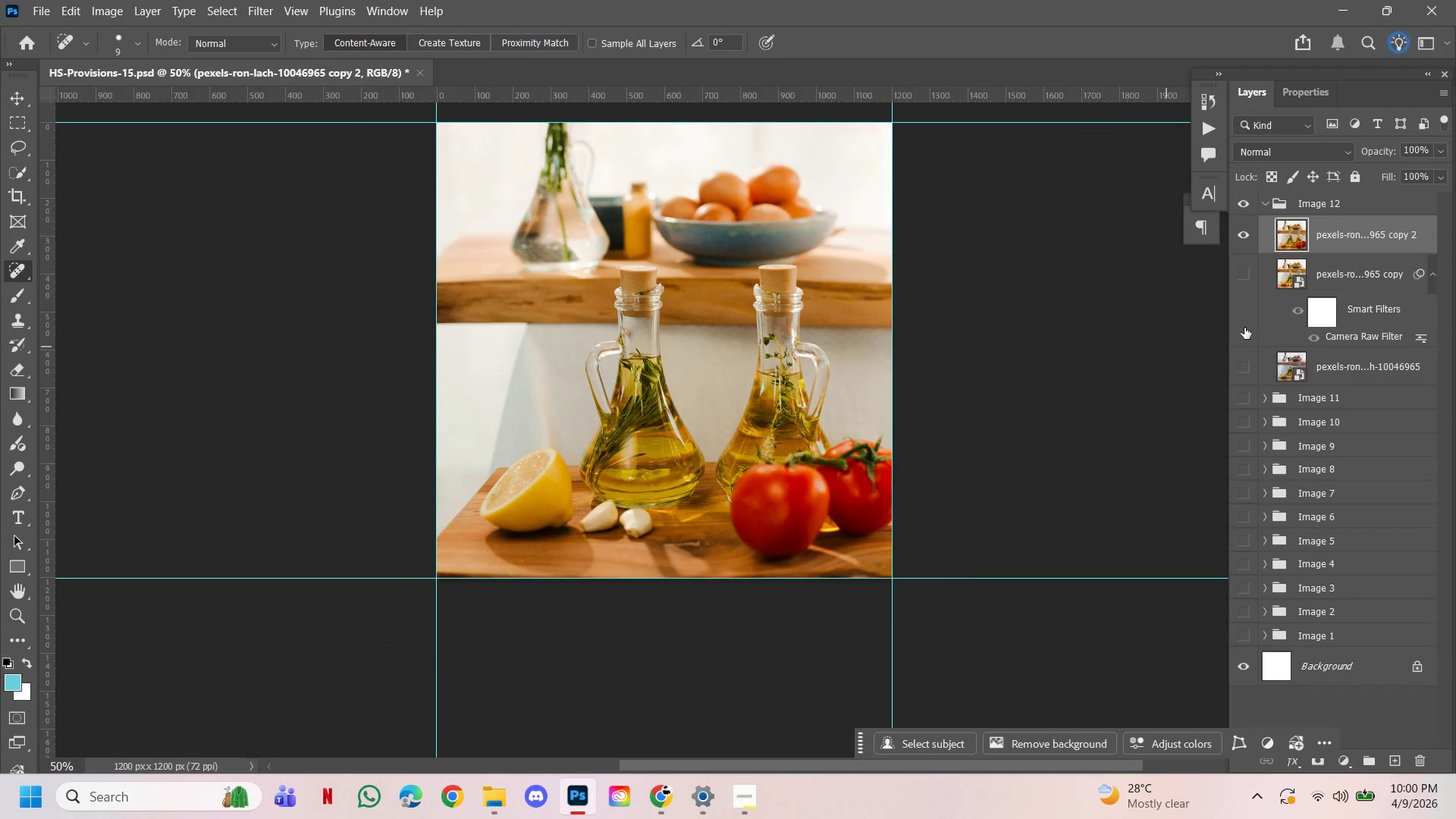 
hold_key(key=Space, duration=0.86)
 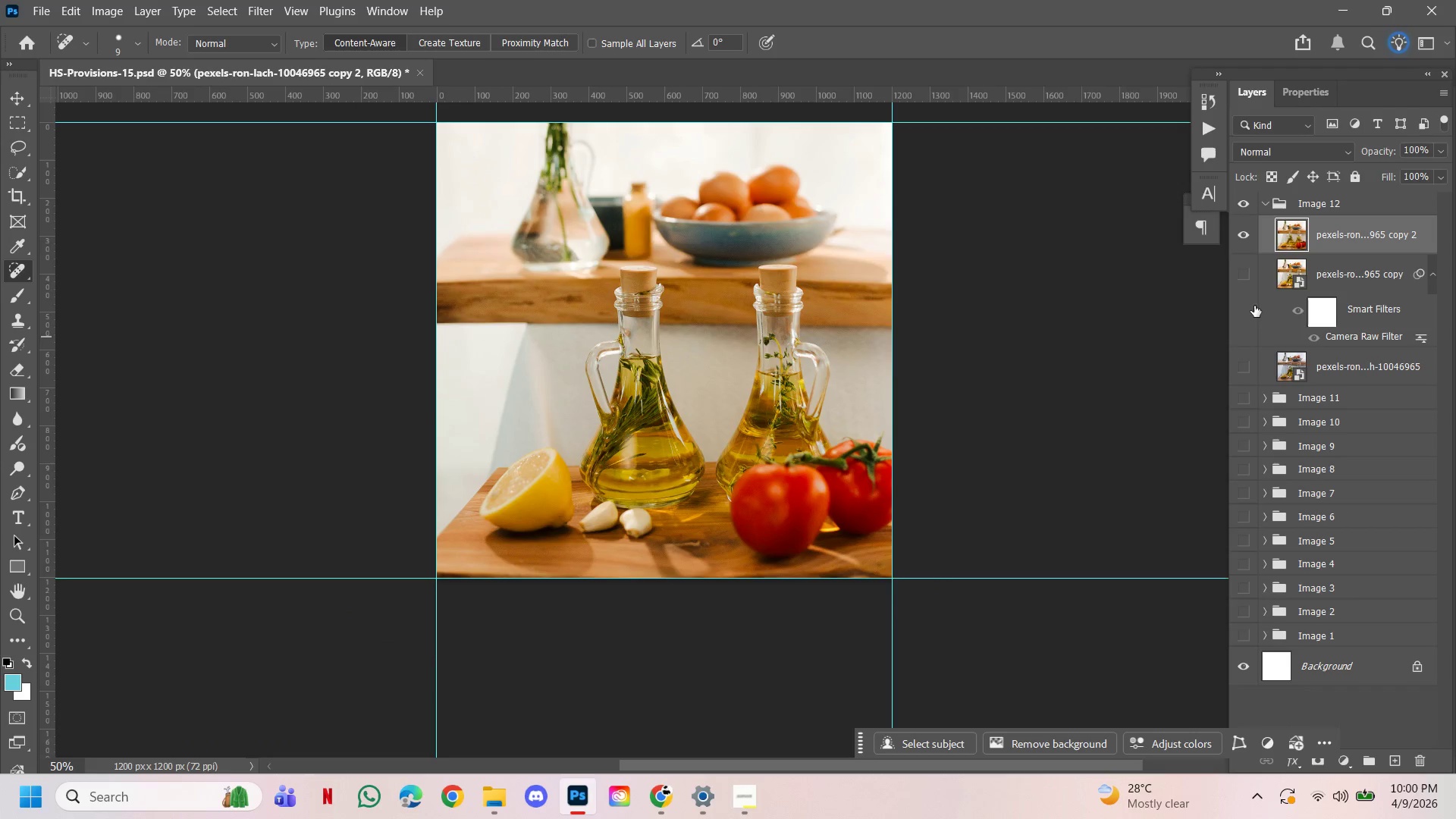 
hold_key(key=AltLeft, duration=0.73)
left_click([701, 381])
 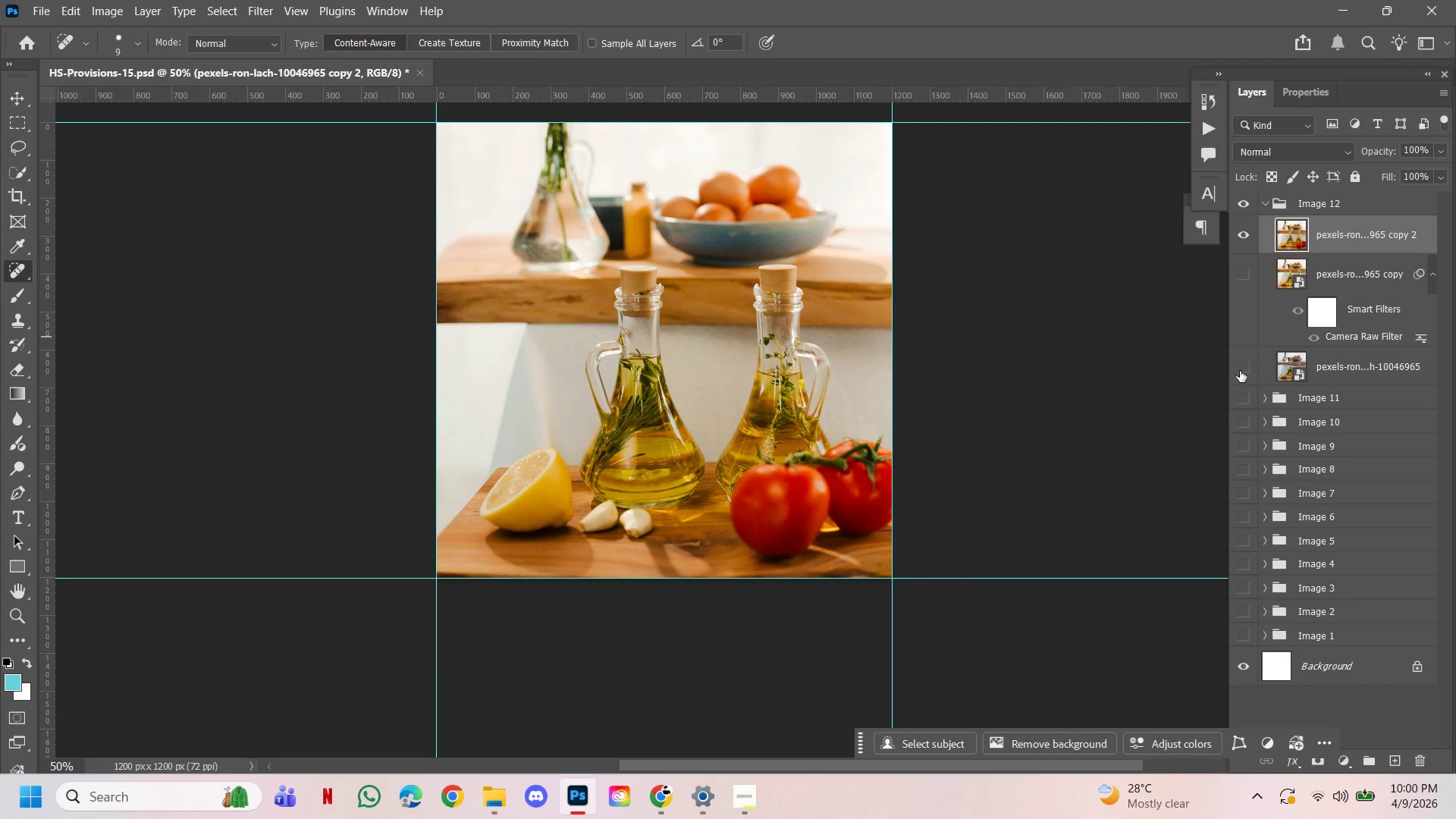 
left_click_drag(start_coordinate=[1247, 366], to_coordinate=[1247, 362])
 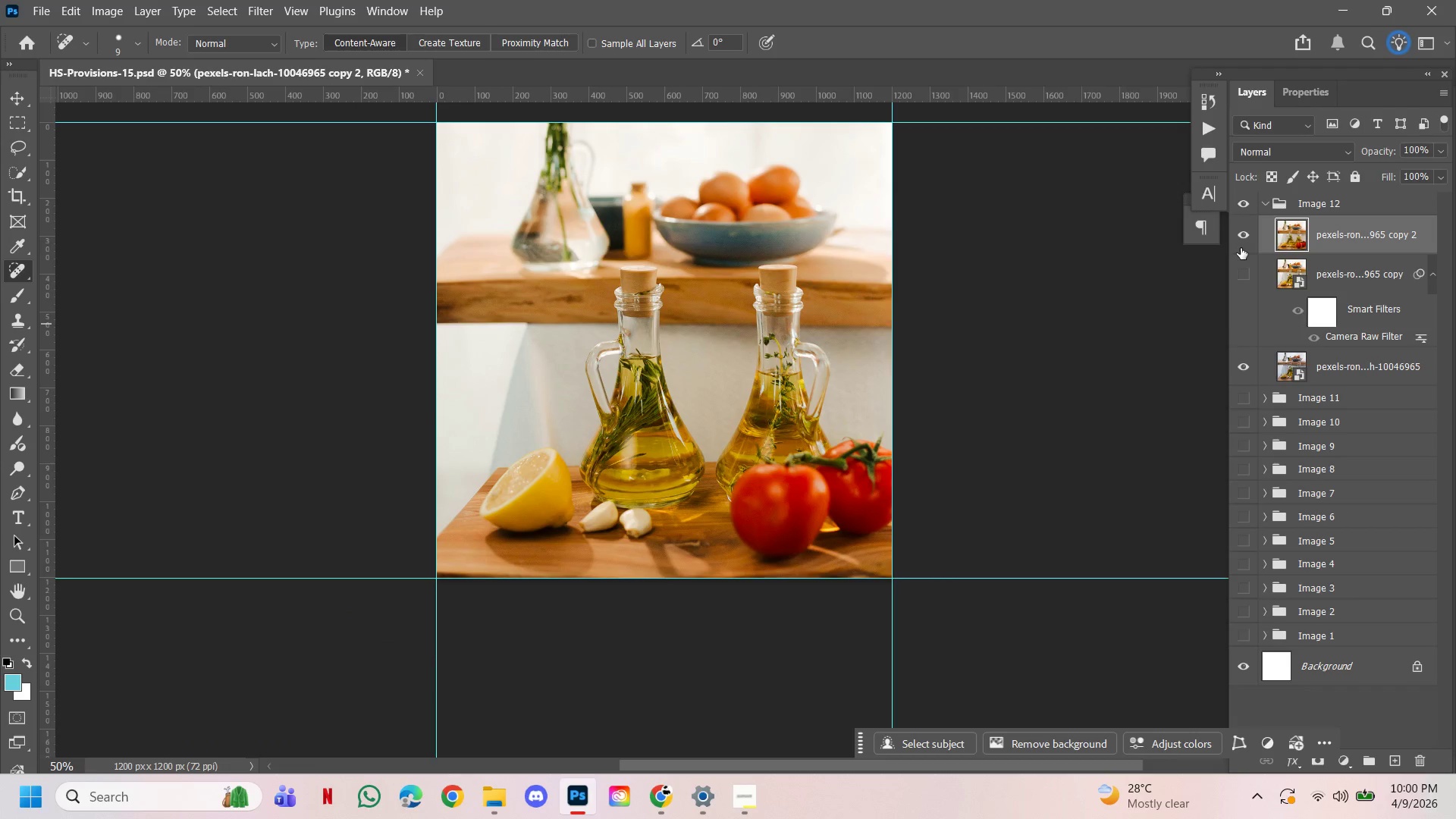 
left_click([1241, 243])
 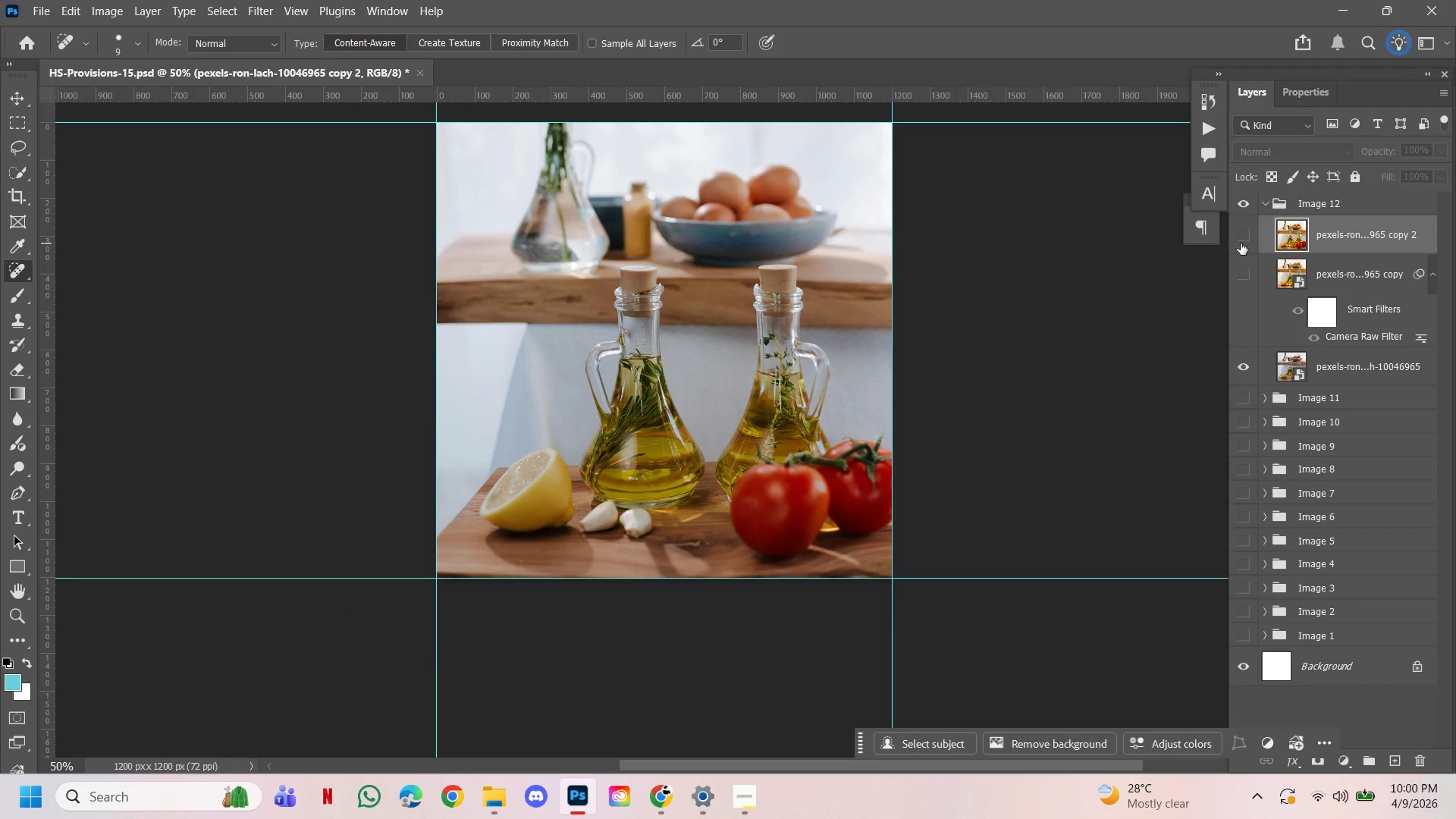 
left_click([1241, 243])
 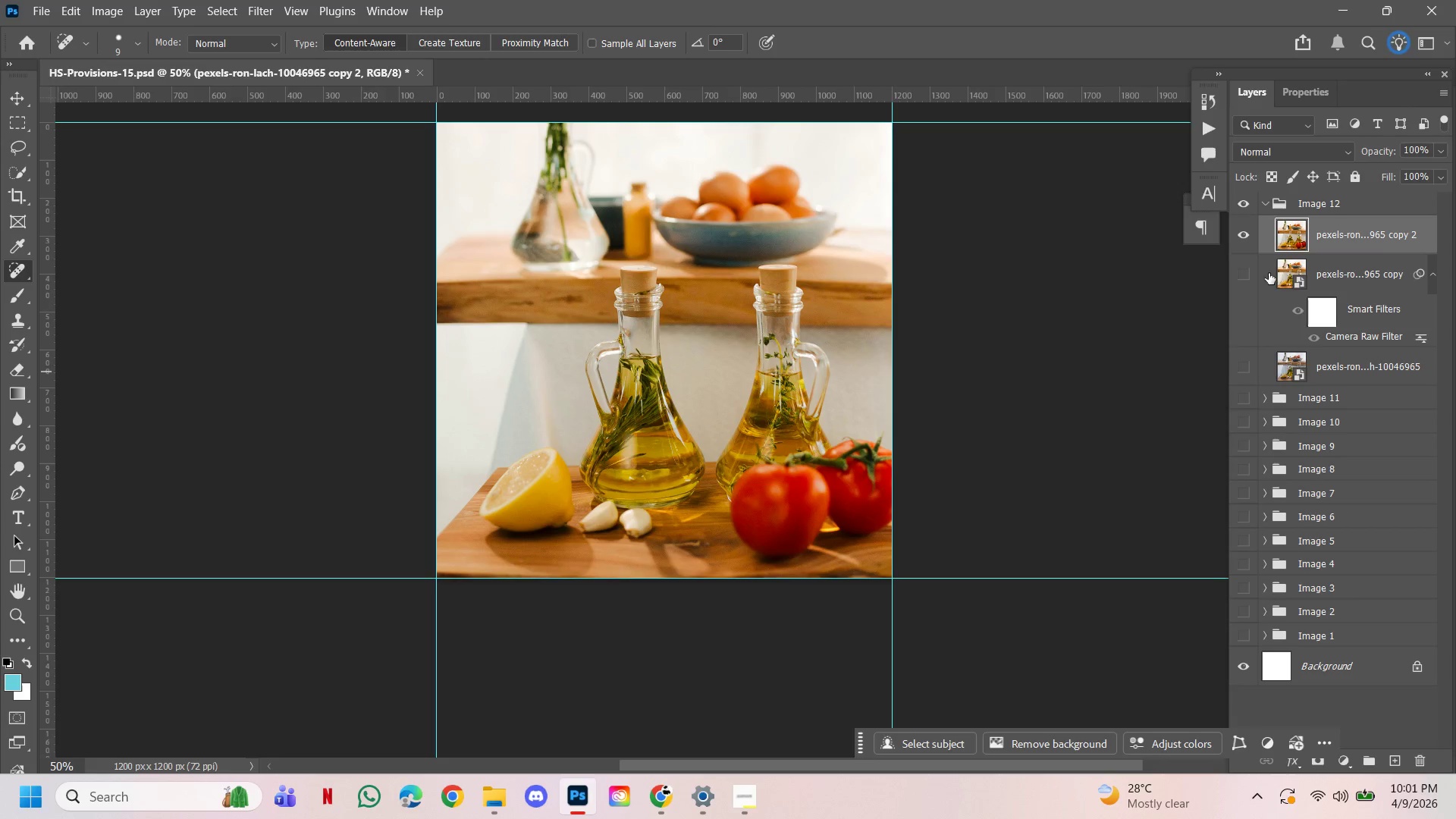 
left_click([1238, 238])
 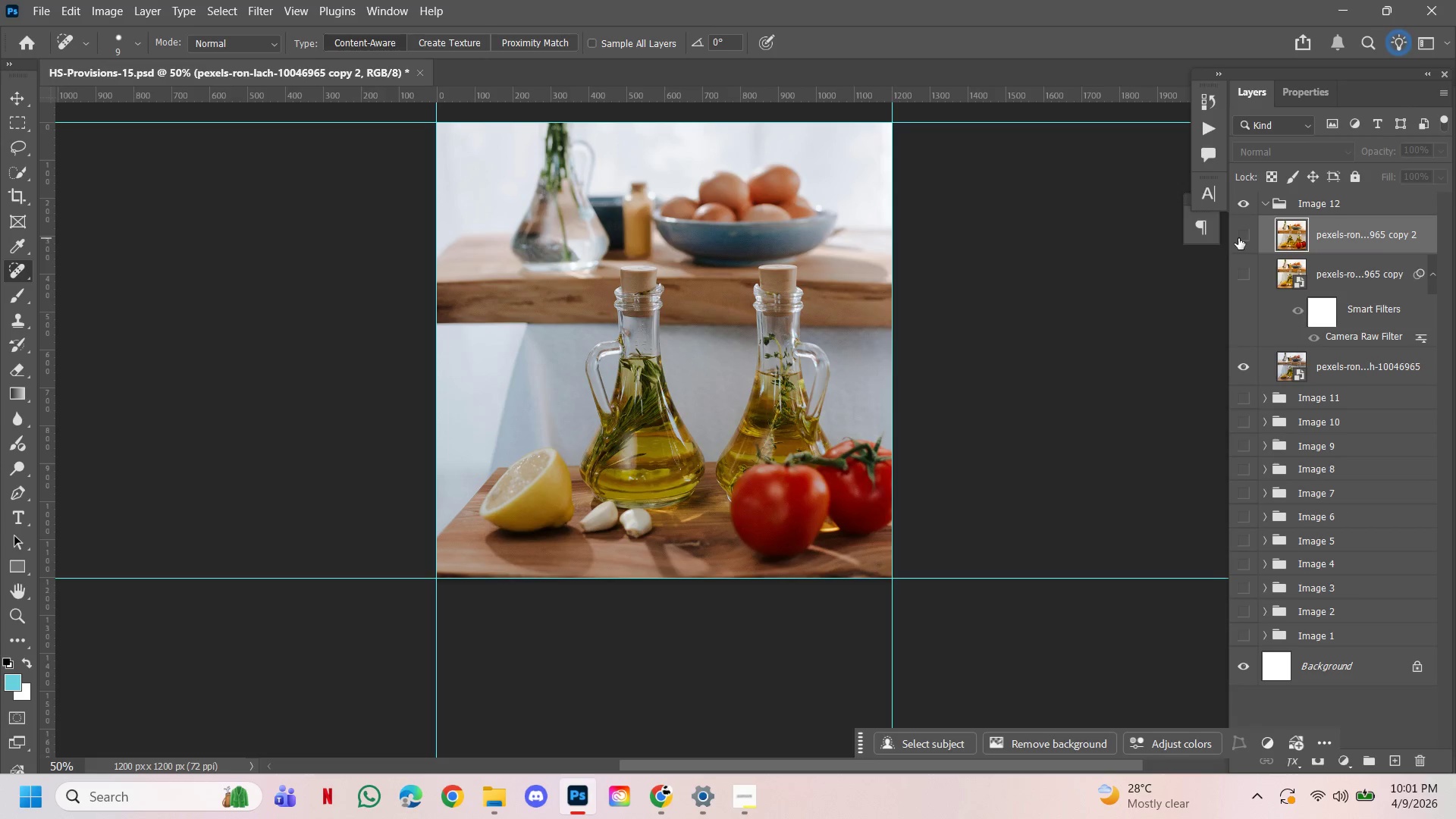 
double_click([1238, 238])
 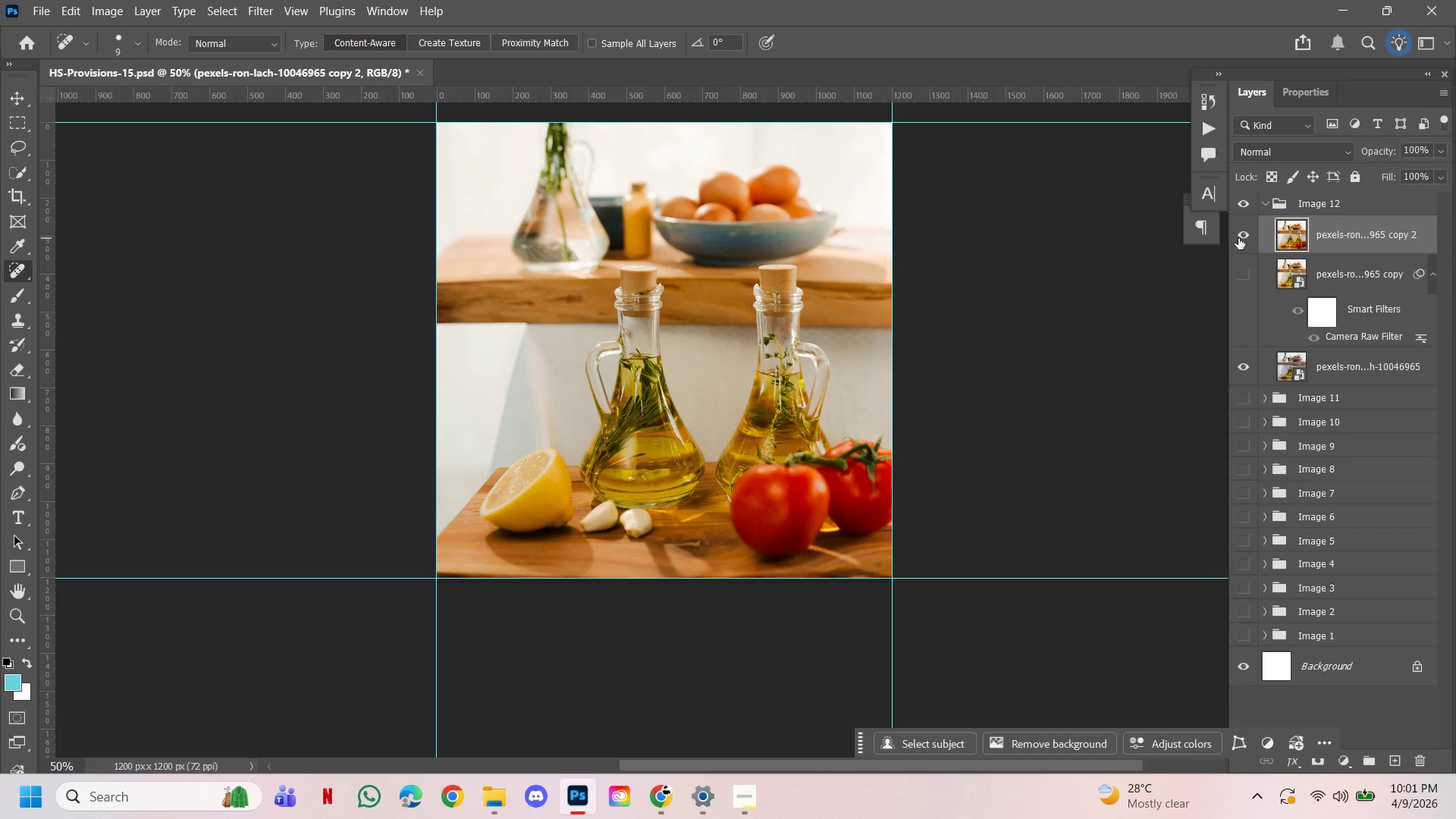 
left_click([1238, 238])
 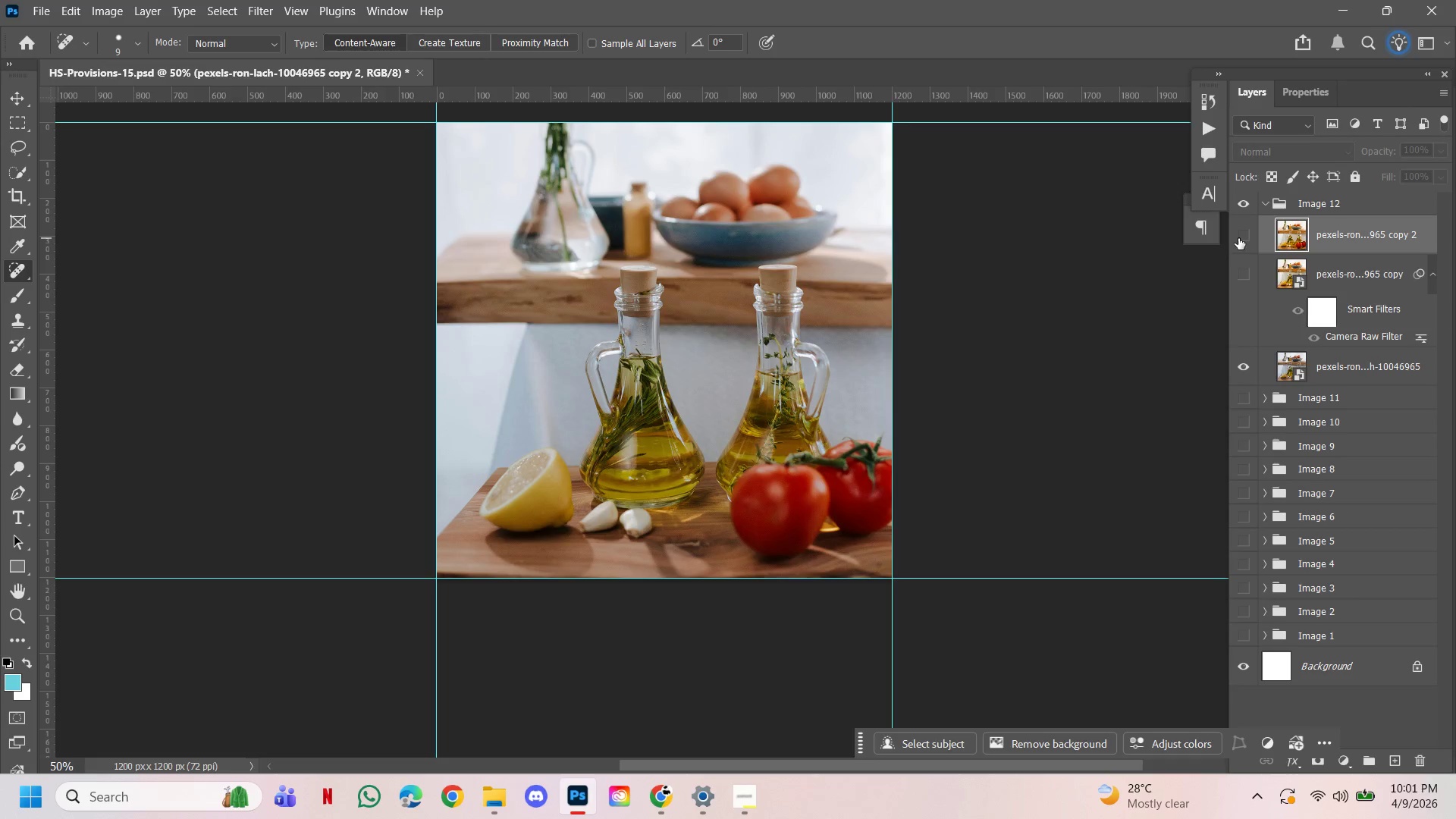 
left_click([1238, 238])
 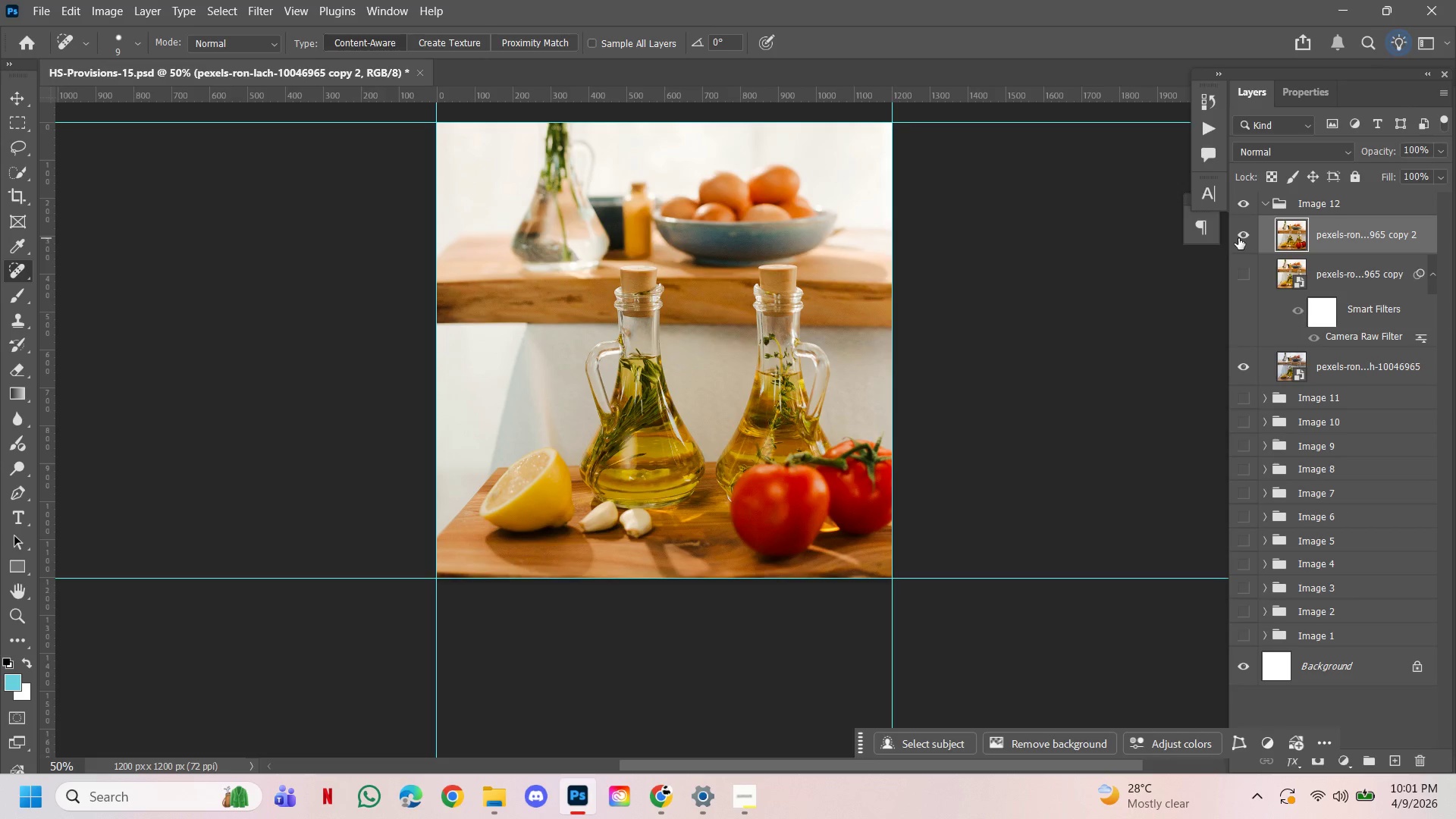 
left_click([1238, 238])
 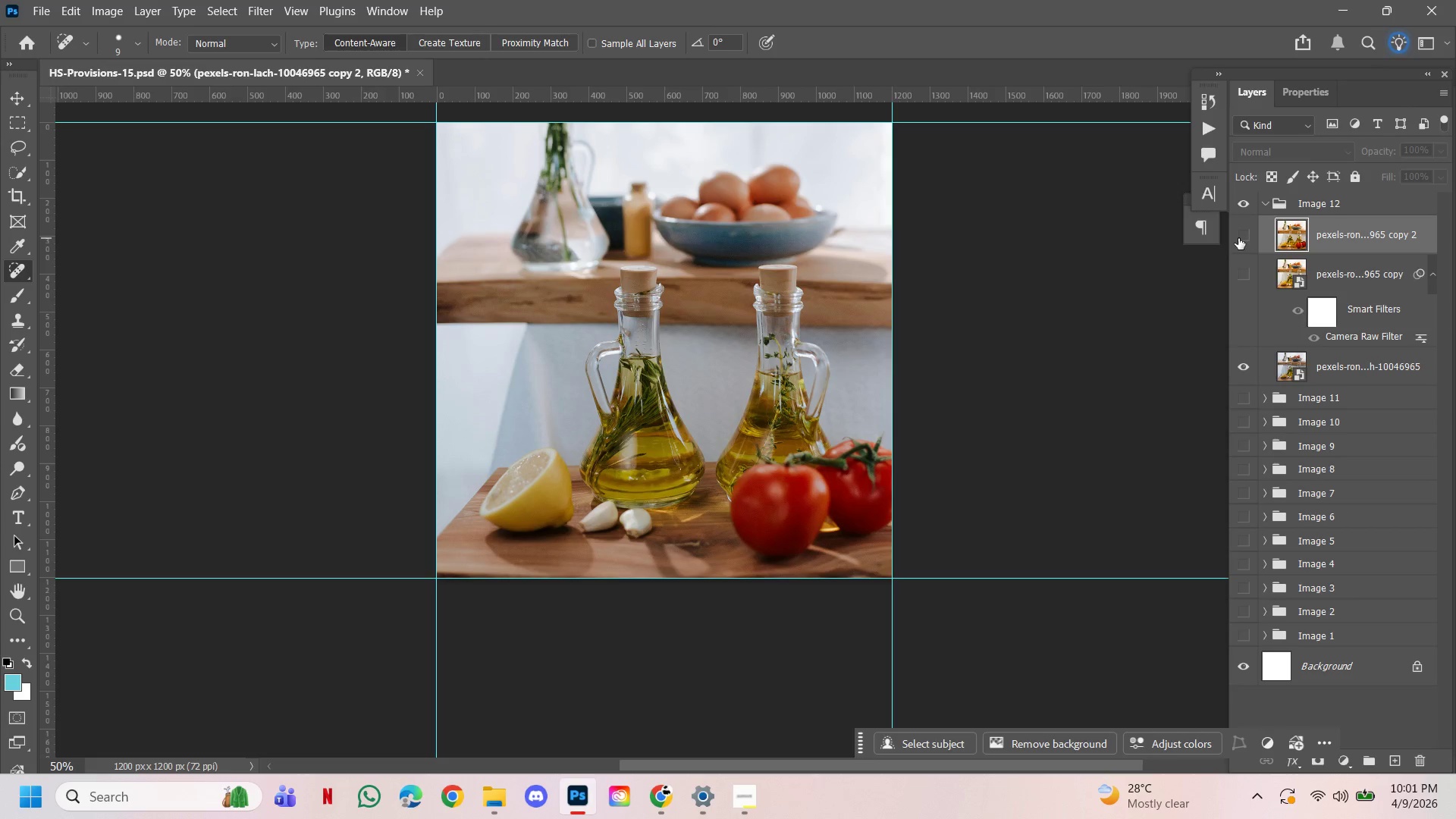 
left_click([1238, 238])
 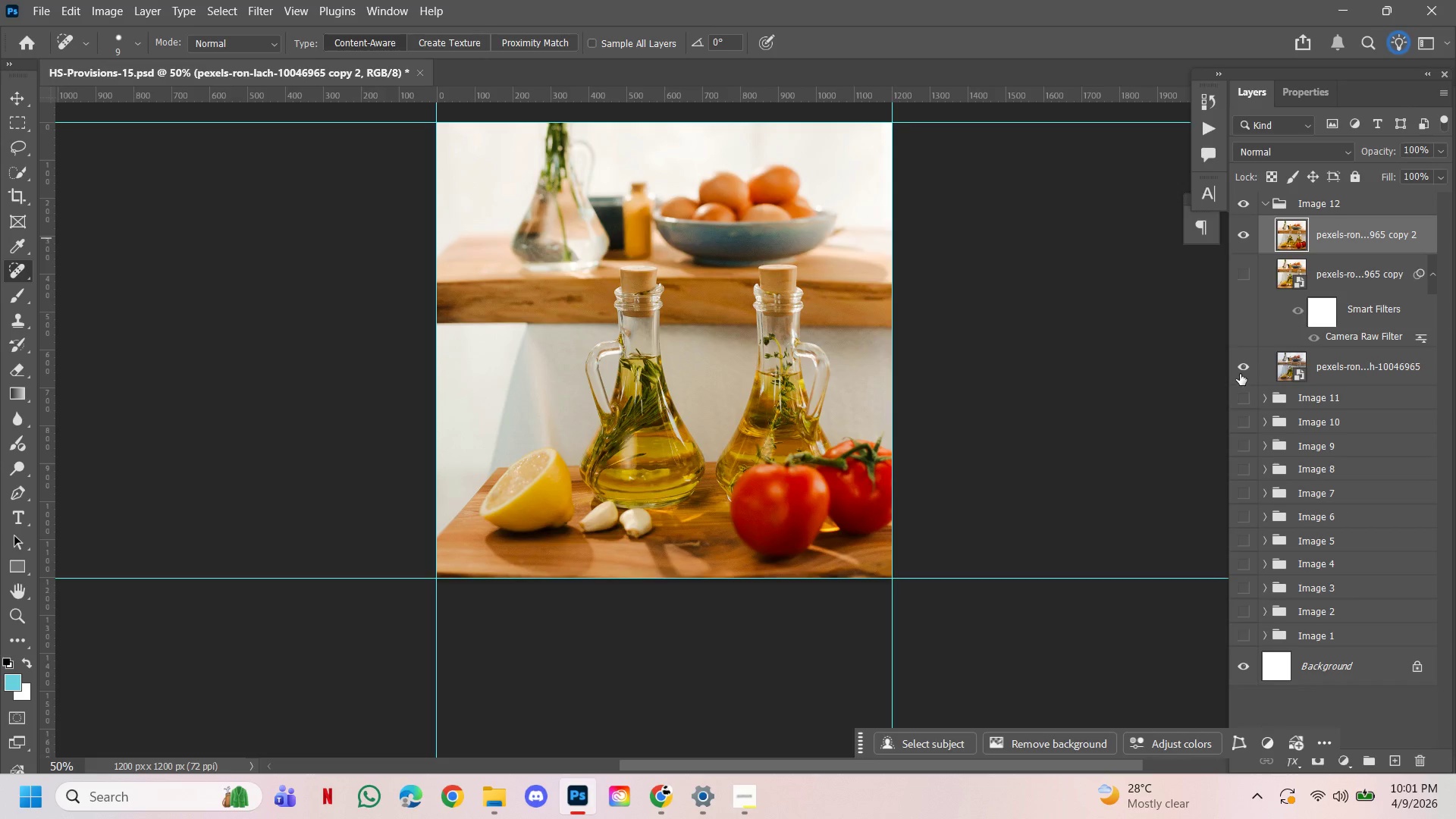 
left_click([1240, 373])
 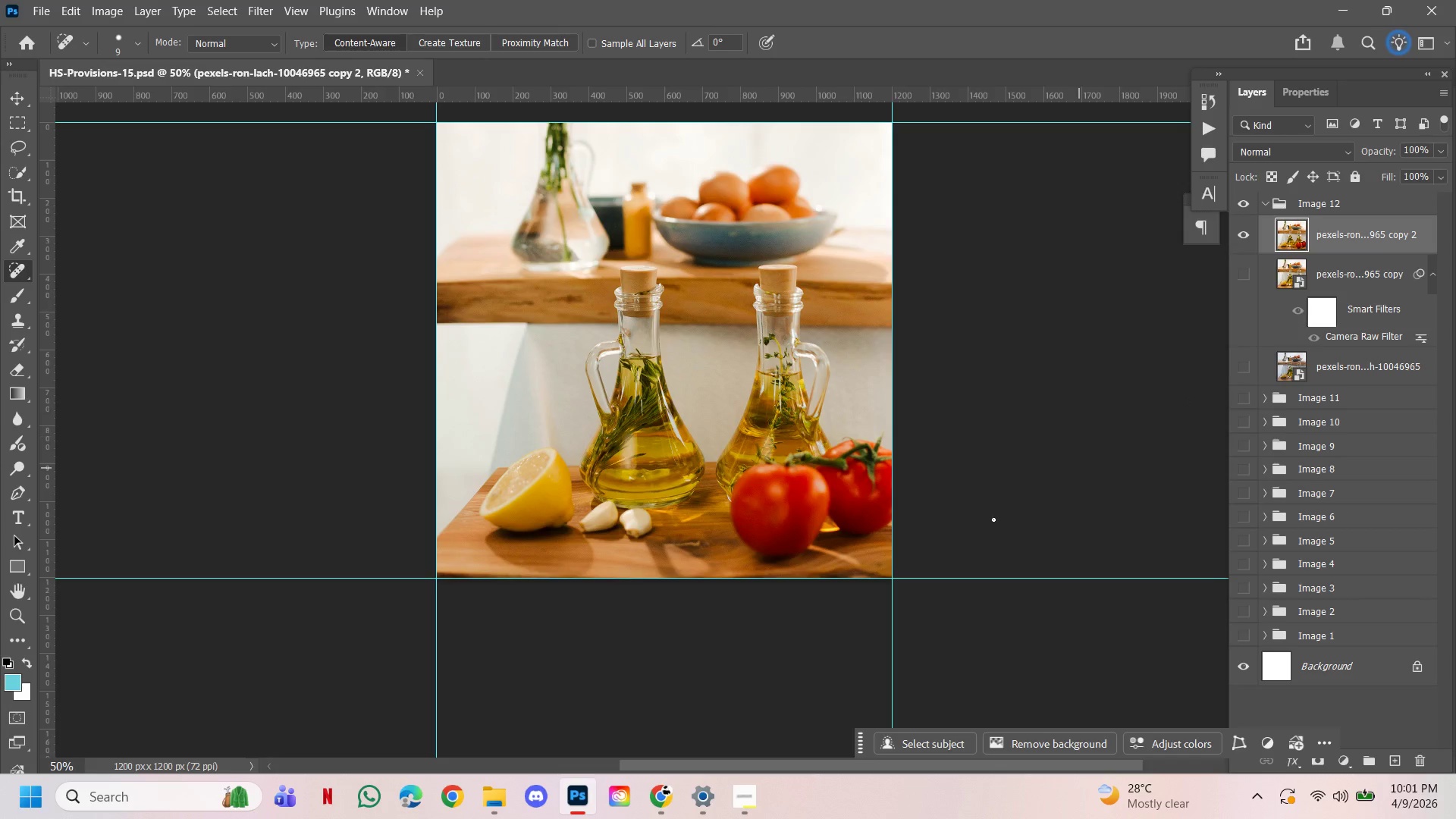 
hold_key(key=ControlLeft, duration=0.97)
 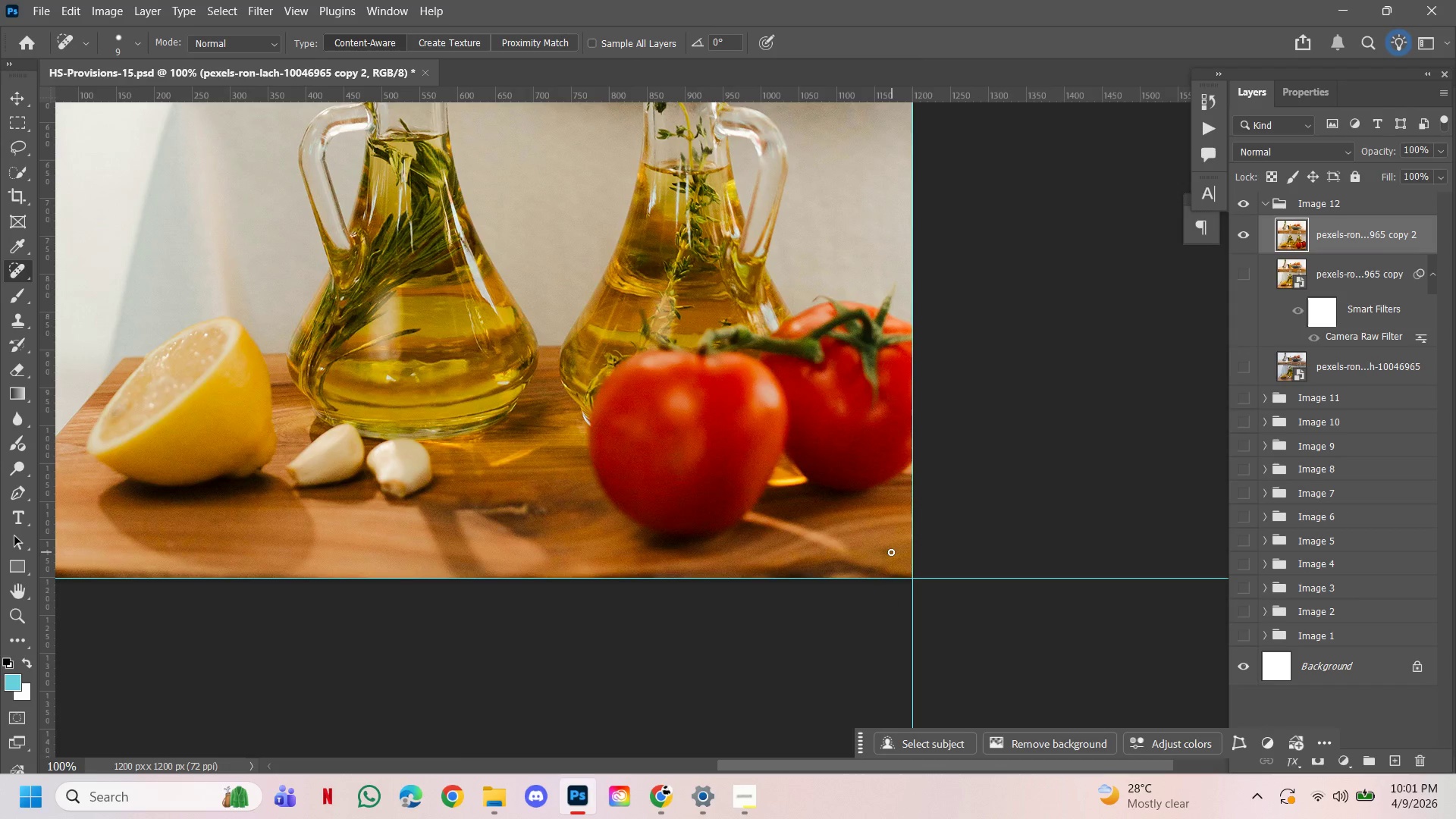 
hold_key(key=Space, duration=0.88)
 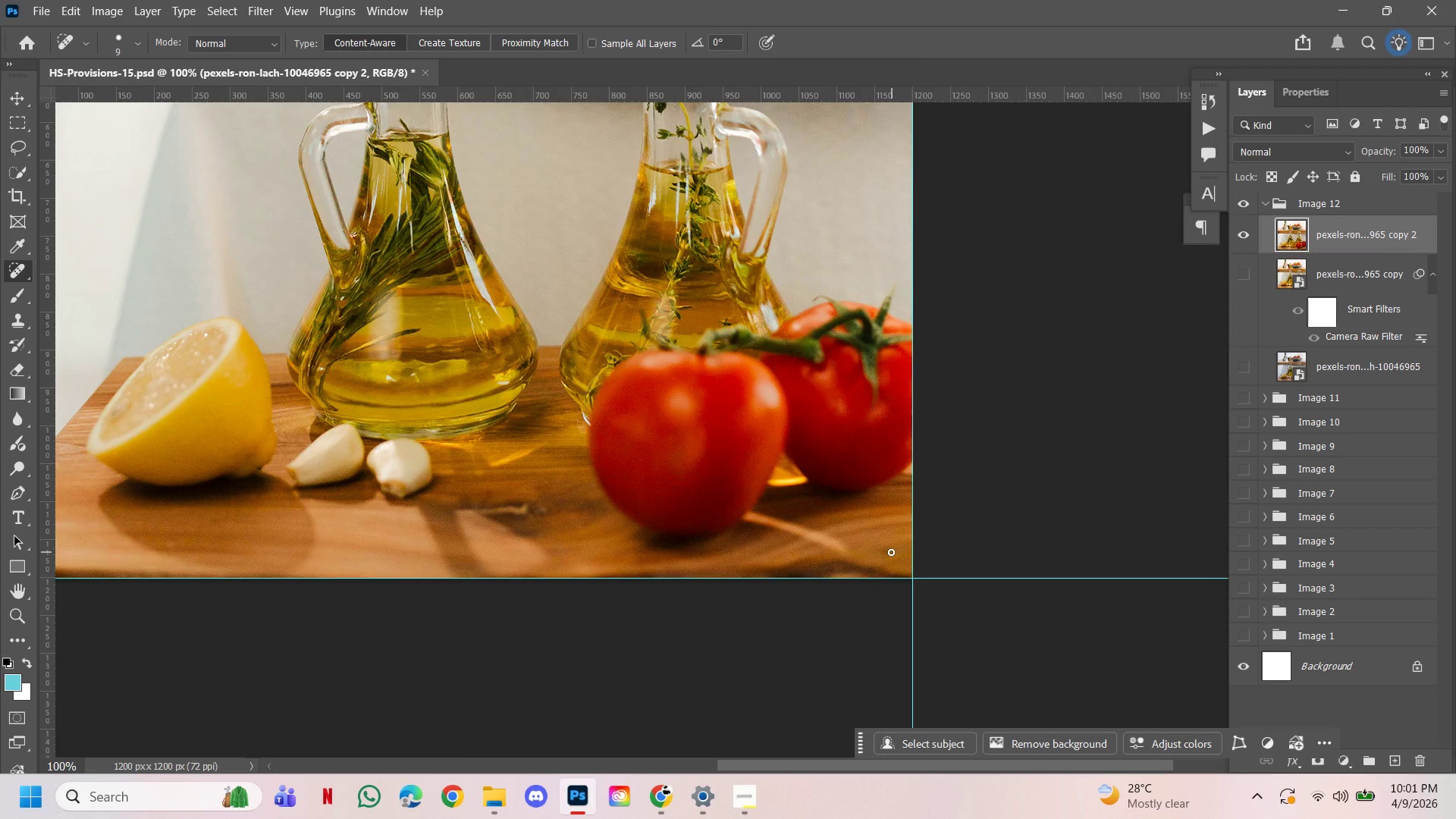 
double_click([877, 581])
 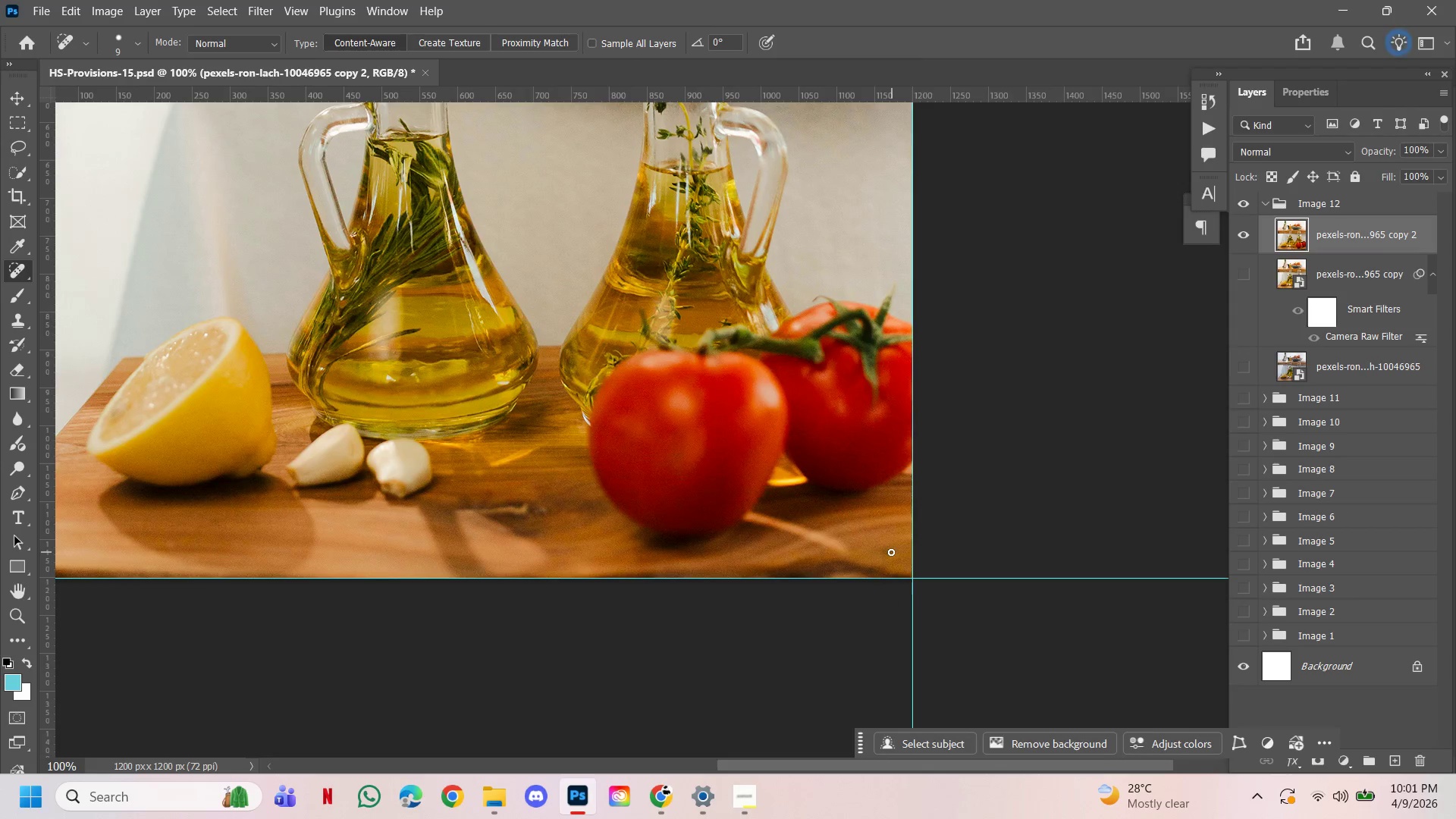 
key(BracketRight)
 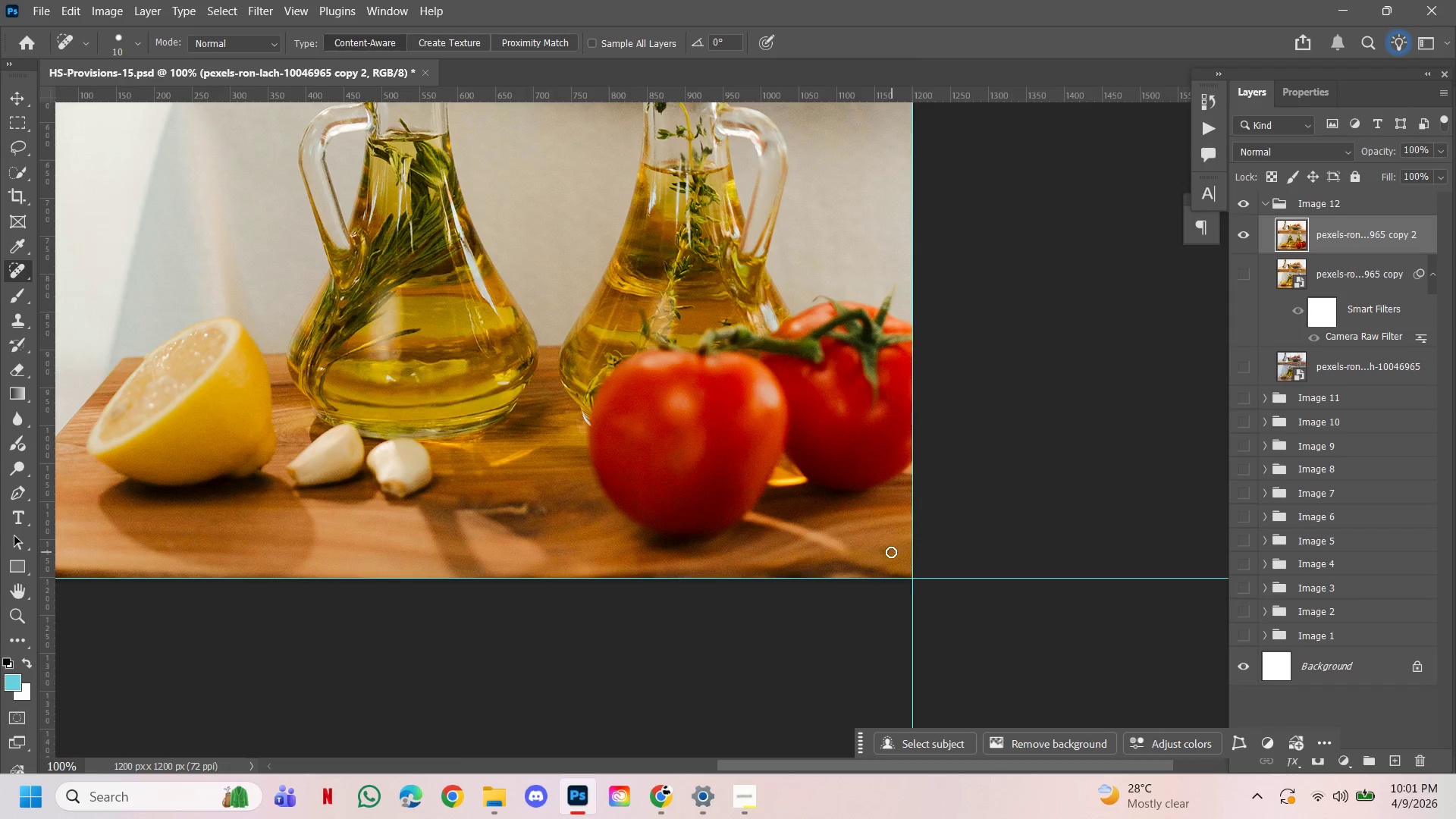 
key(BracketRight)
 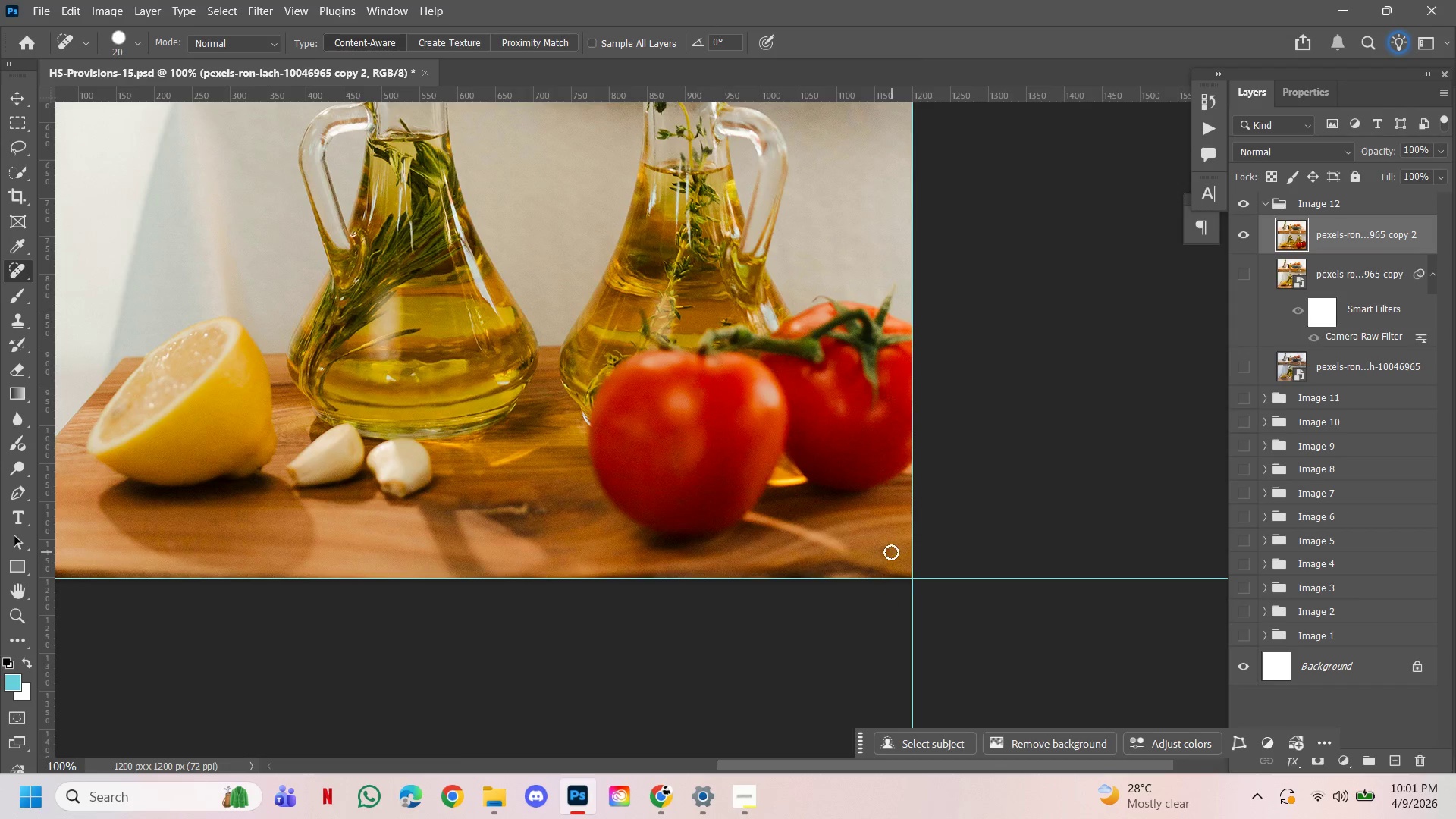 
key(BracketRight)
 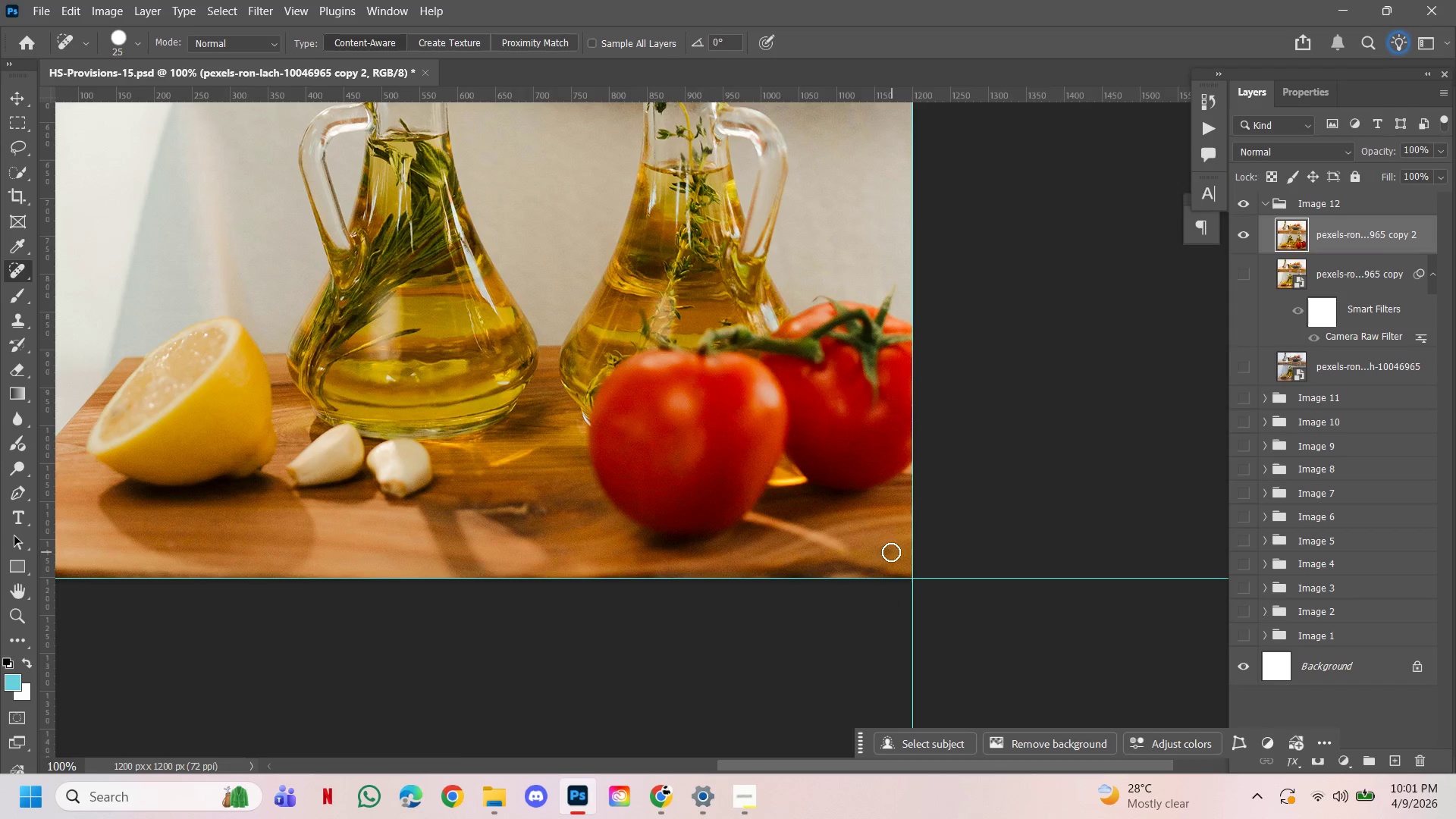 
key(BracketRight)
 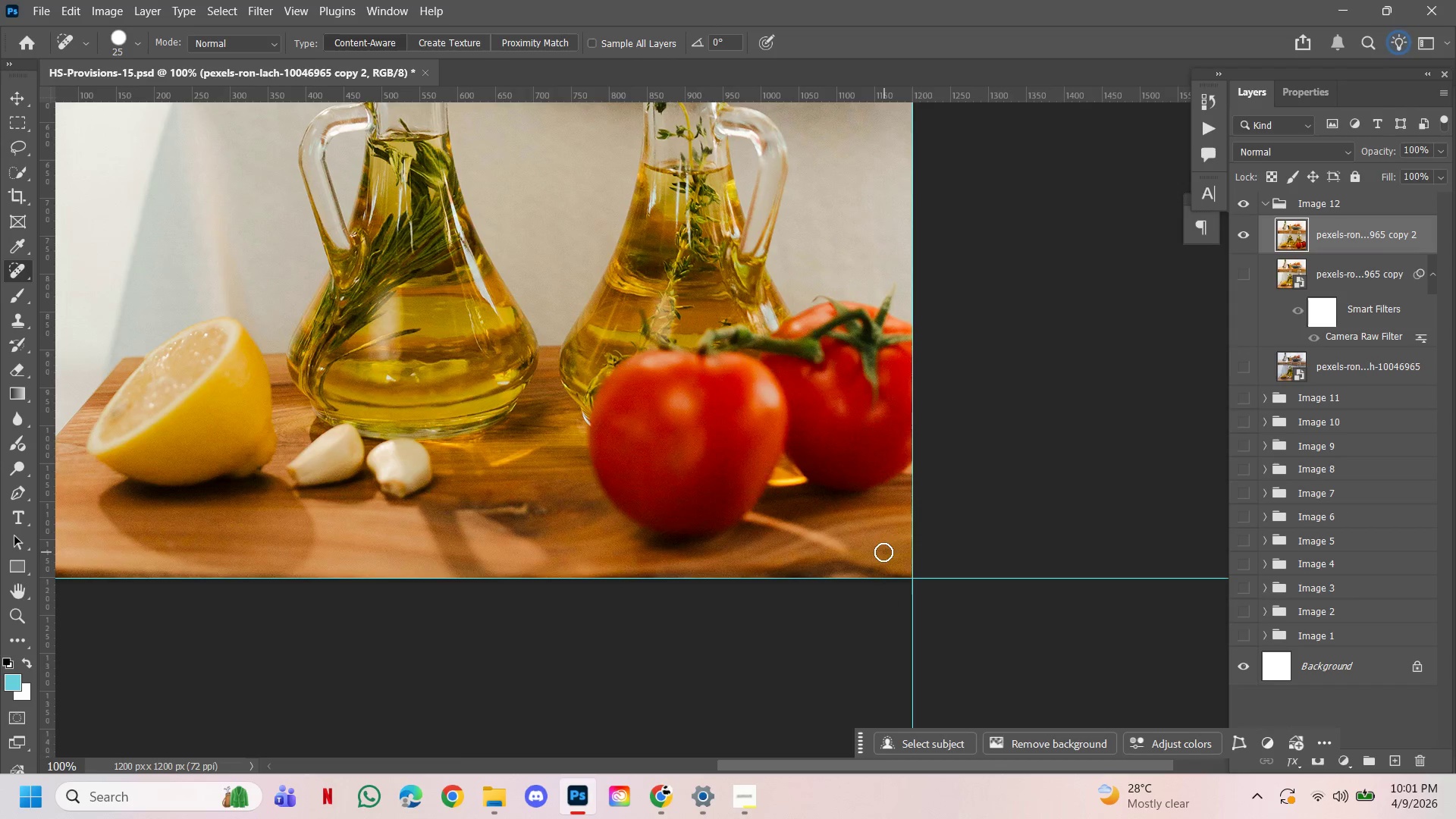 
left_click([883, 552])
 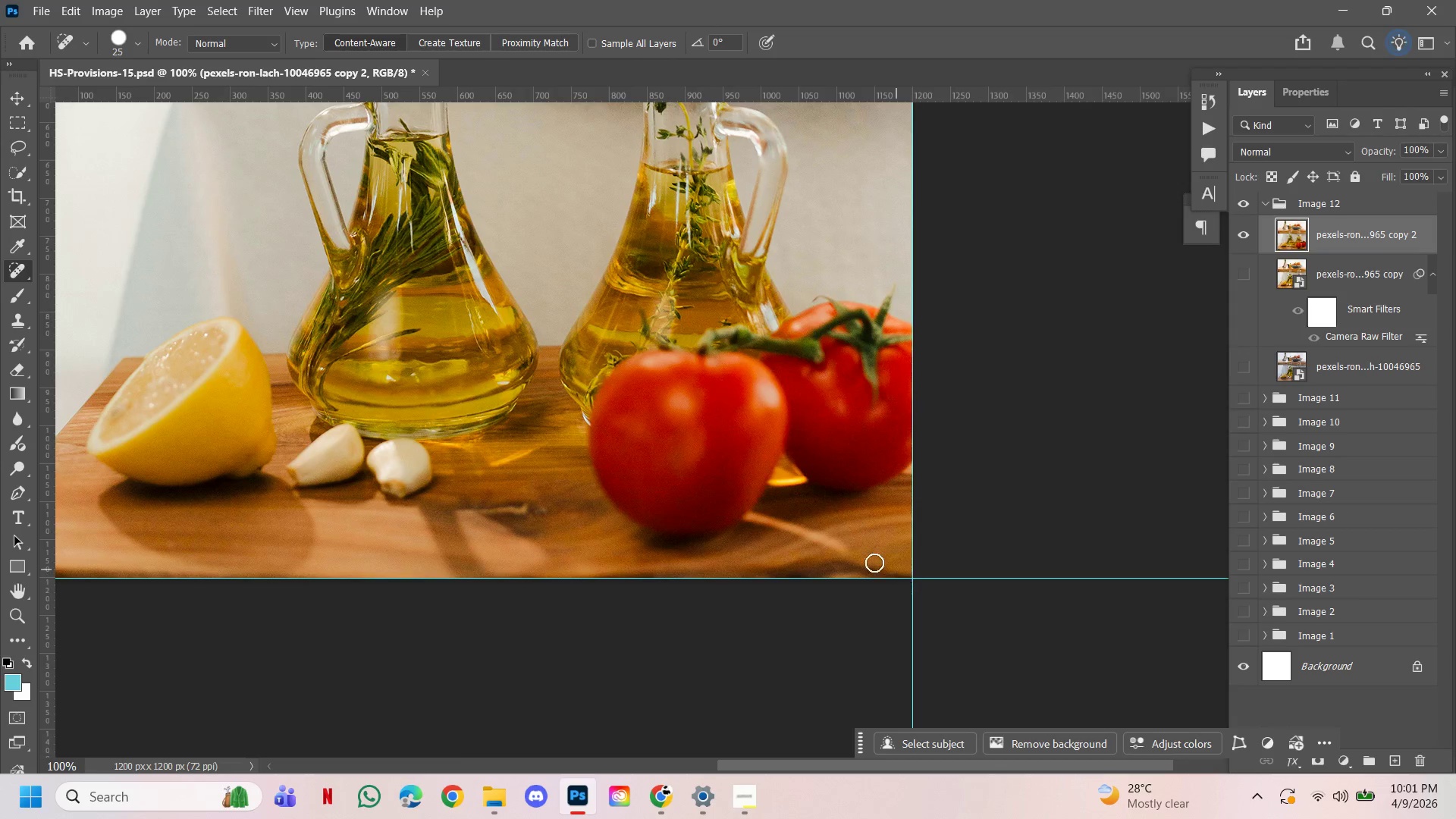 
hold_key(key=Space, duration=1.53)
 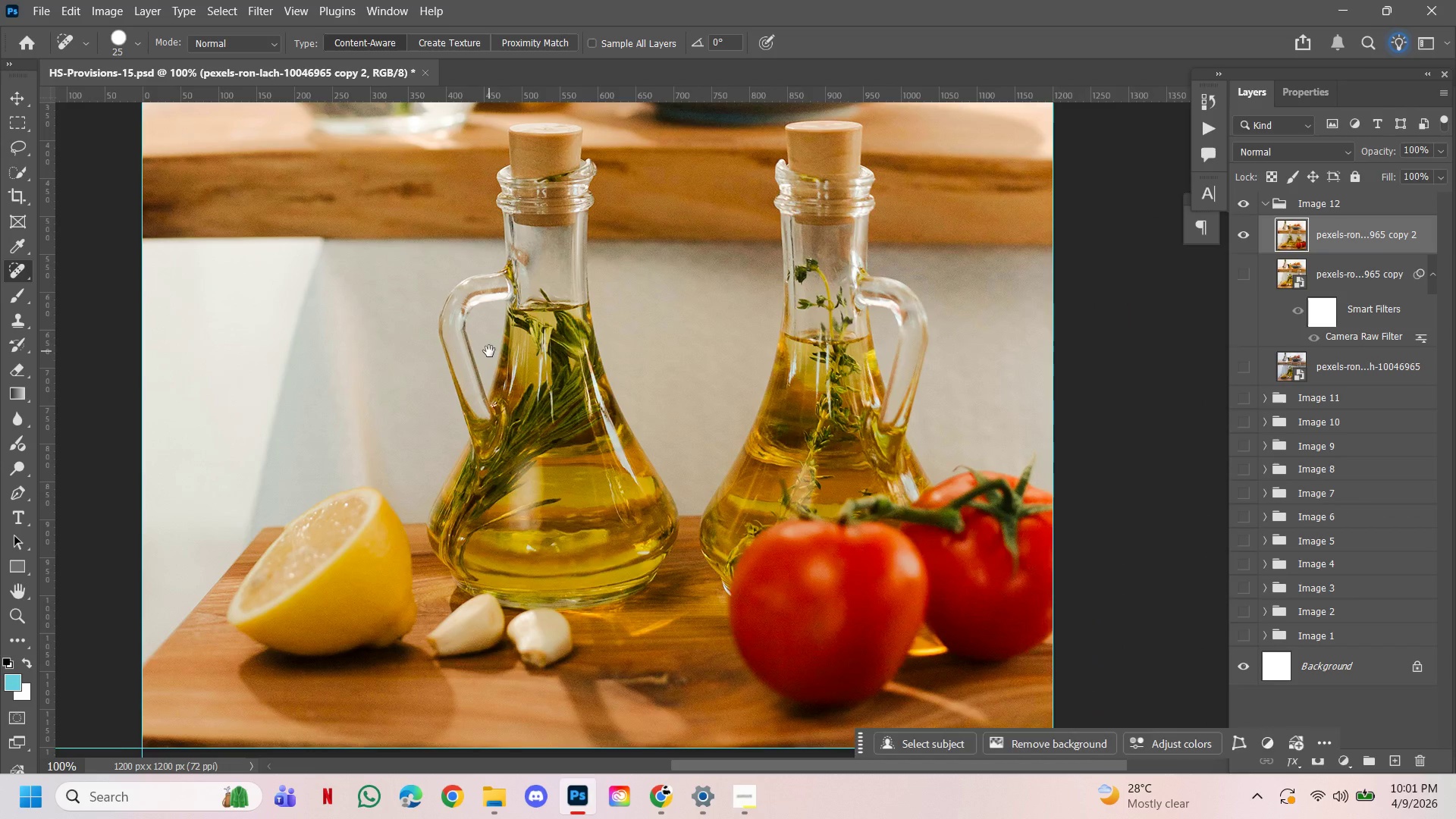 
left_click_drag(start_coordinate=[466, 364], to_coordinate=[637, 516])
 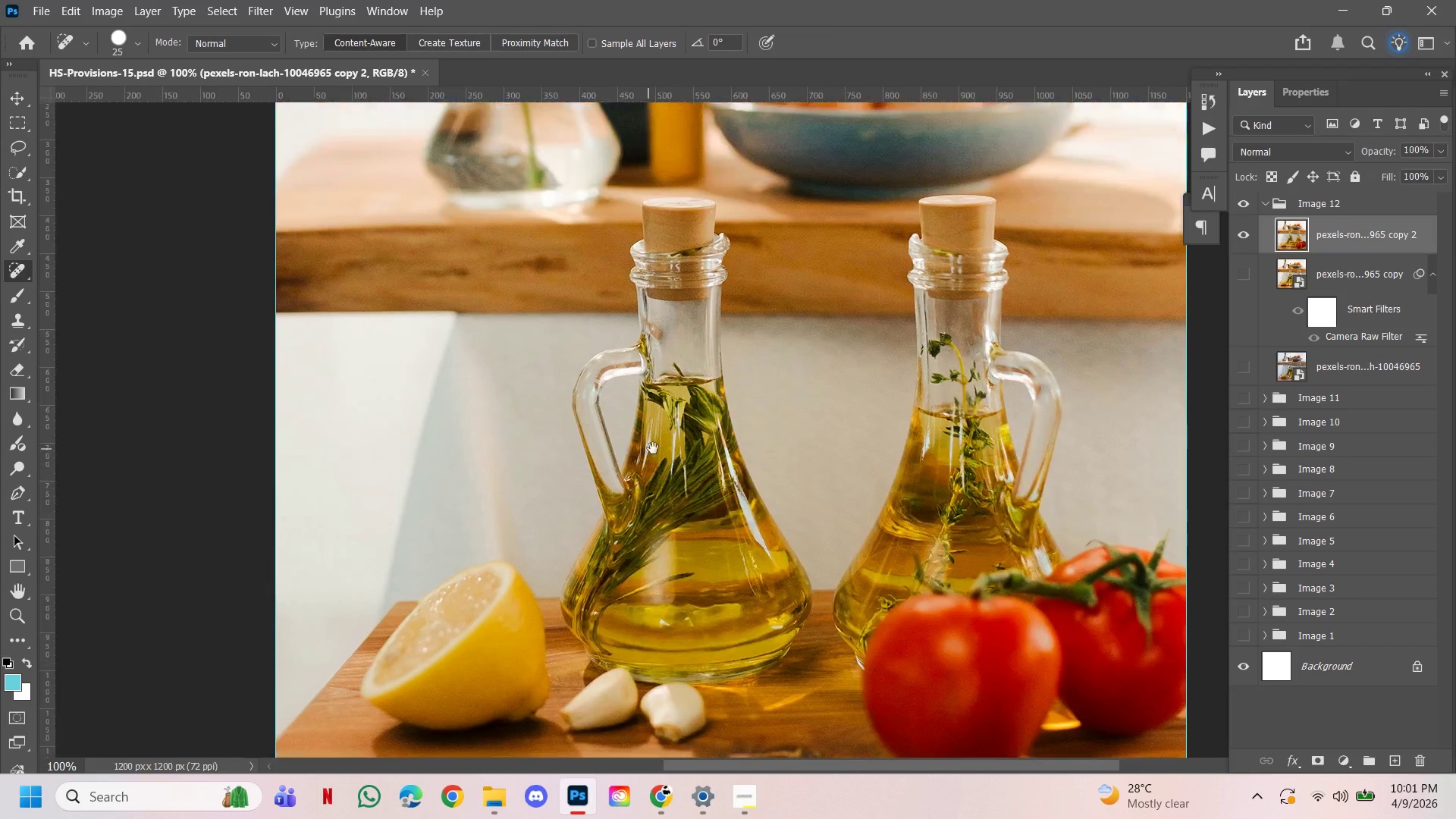 
left_click_drag(start_coordinate=[652, 451], to_coordinate=[494, 355])
 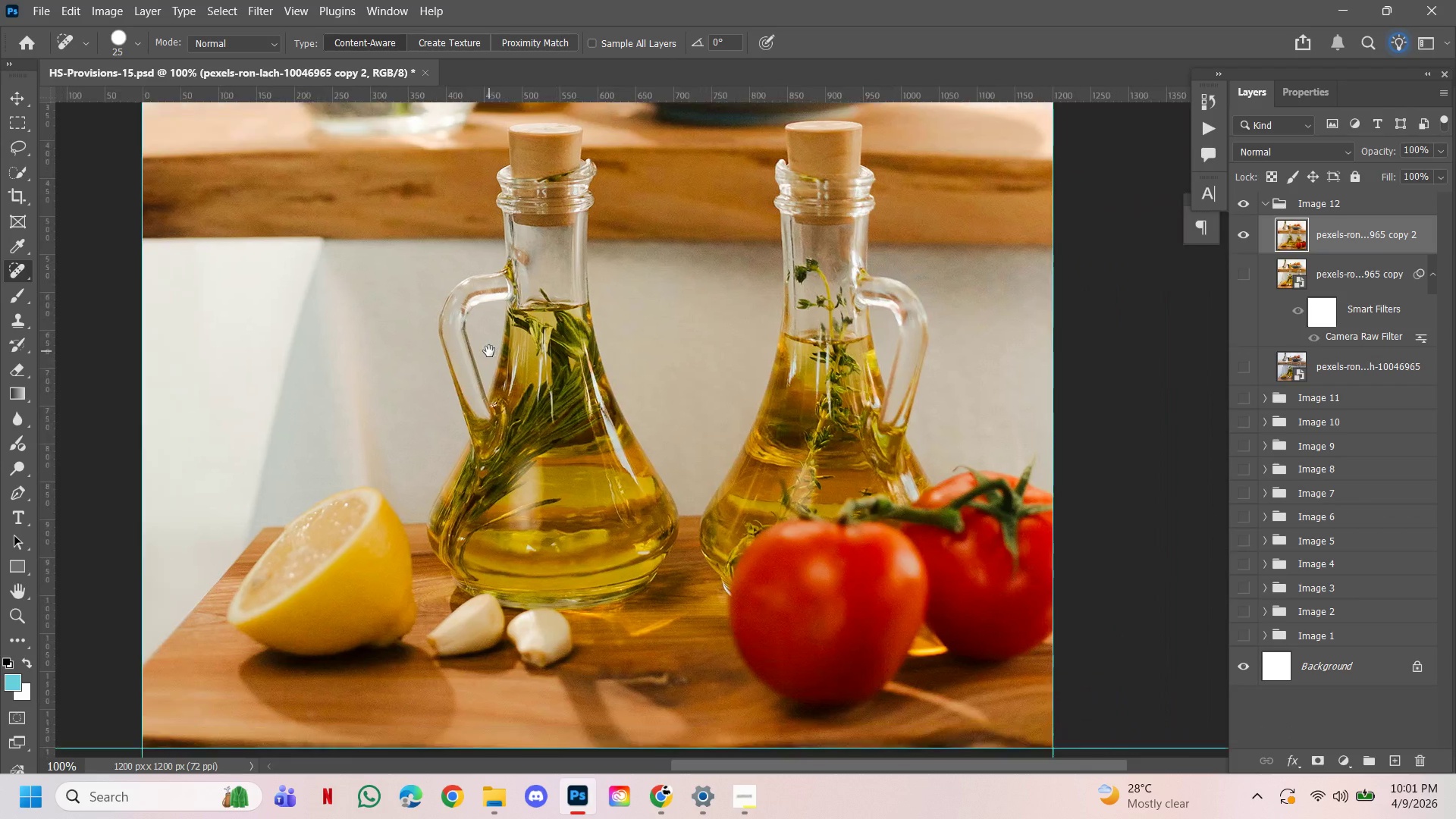 
hold_key(key=Space, duration=1.51)
 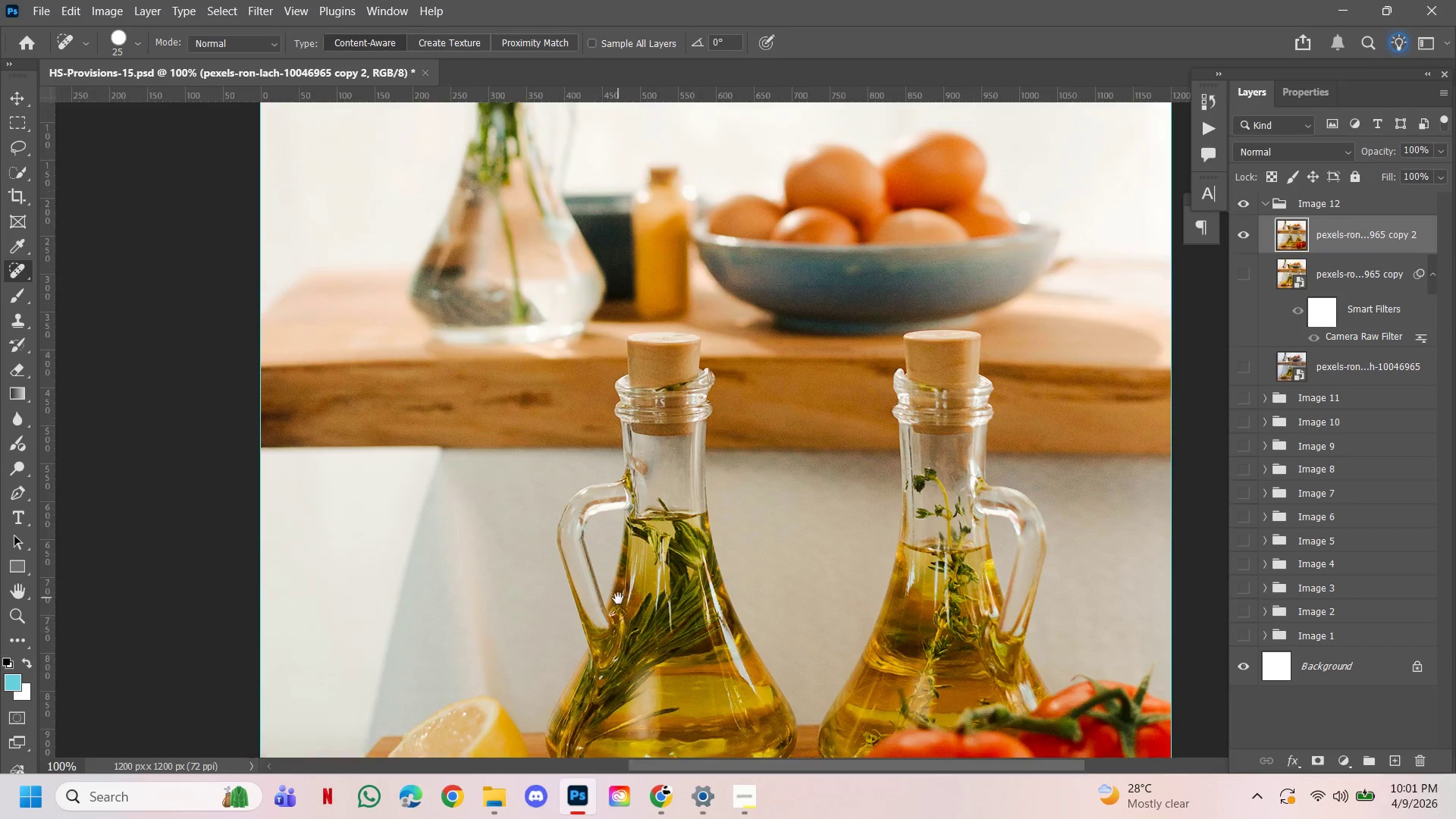 
left_click([489, 351])
 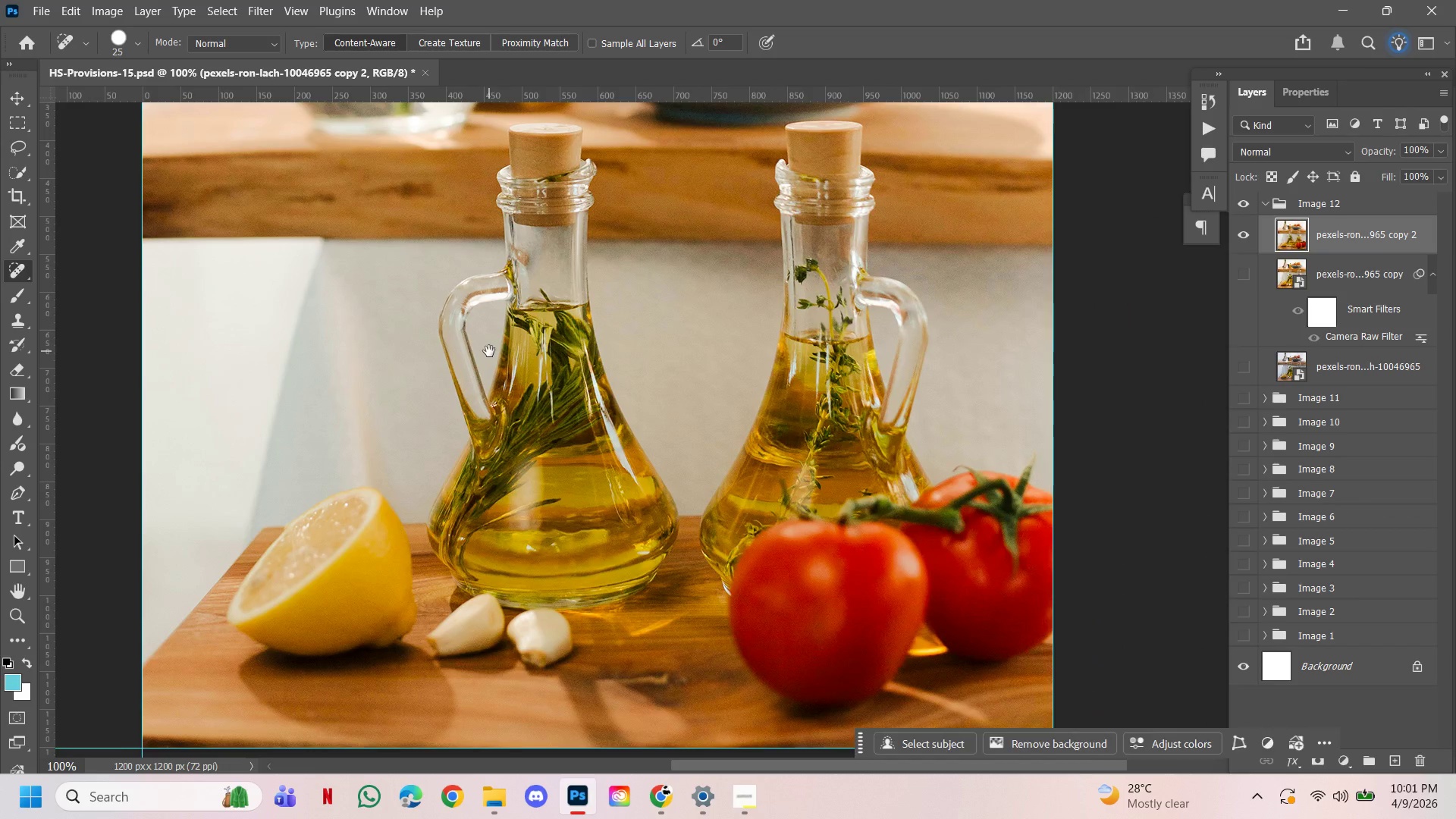 
left_click_drag(start_coordinate=[489, 351], to_coordinate=[618, 598])
 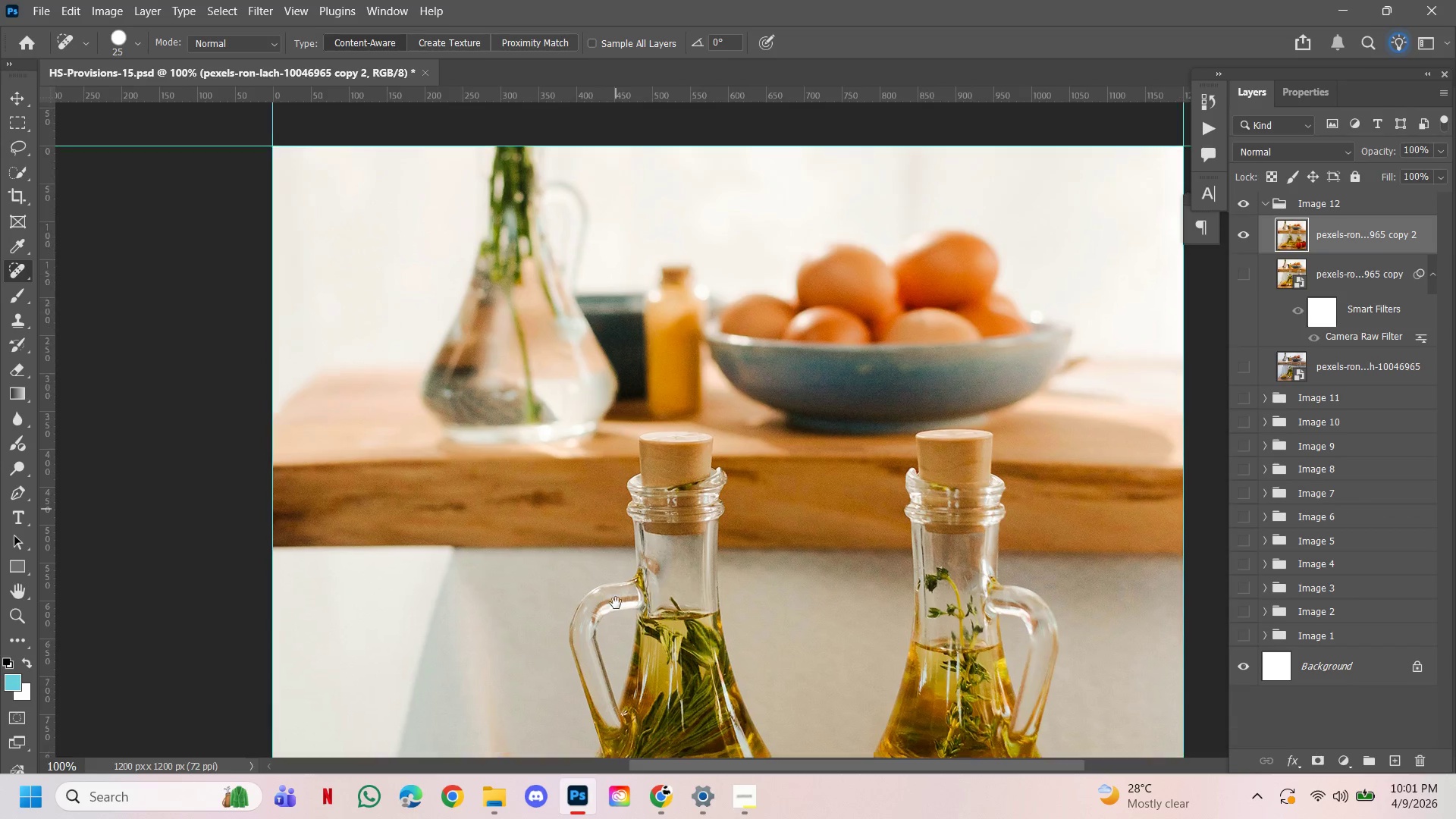 
hold_key(key=Space, duration=1.52)
 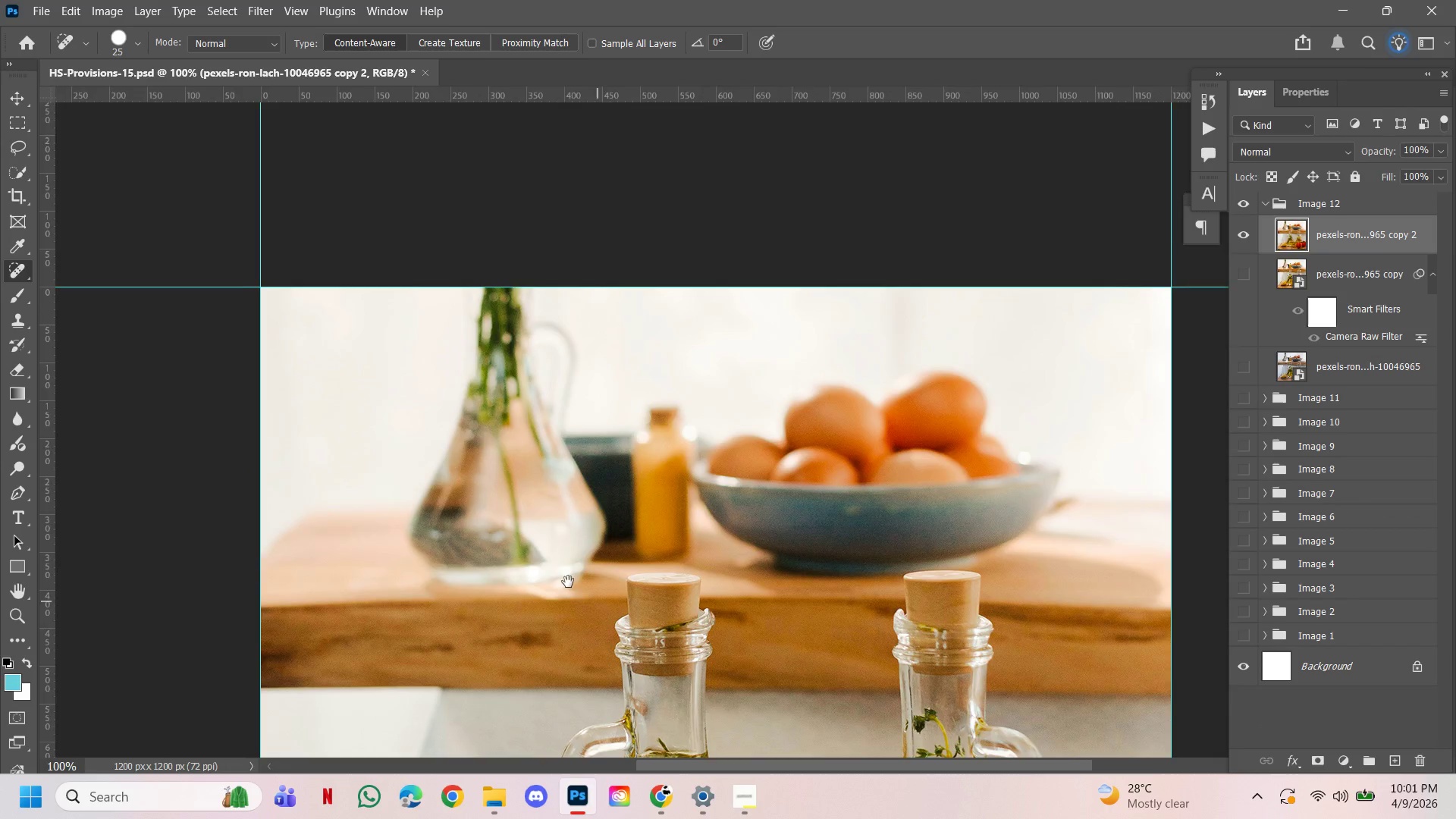 
left_click_drag(start_coordinate=[614, 401], to_coordinate=[497, 500])
 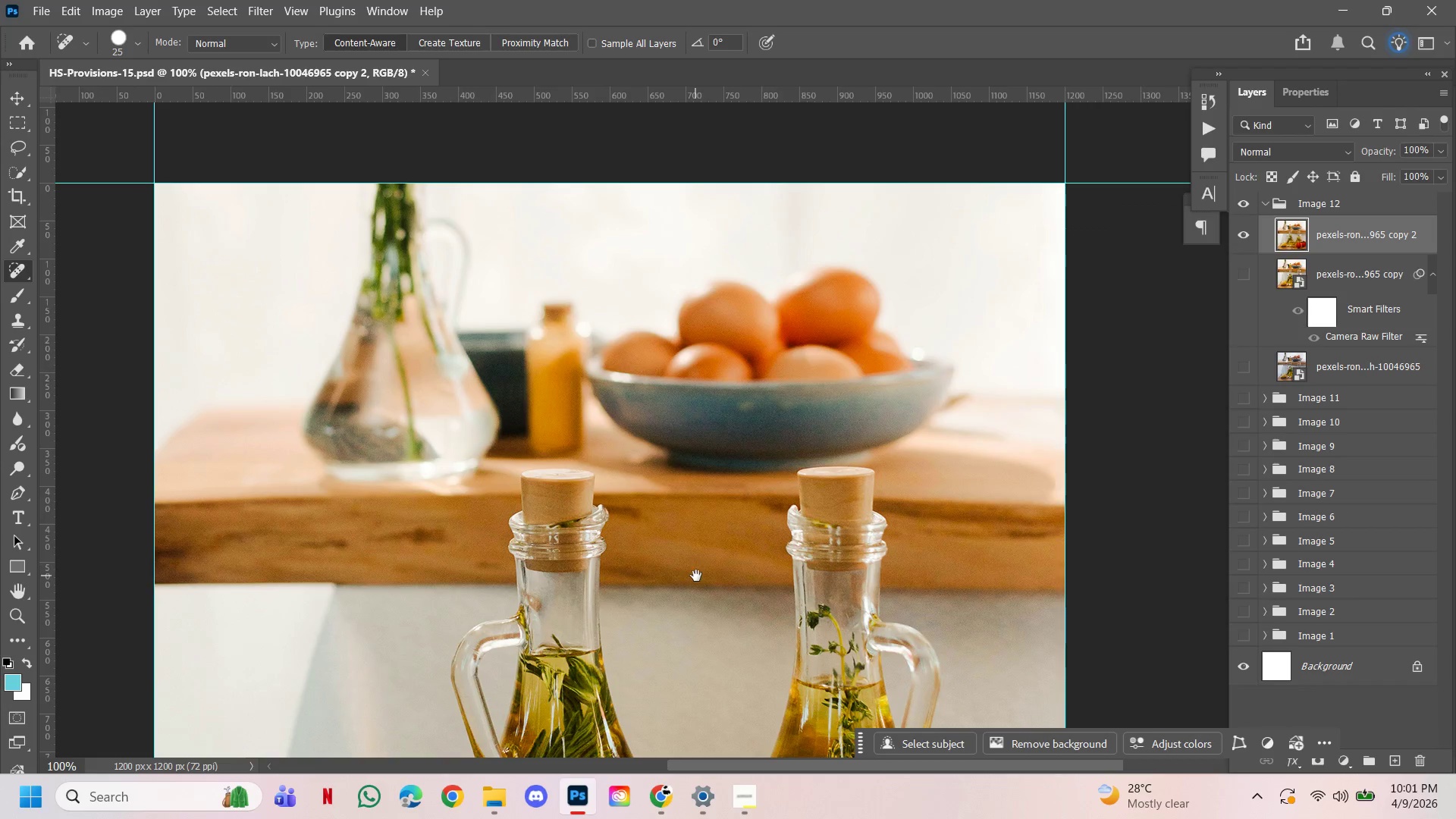 
hold_key(key=Space, duration=1.51)
 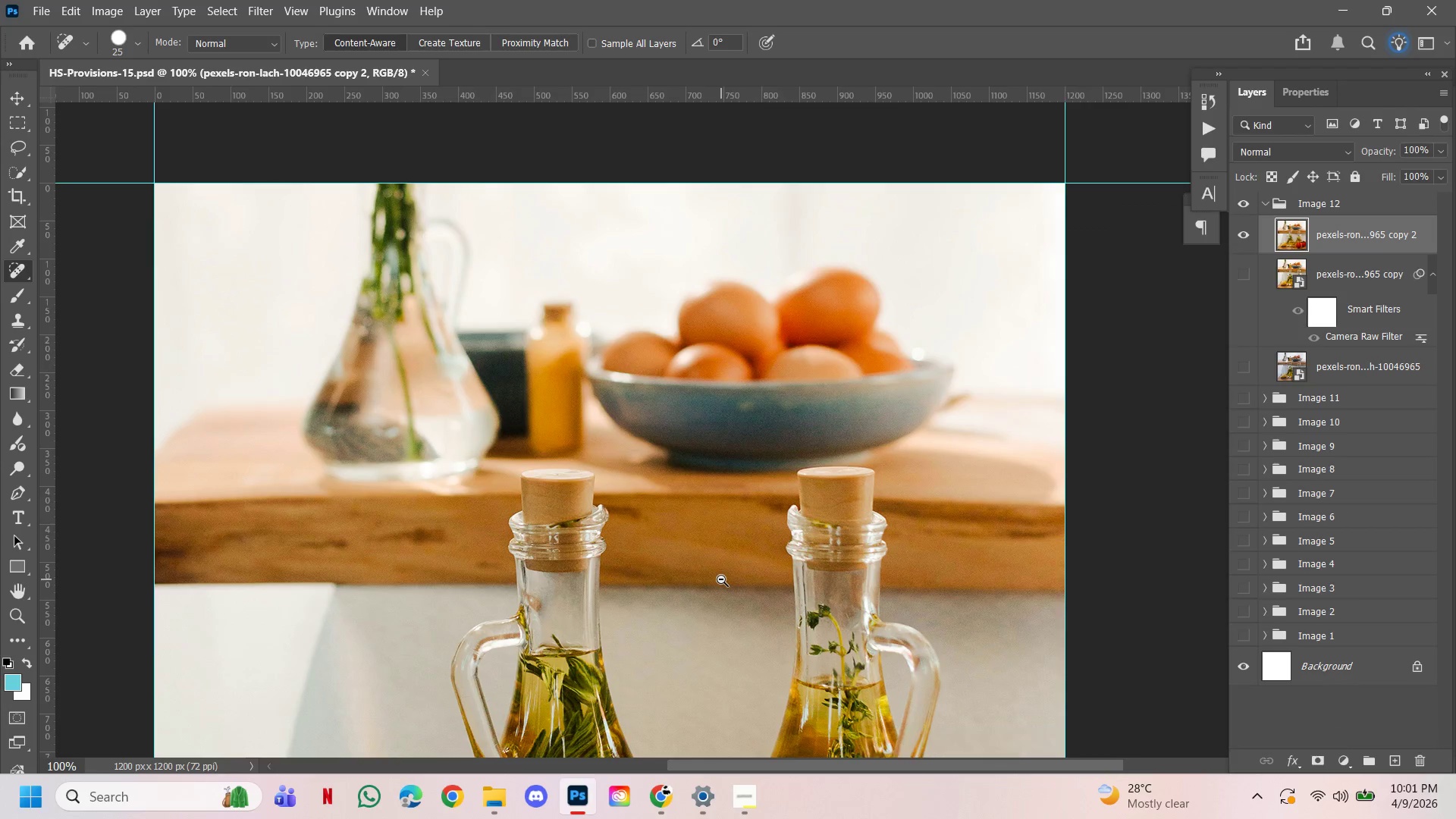 
hold_key(key=Space, duration=2.06)
 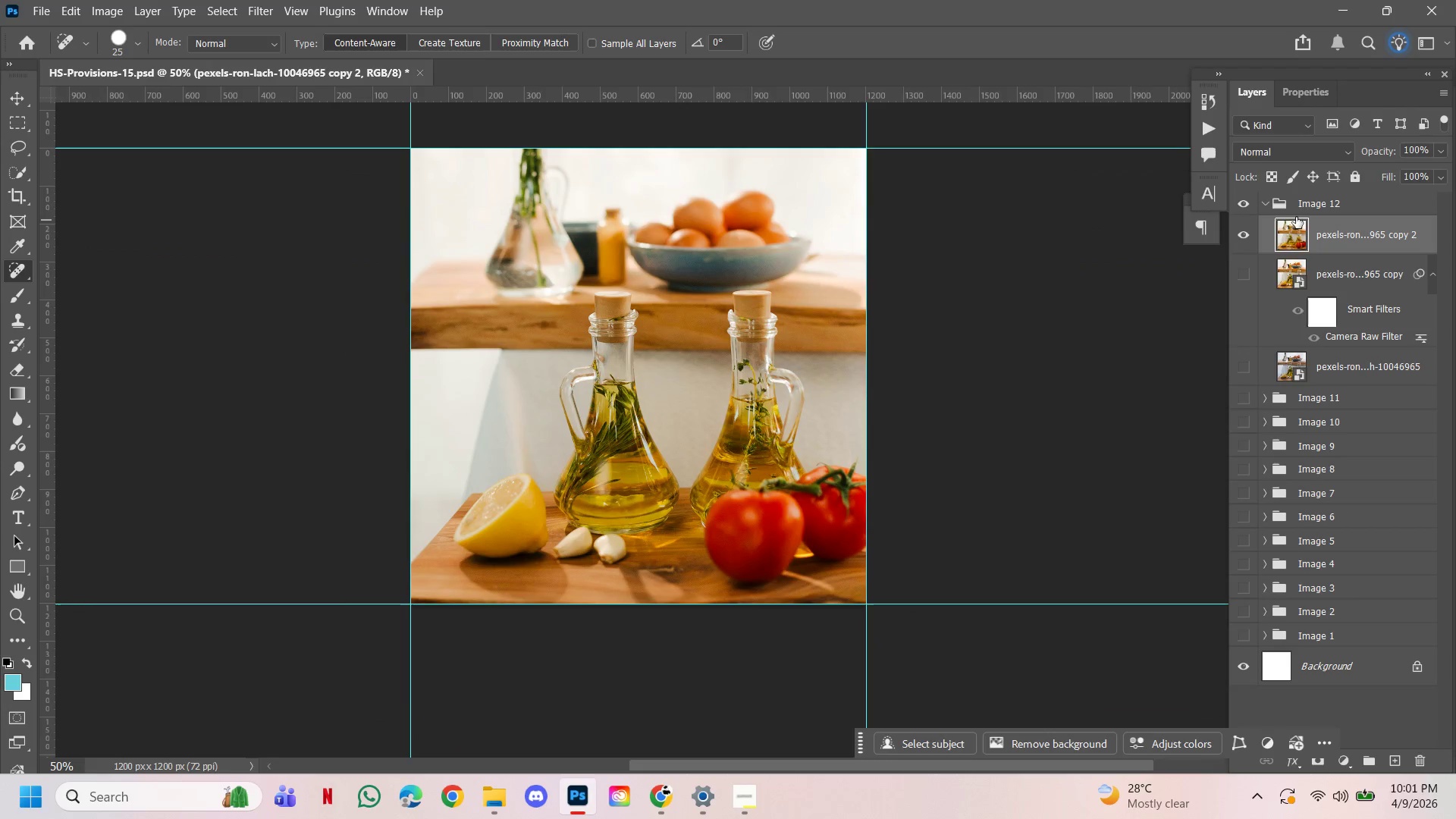 
hold_key(key=ControlLeft, duration=0.64)
hold_key(key=AltLeft, duration=0.59)
double_click([721, 579])
 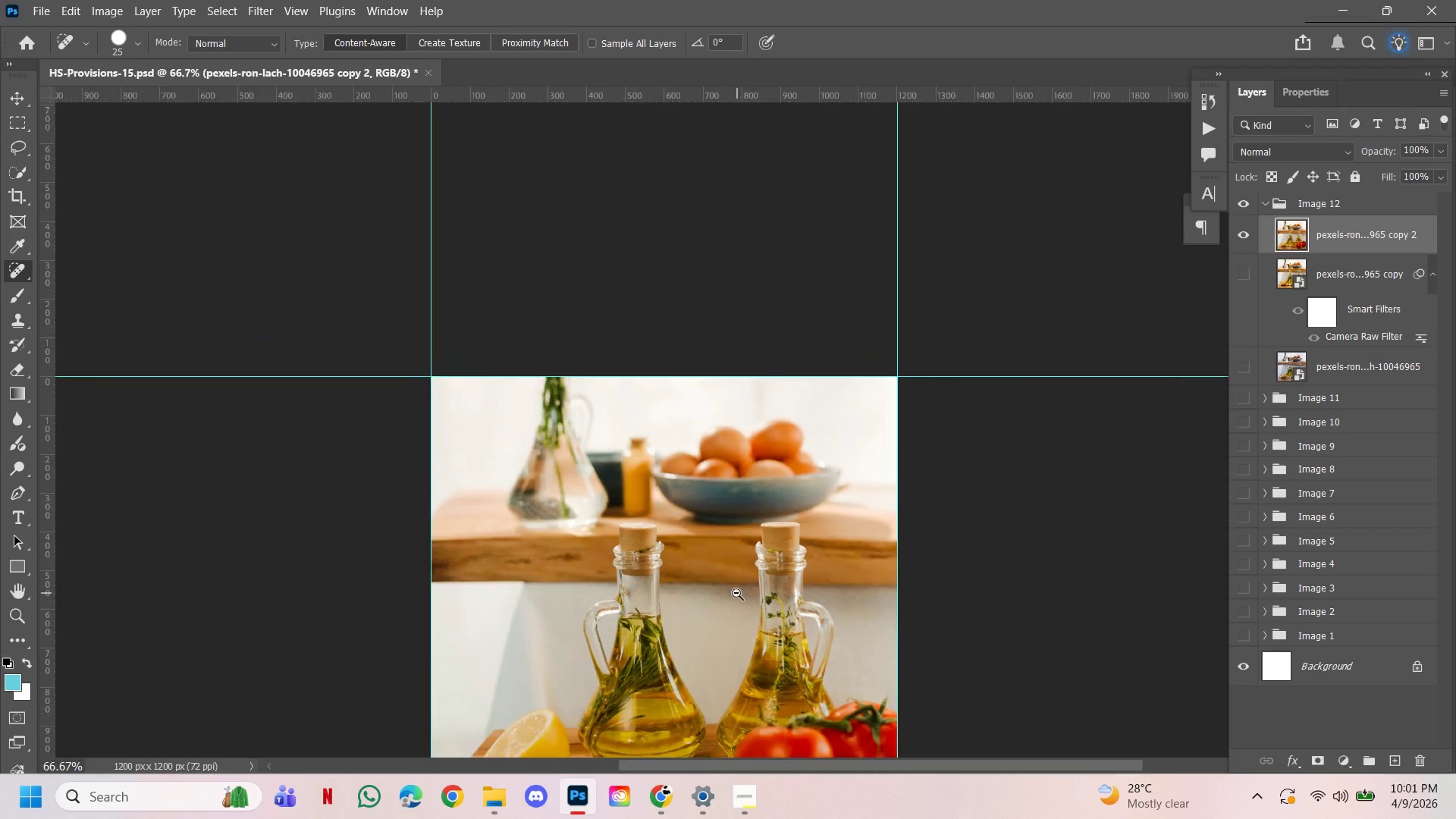 
left_click_drag(start_coordinate=[736, 593], to_coordinate=[714, 413])
 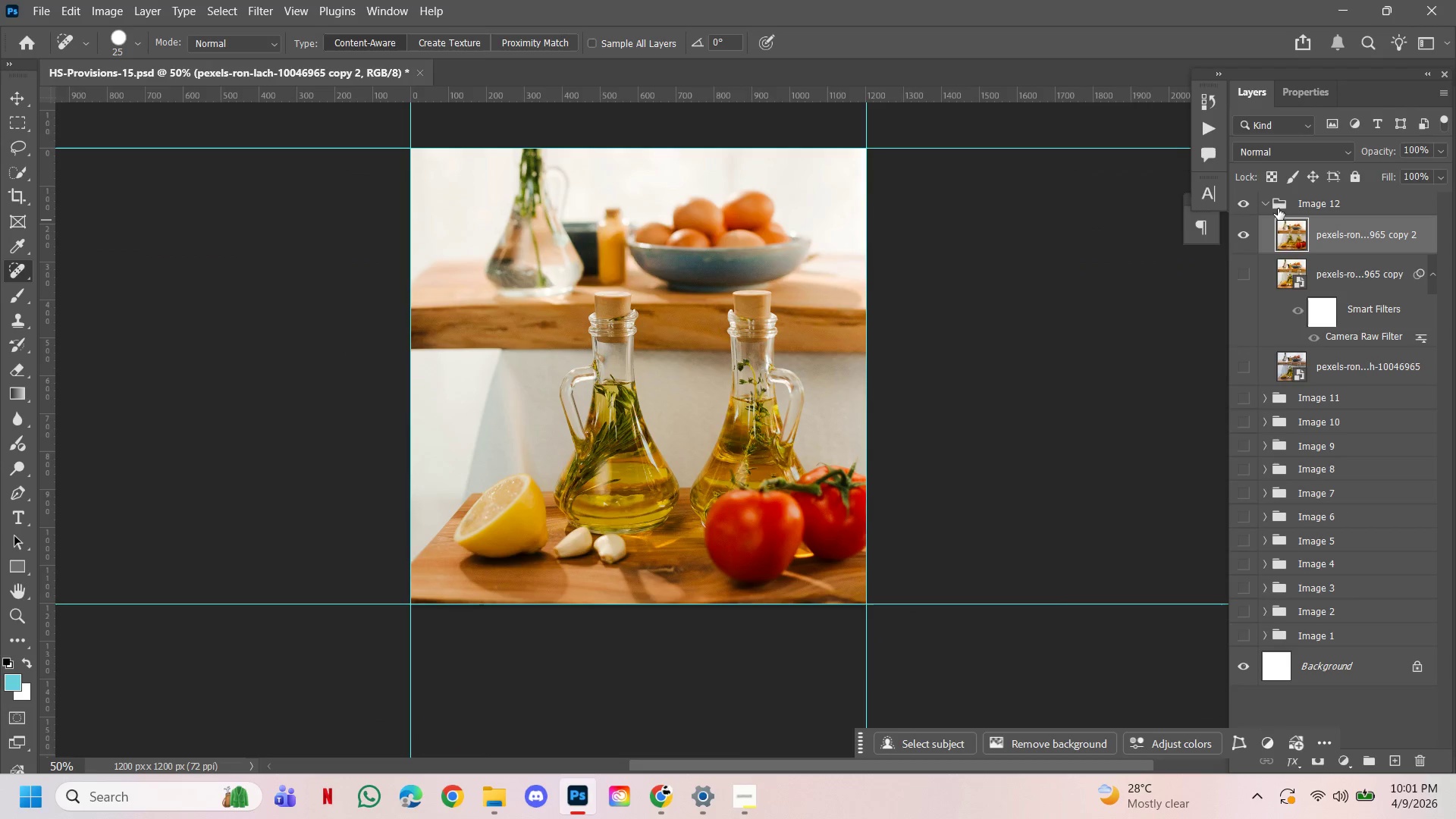 
left_click([1274, 205])
 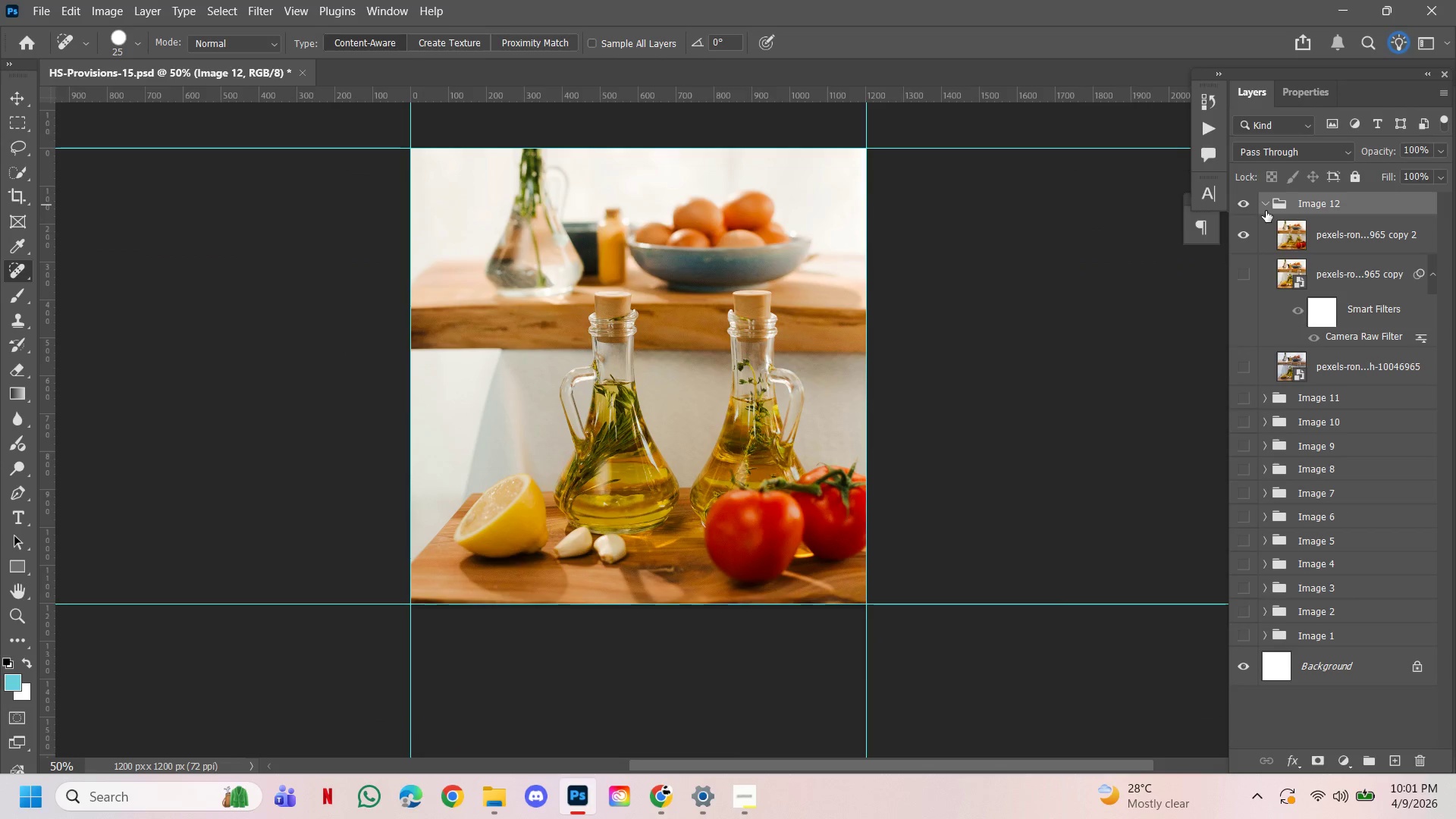 
left_click([1266, 202])
 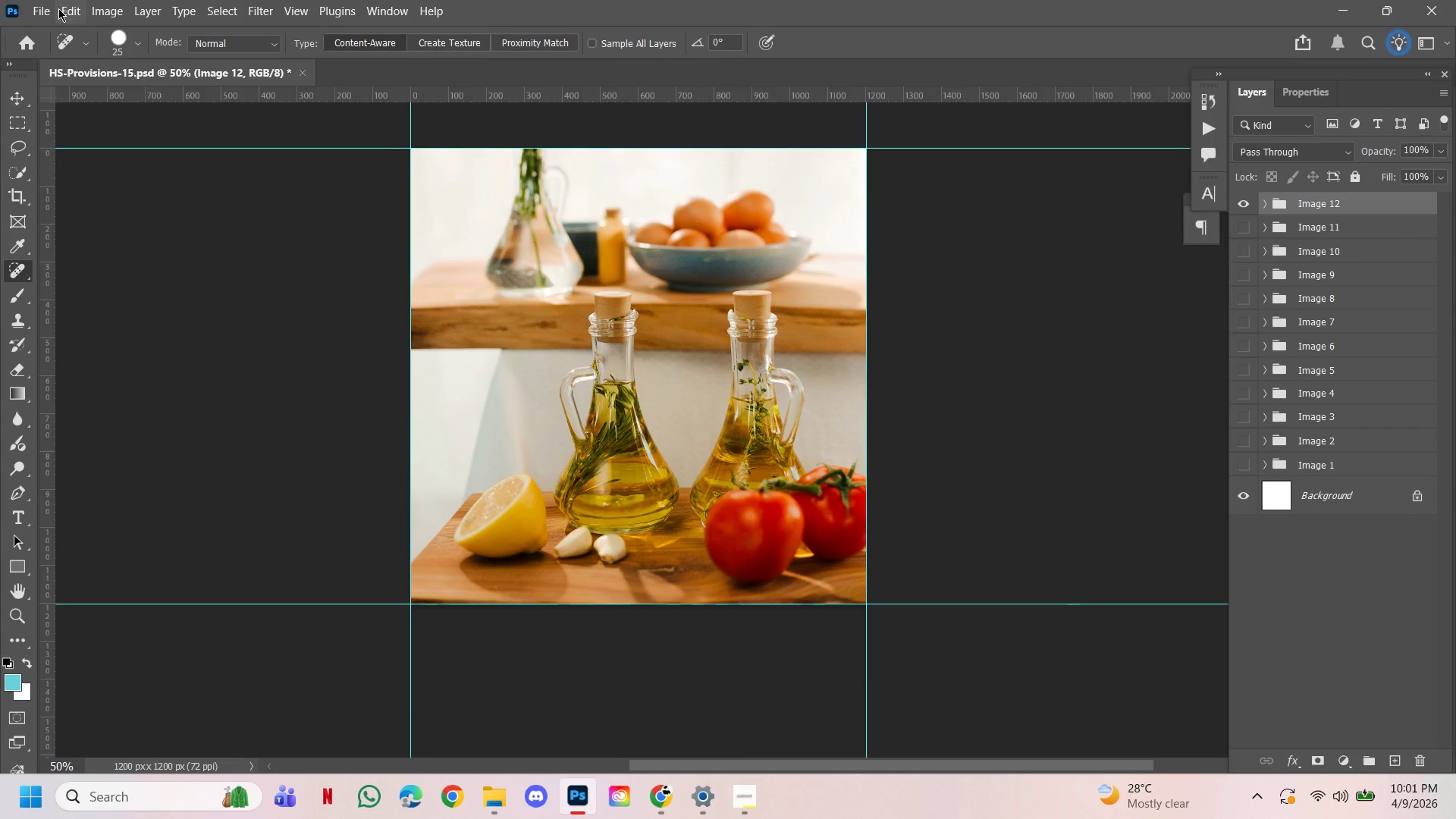 
left_click([48, 12])
 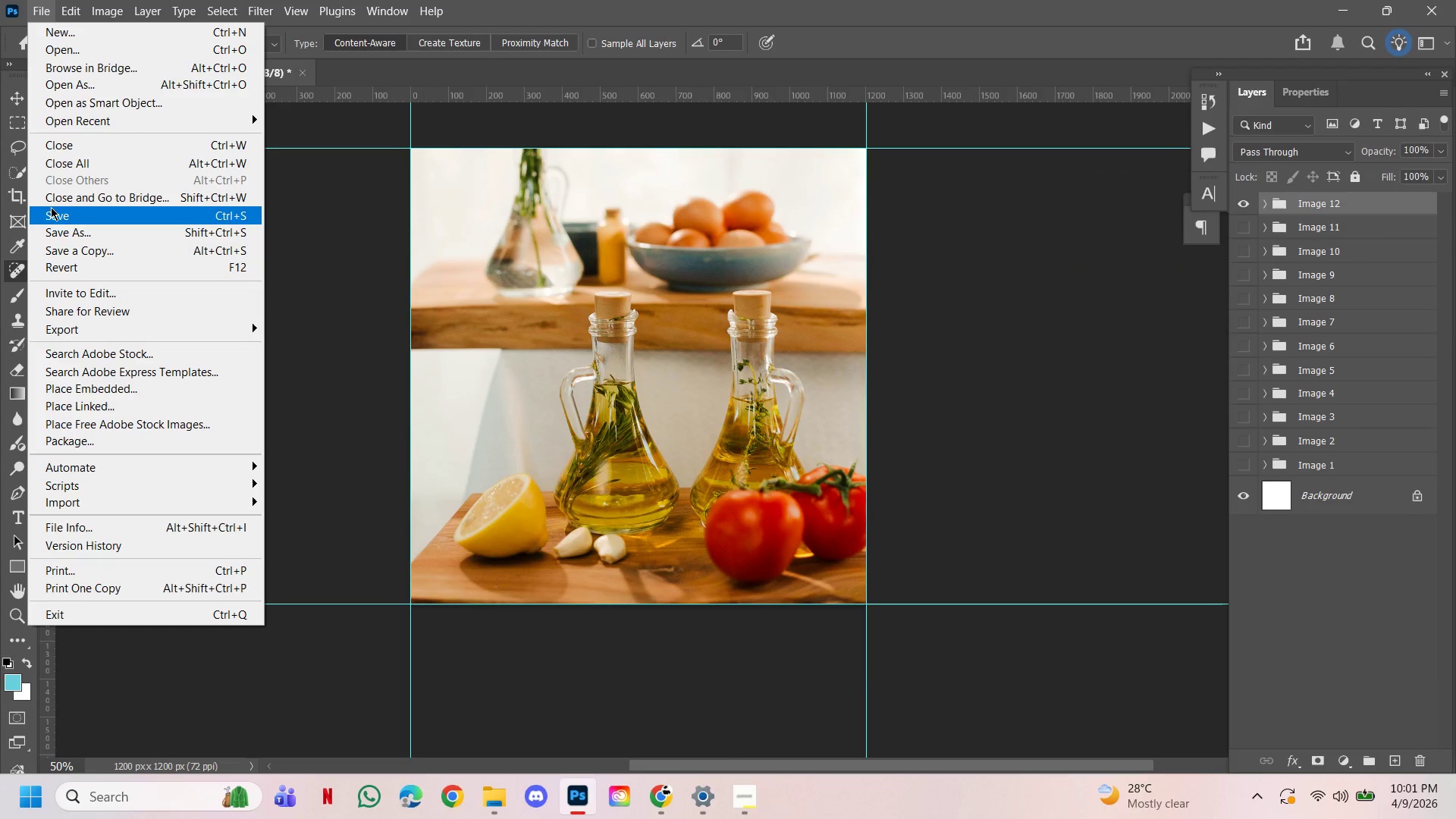 
left_click([56, 208])
 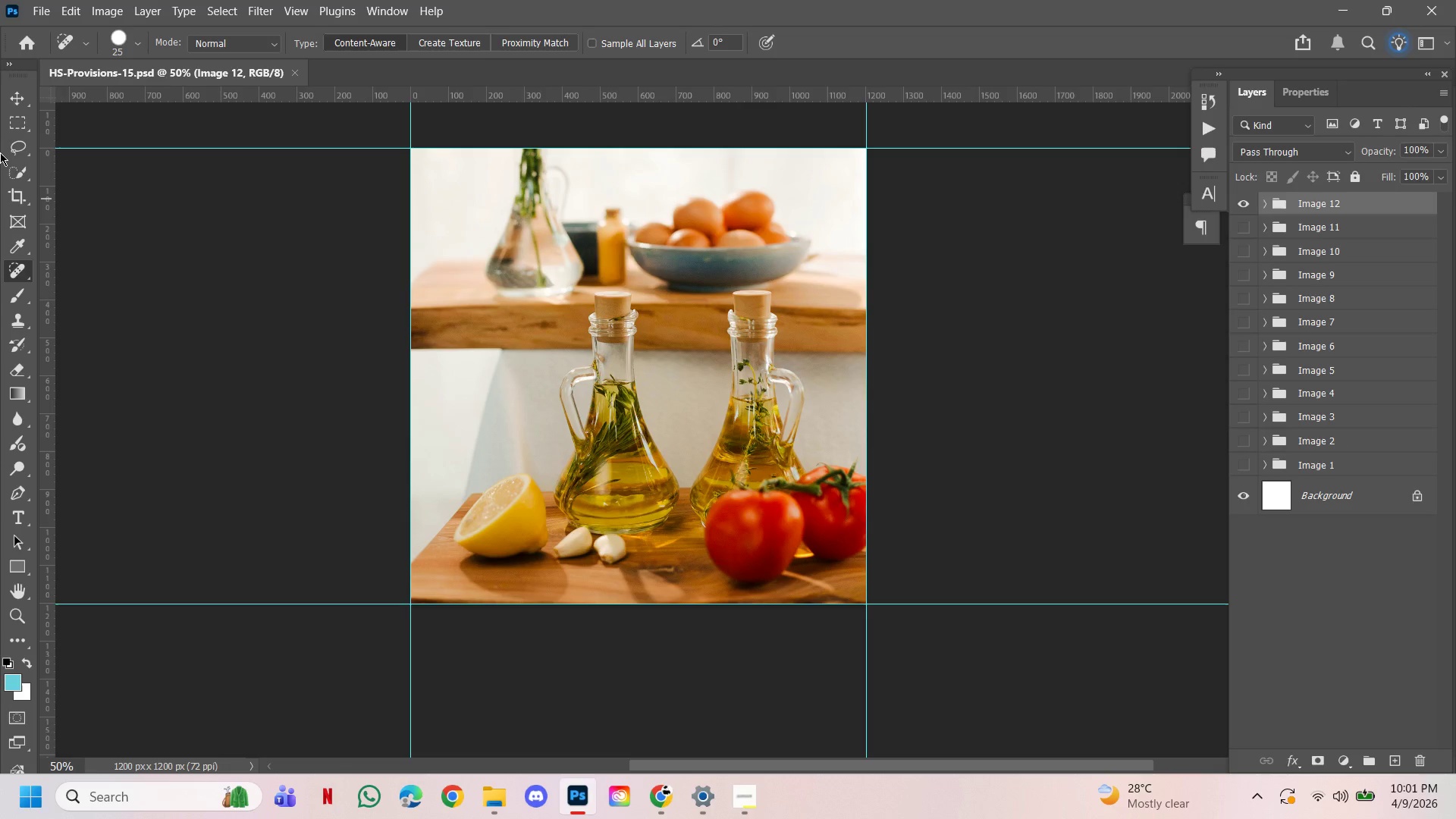 
wait(5.3)
 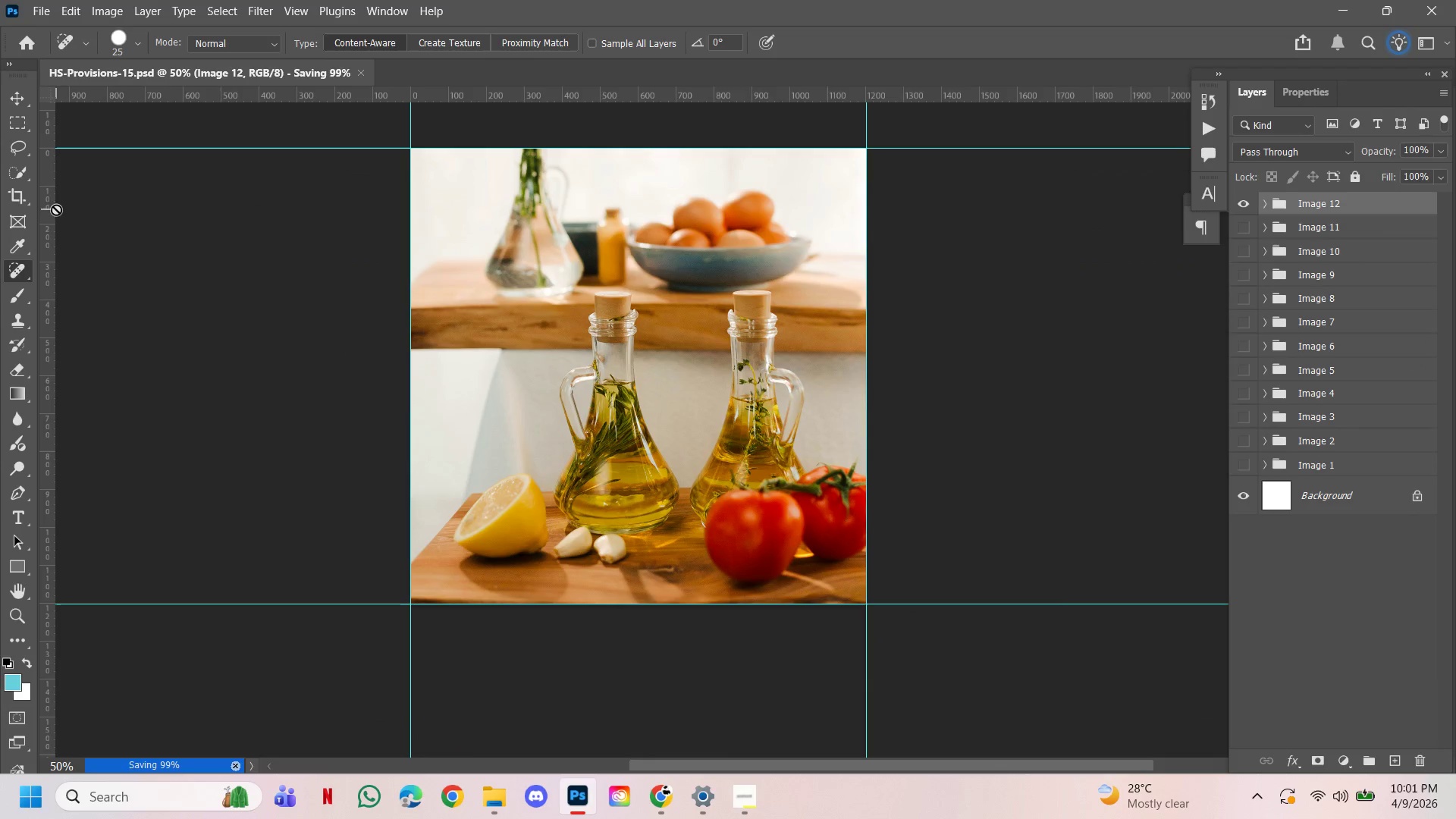 
left_click([38, 23])
 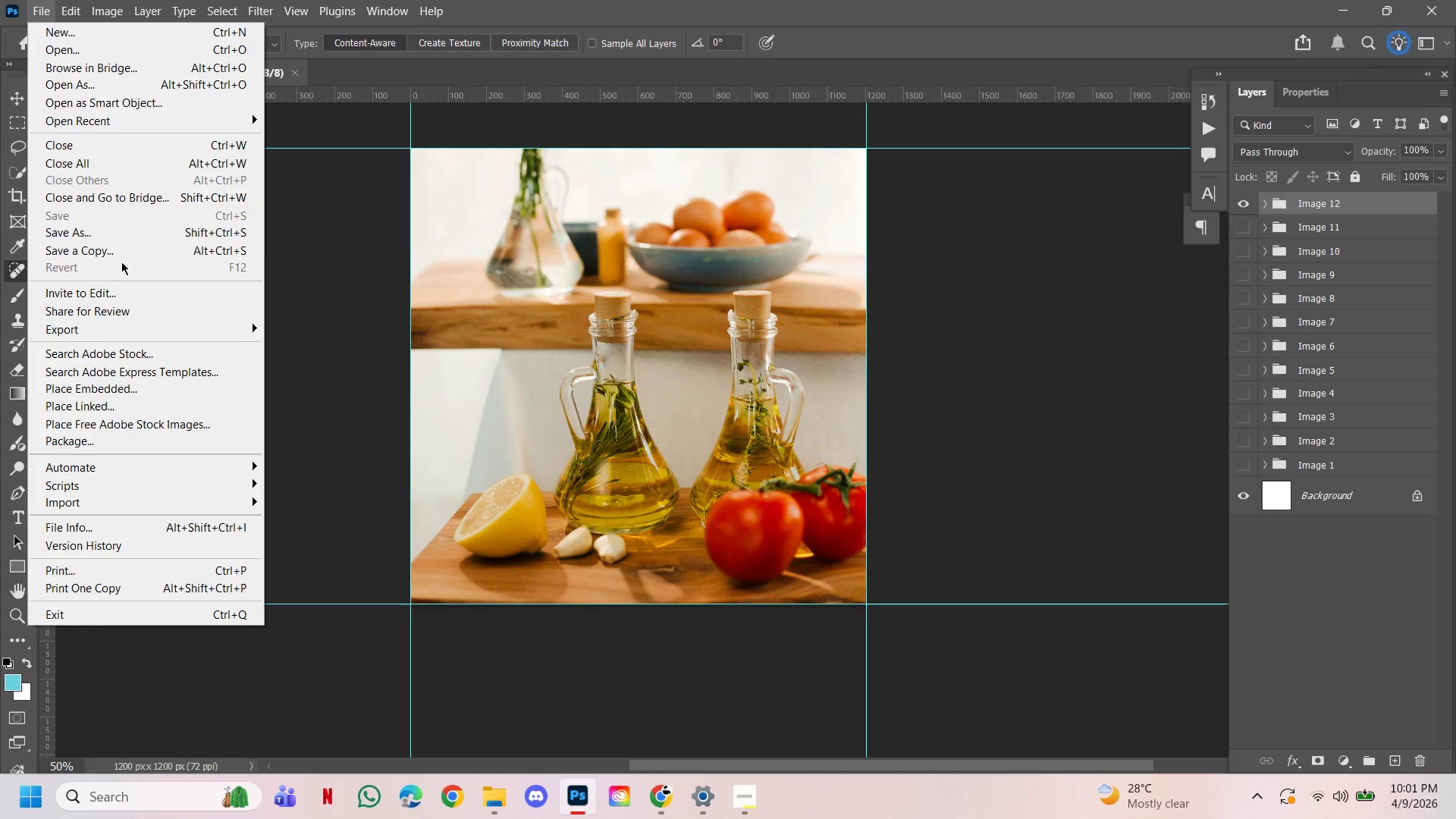 
left_click([117, 245])
 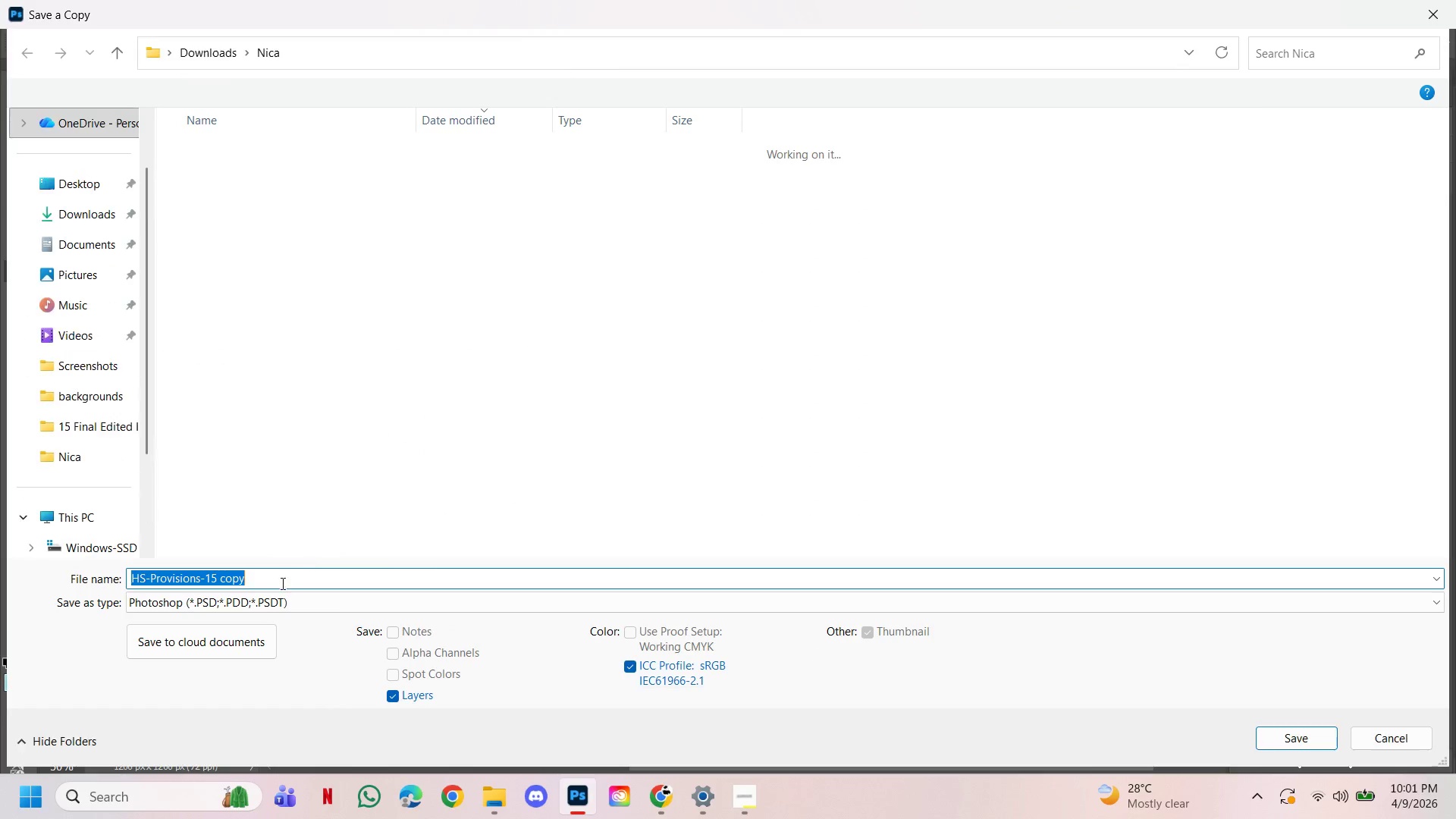 
left_click([275, 607])
 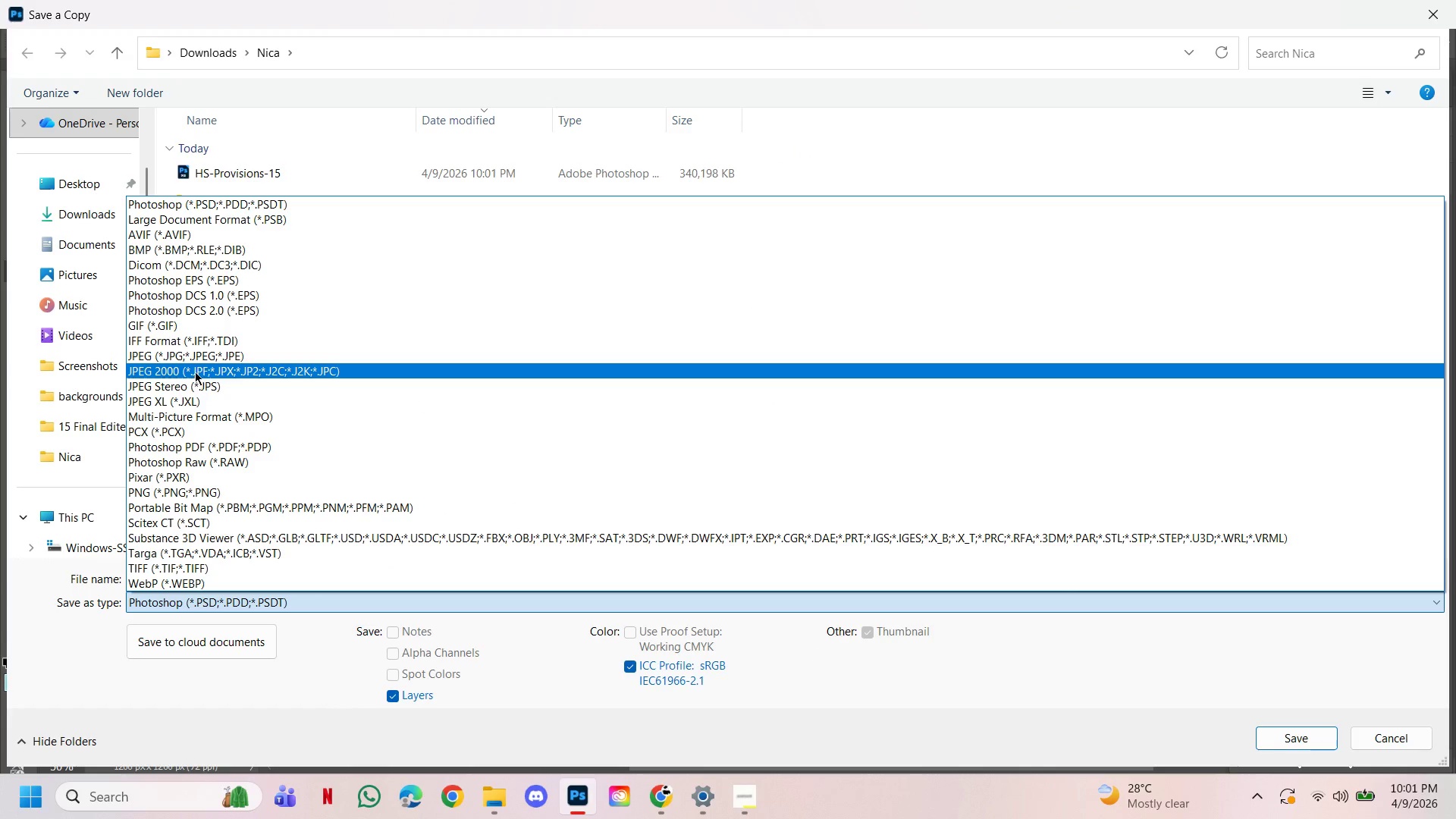 
left_click([190, 359])
 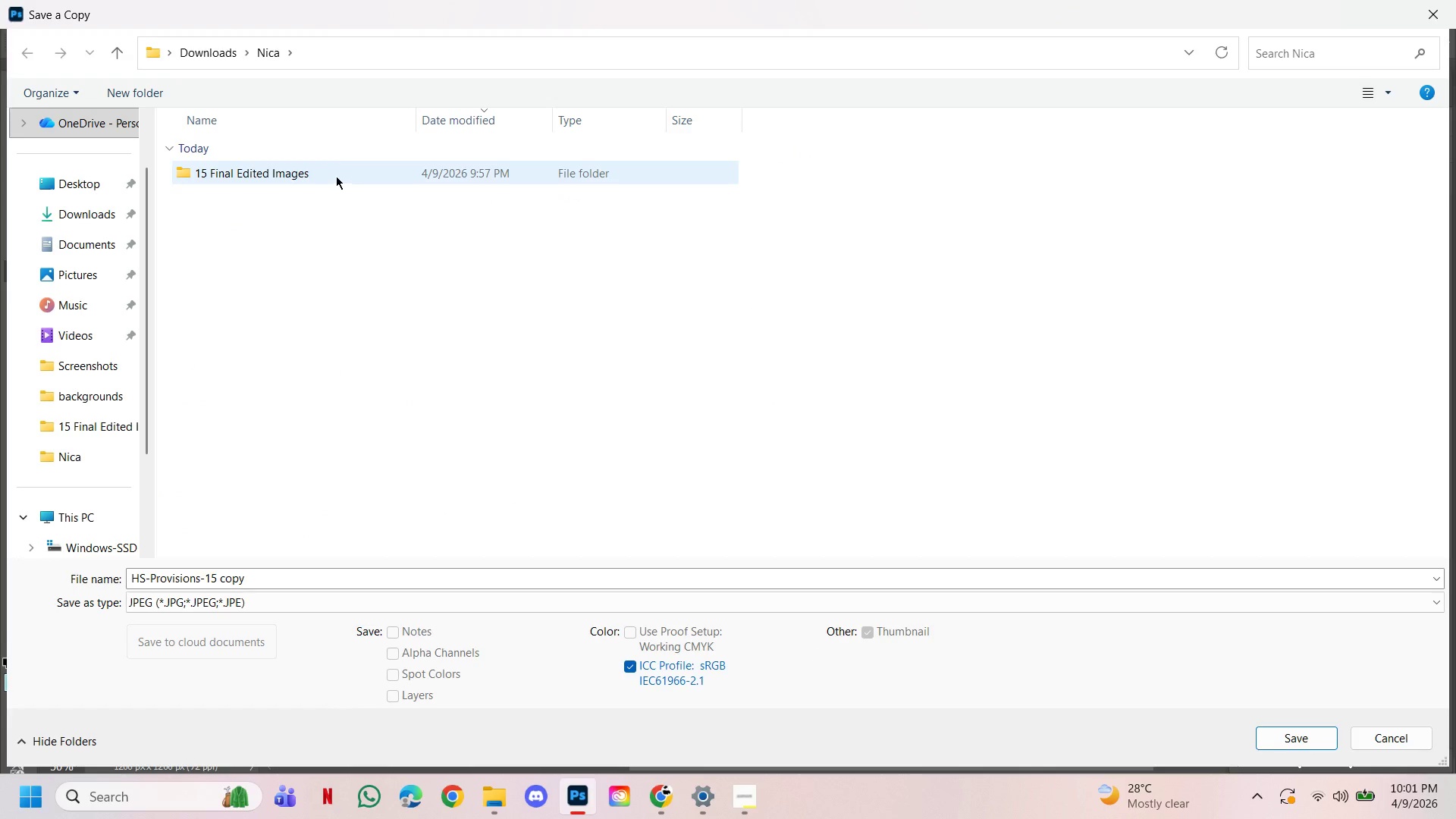 
double_click([336, 176])
 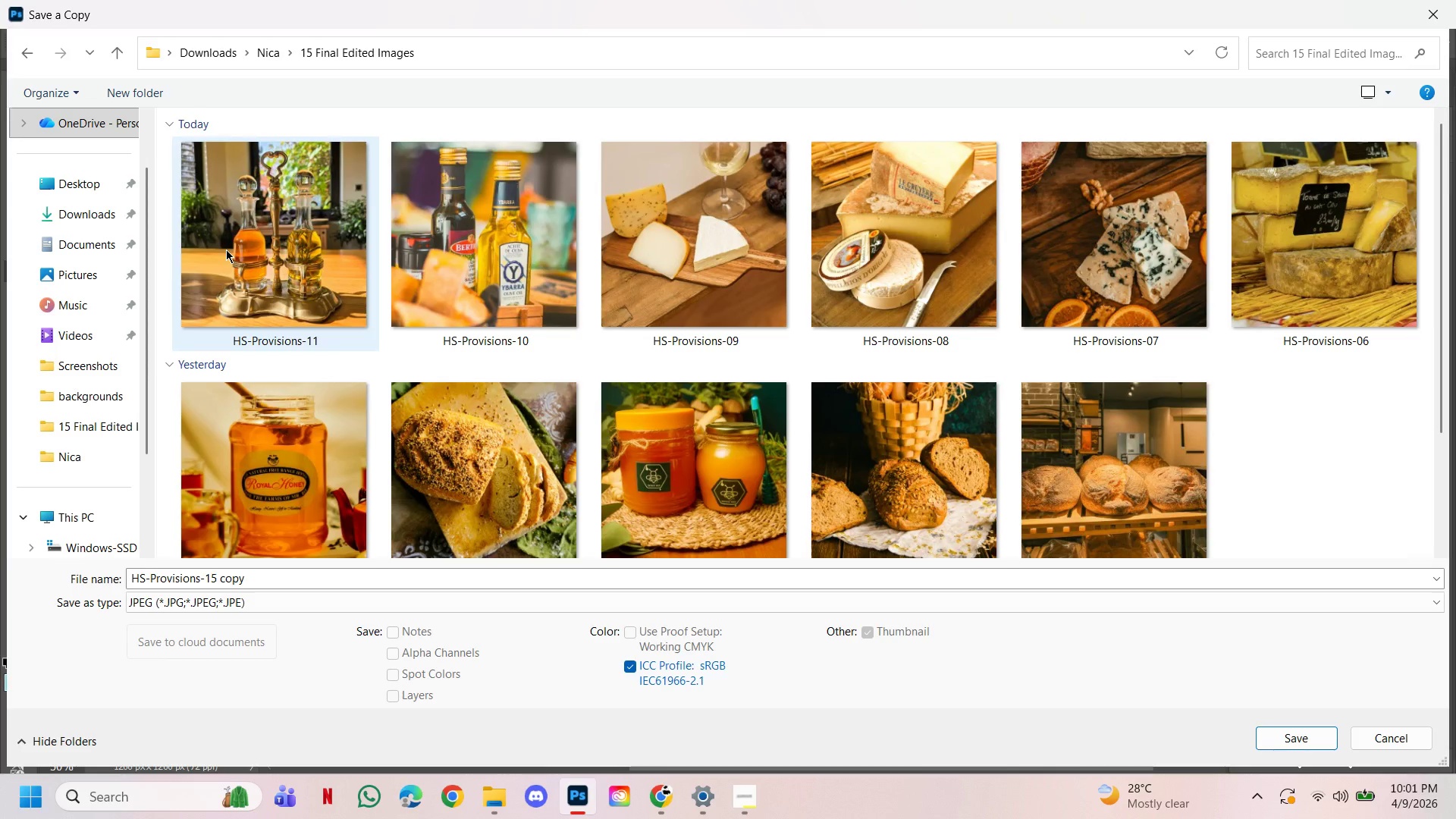 
left_click([226, 249])
 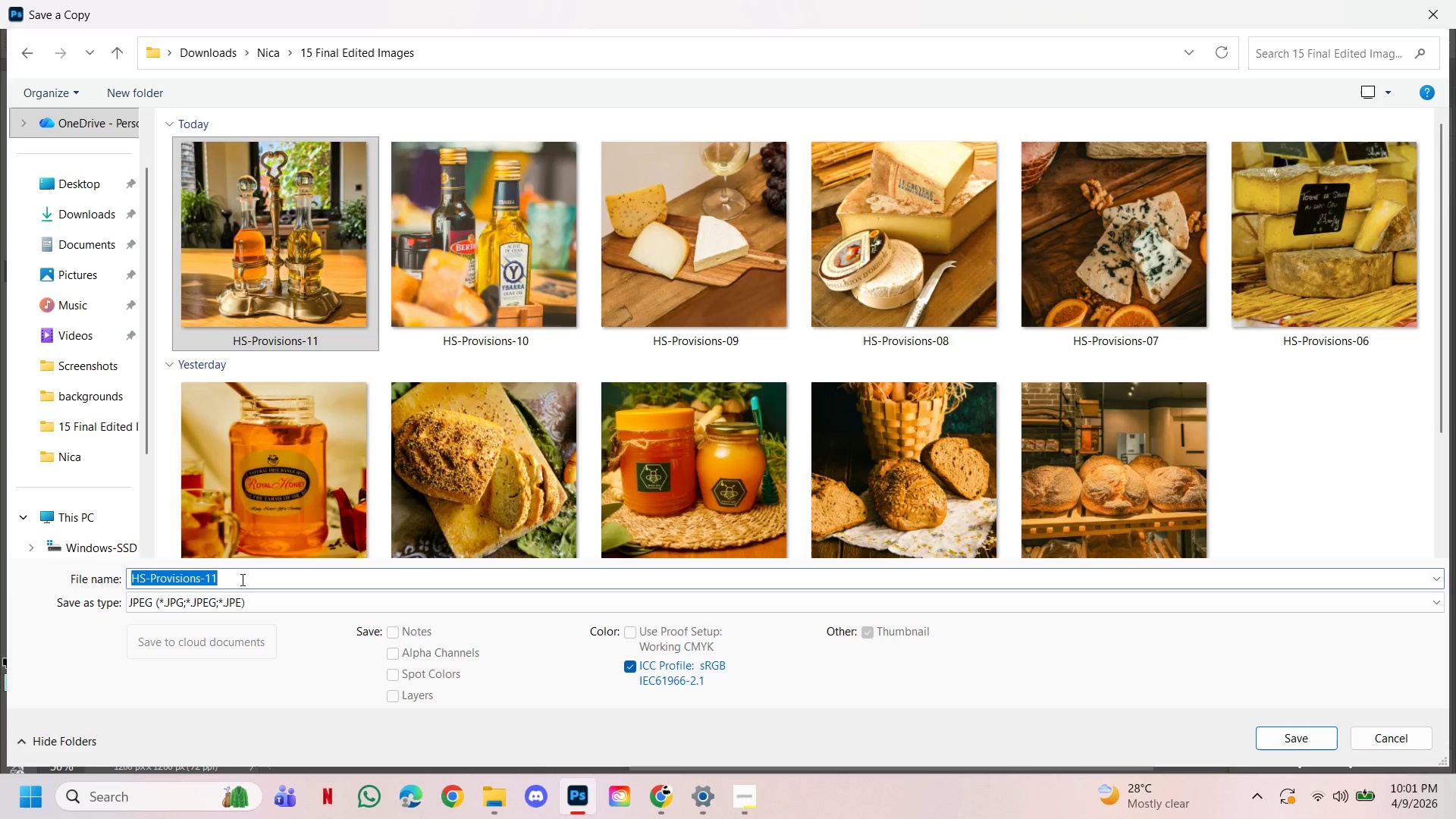 
double_click([241, 576])
 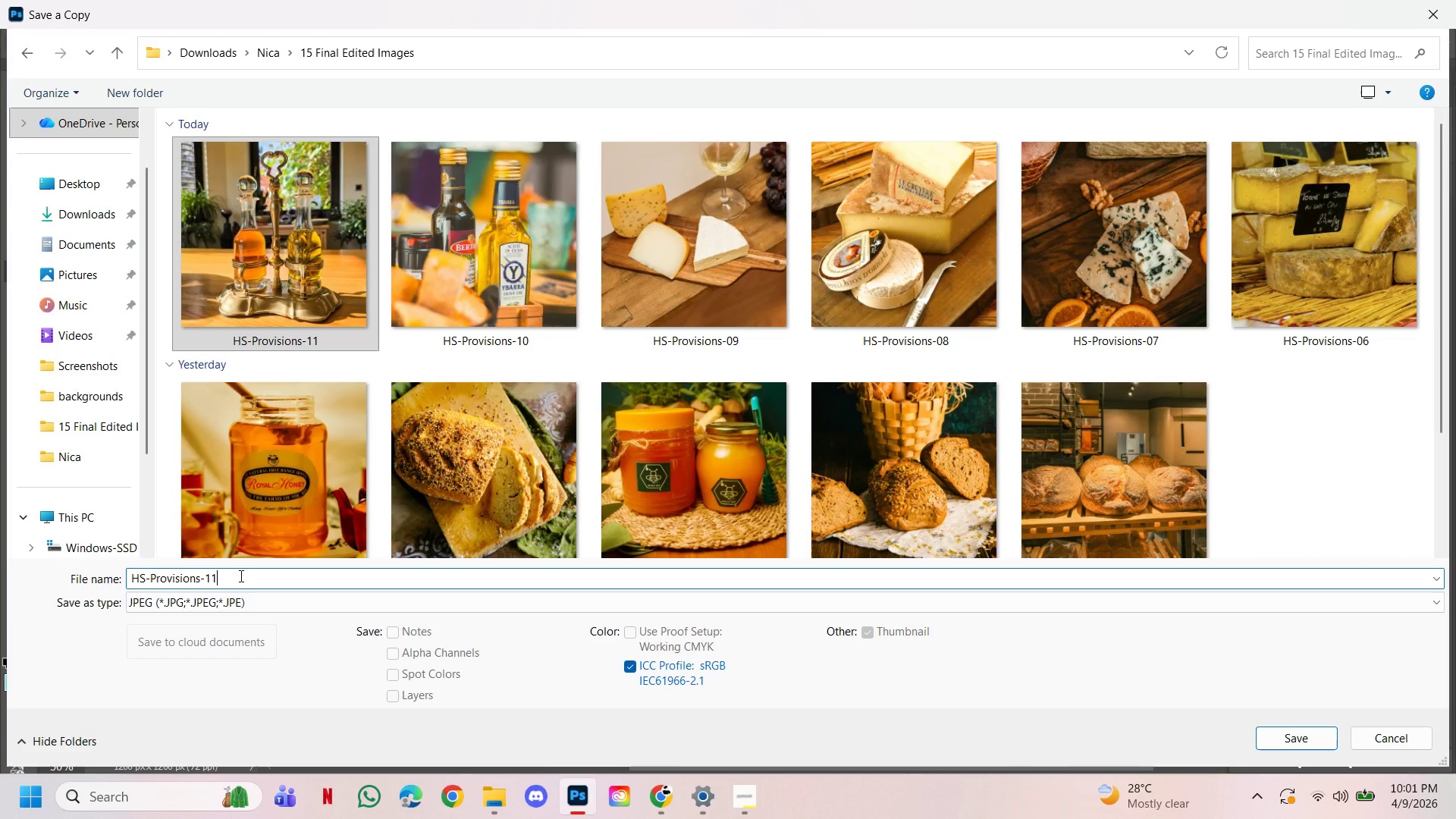 
key(Backspace)
 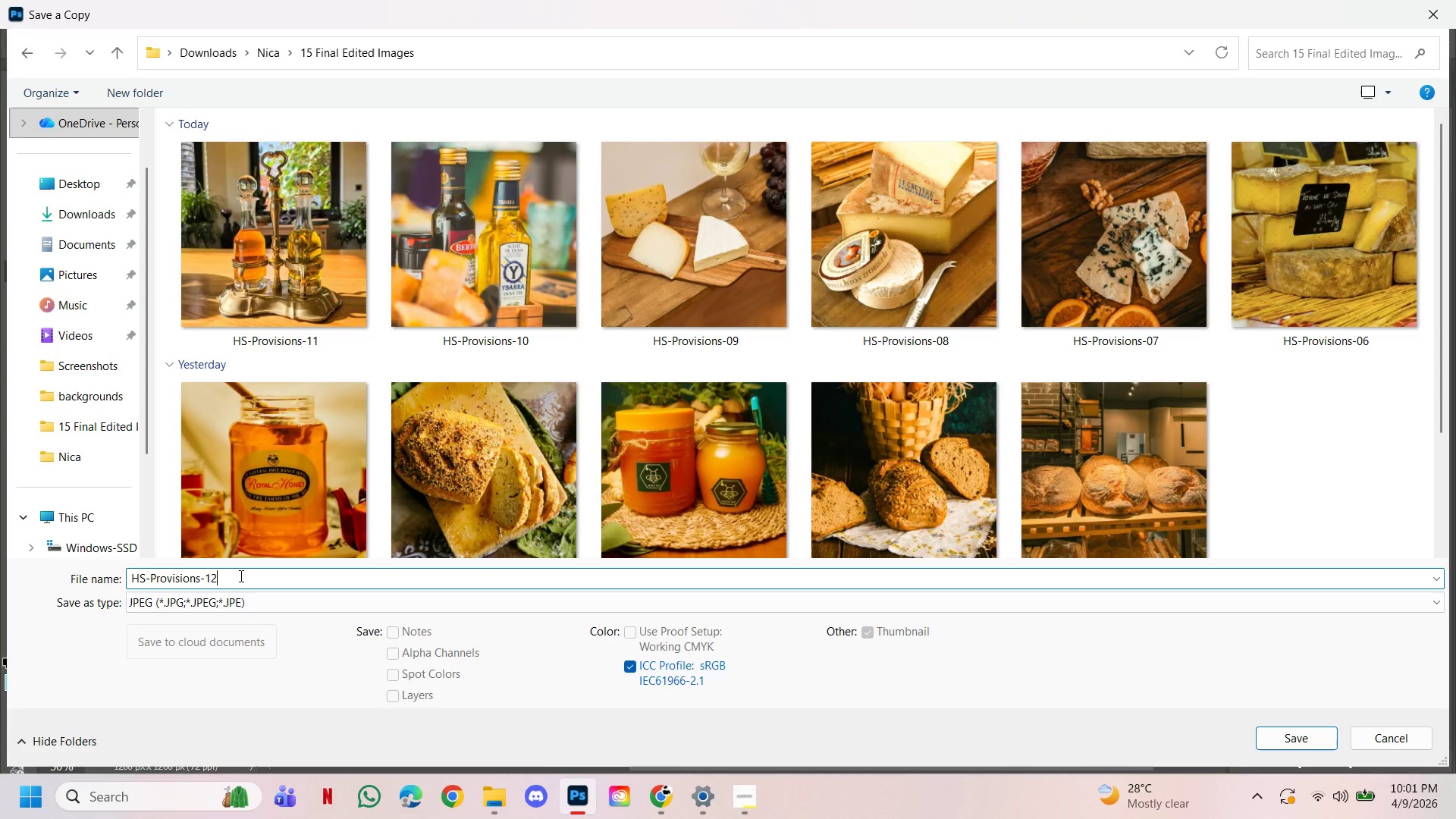 
key(2)
 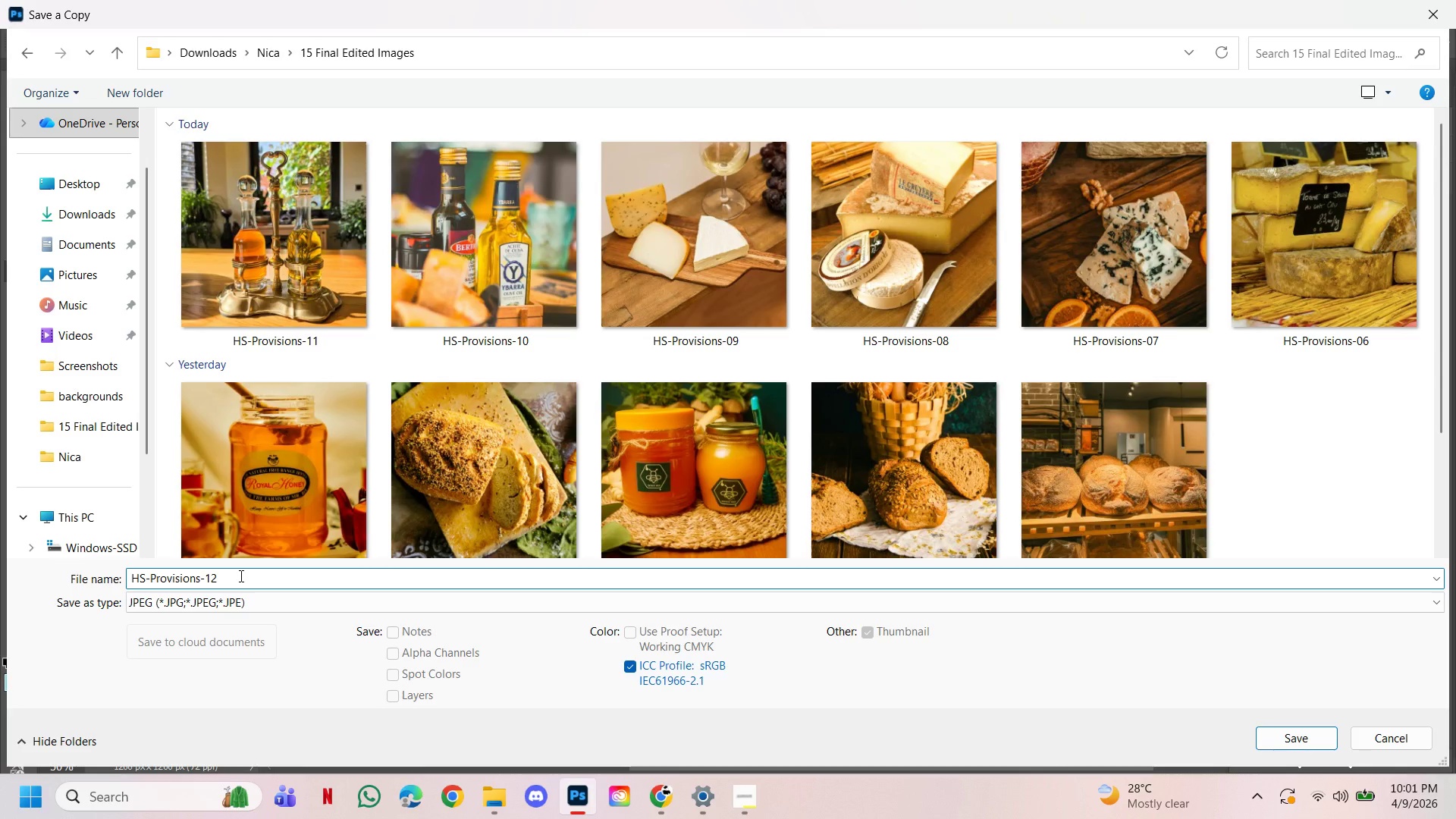 
key(Enter)
 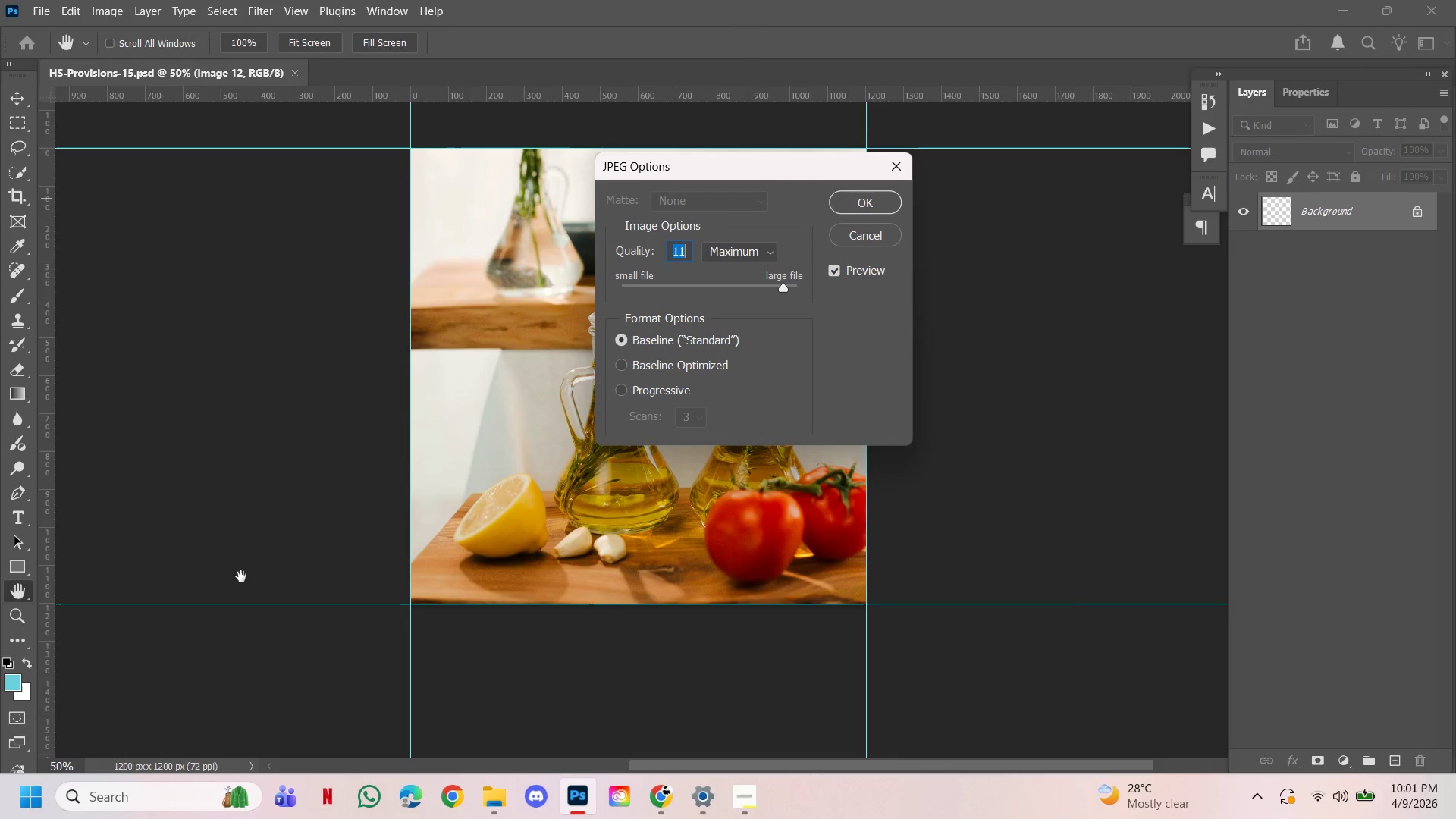 
key(Enter)
 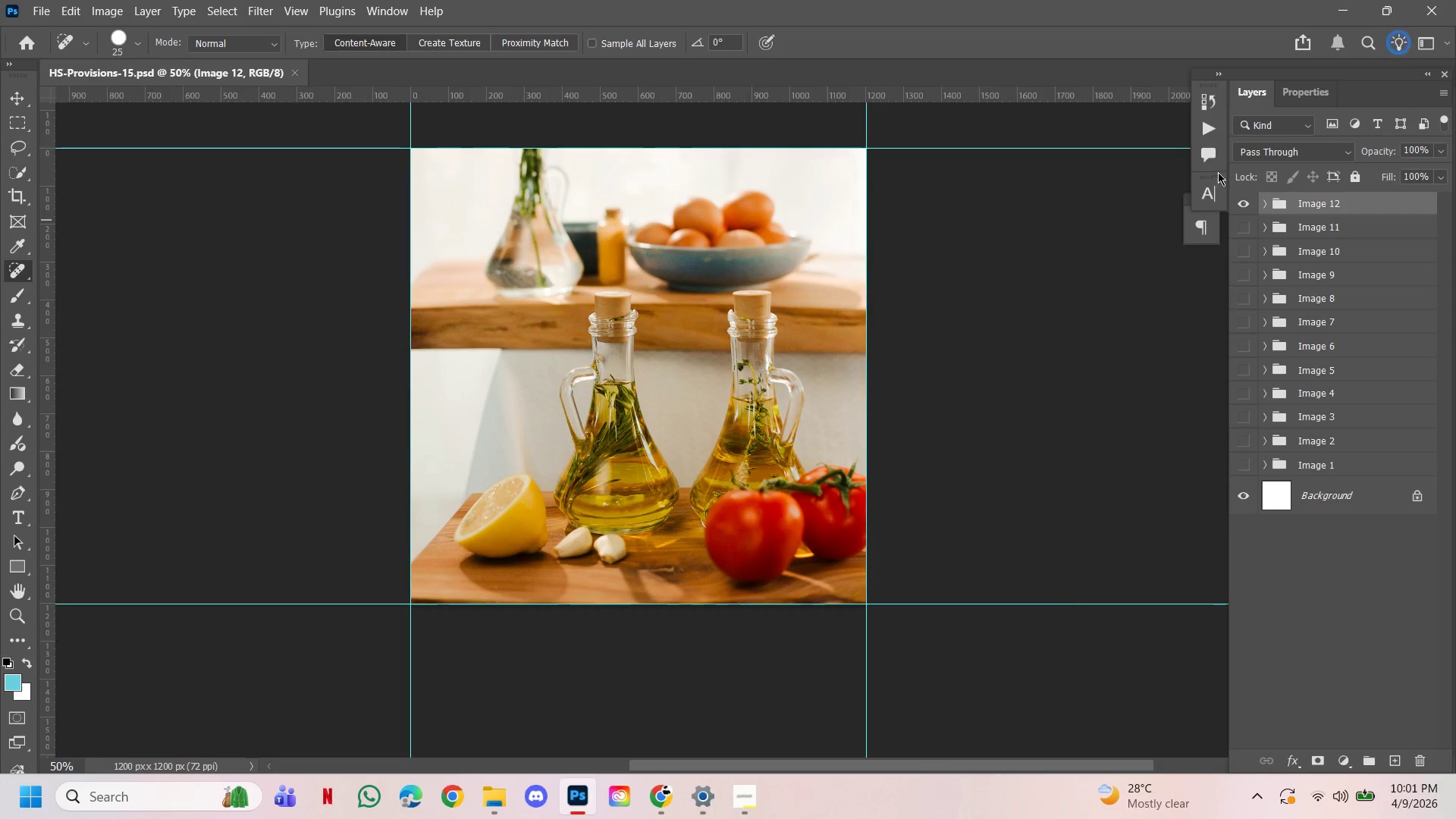 
left_click([1244, 207])
 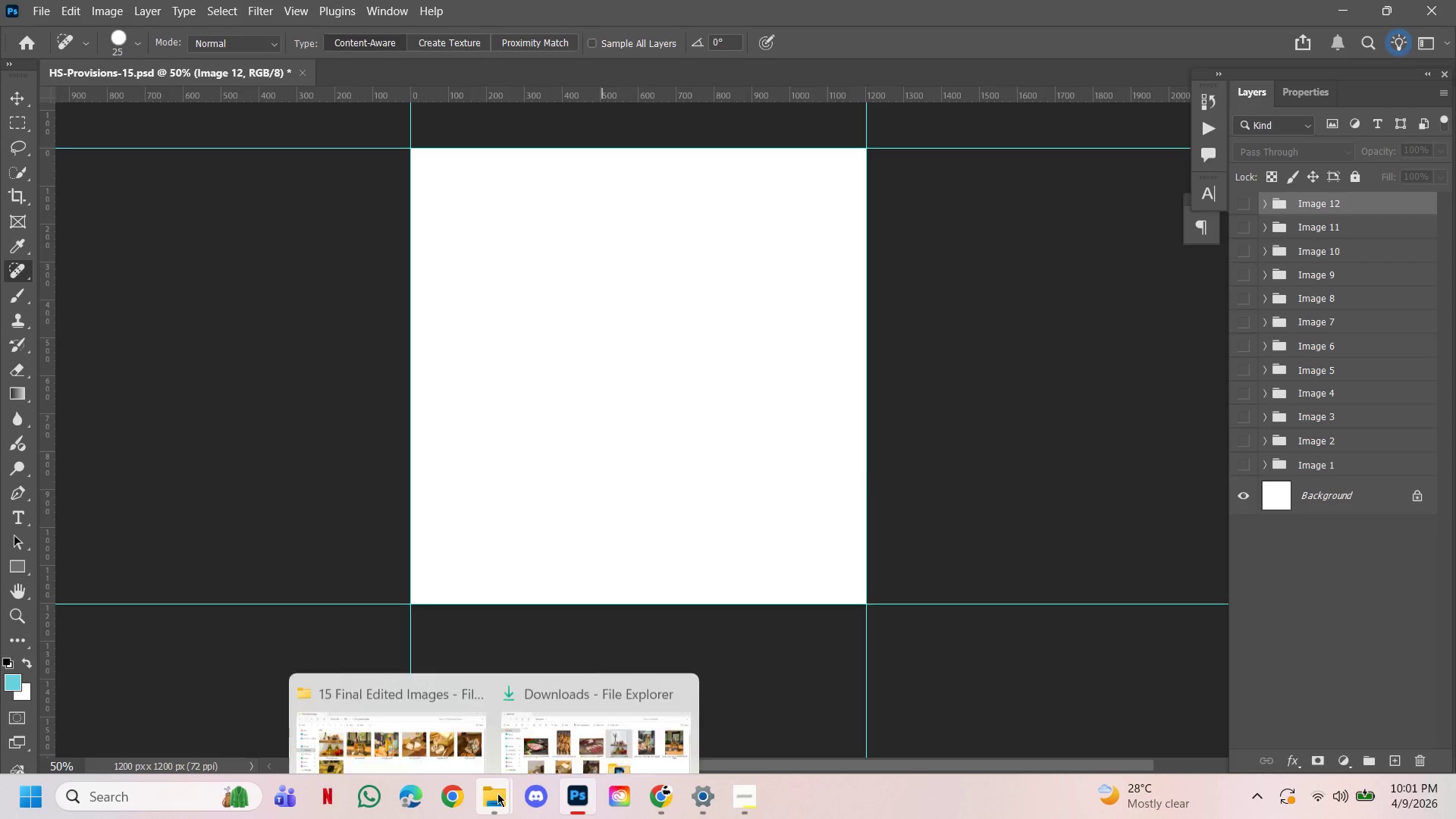 
double_click([454, 729])
 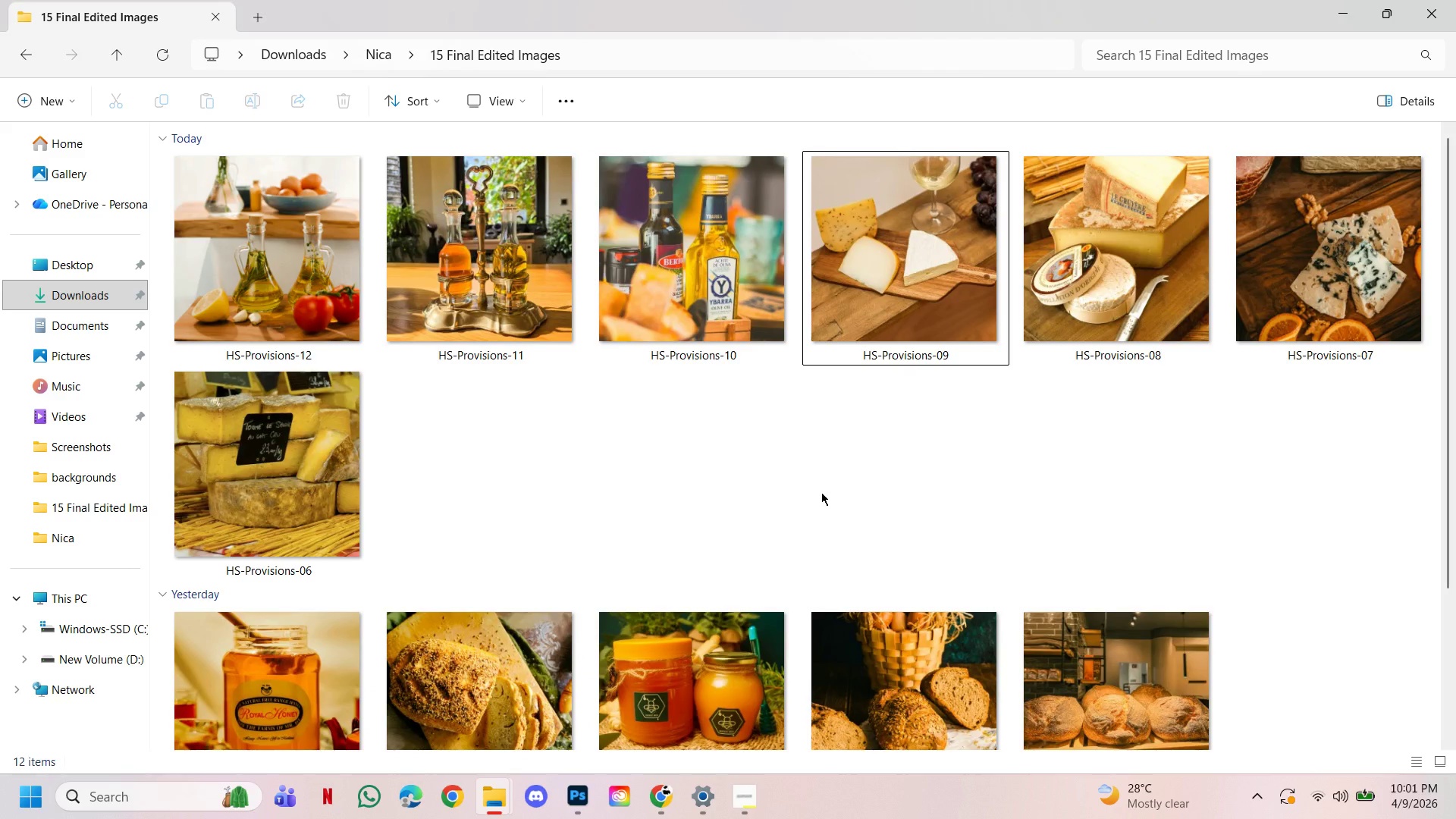 
scroll: coordinate [821, 492], scroll_direction: down, amount: 1.0
 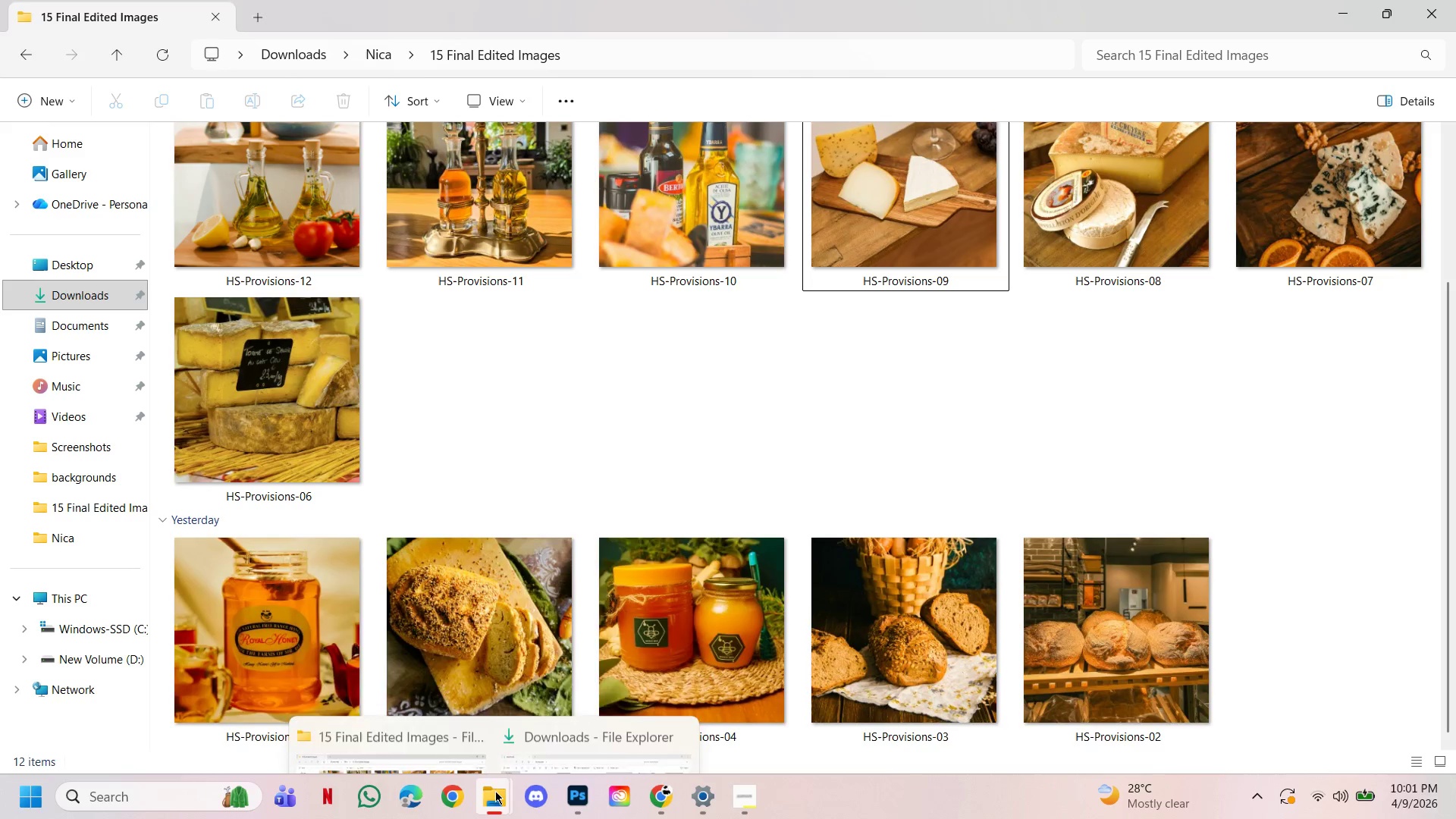 
double_click([595, 719])
 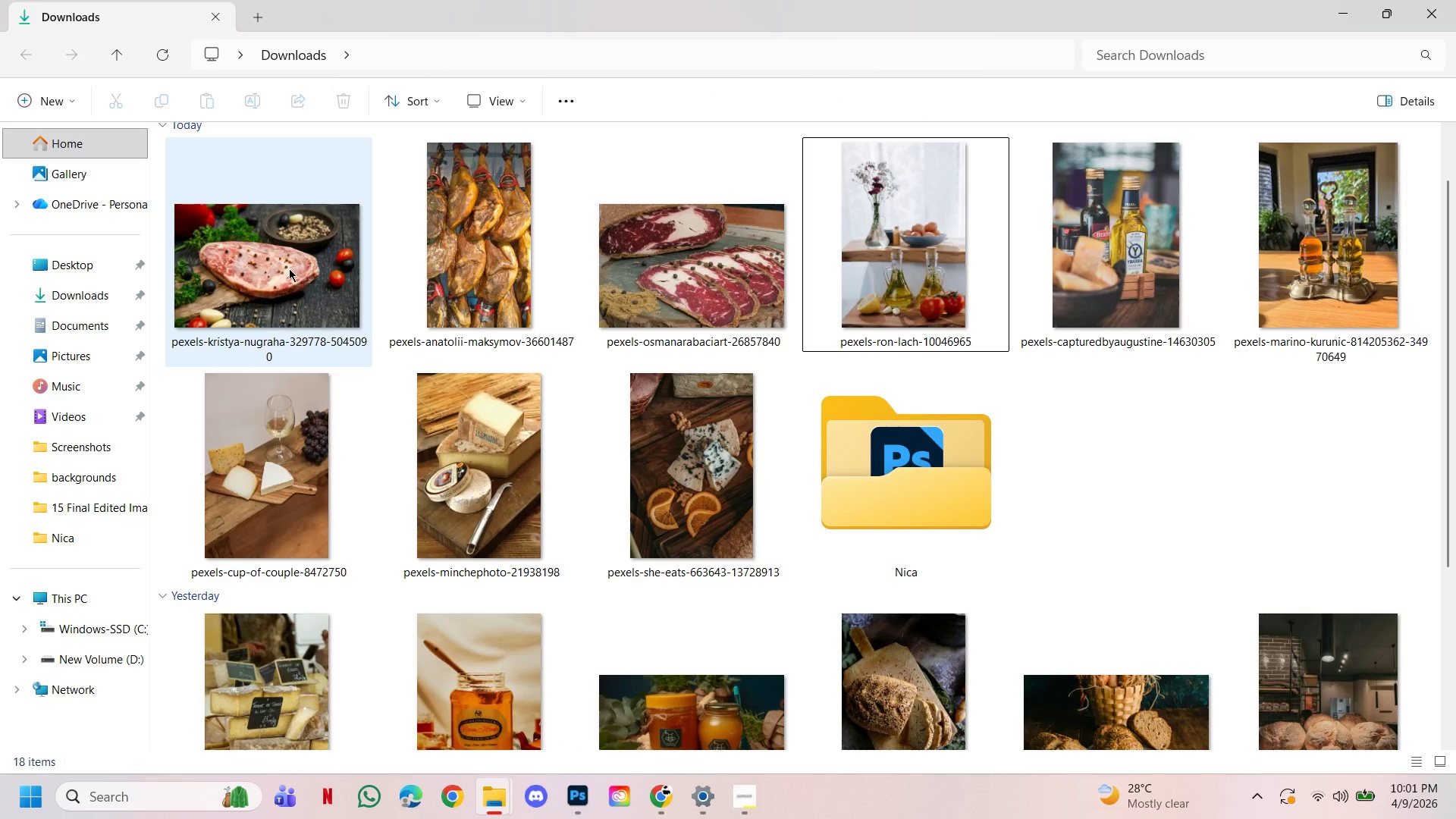 
left_click([224, 278])
 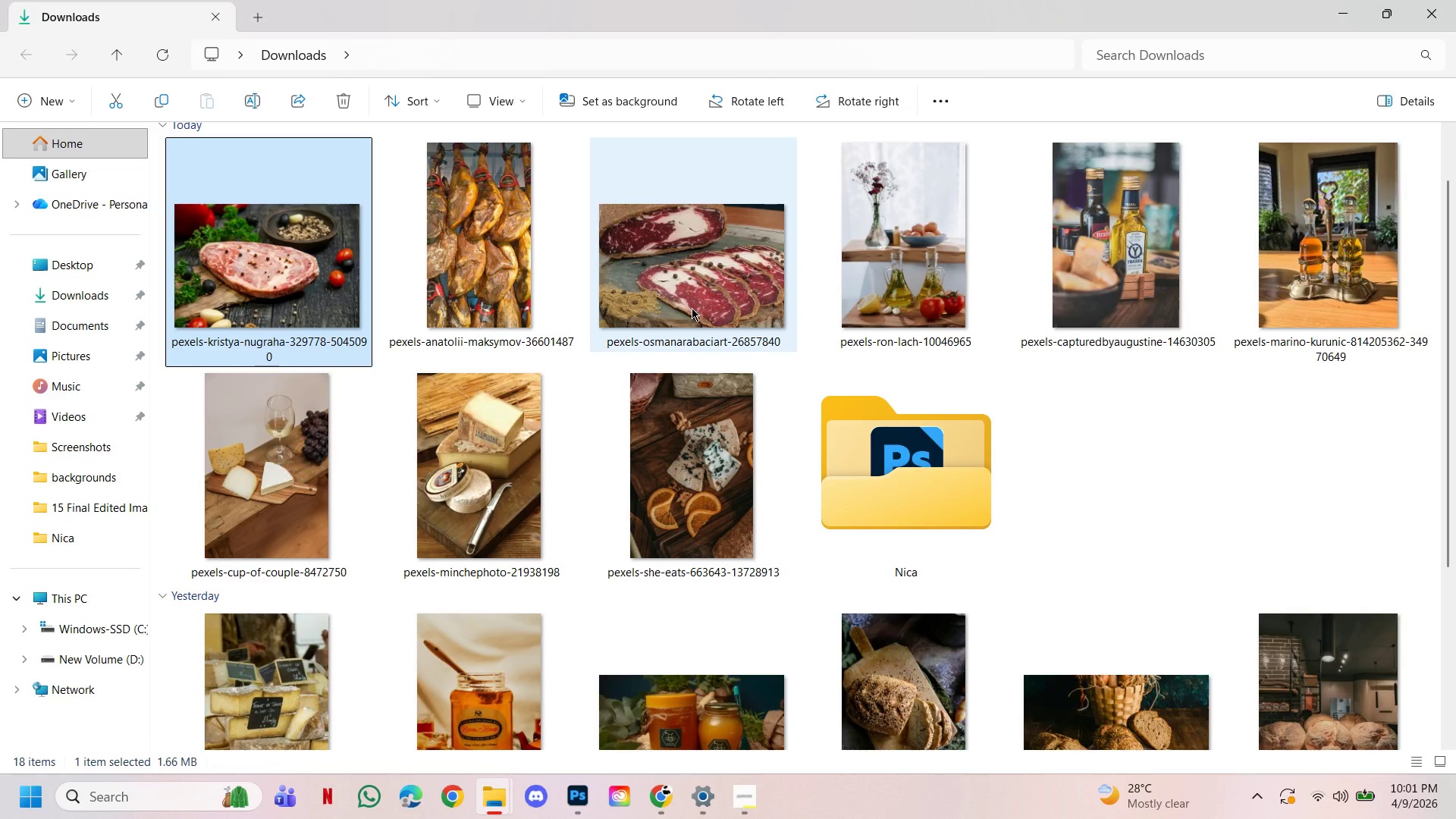 
left_click([692, 308])
 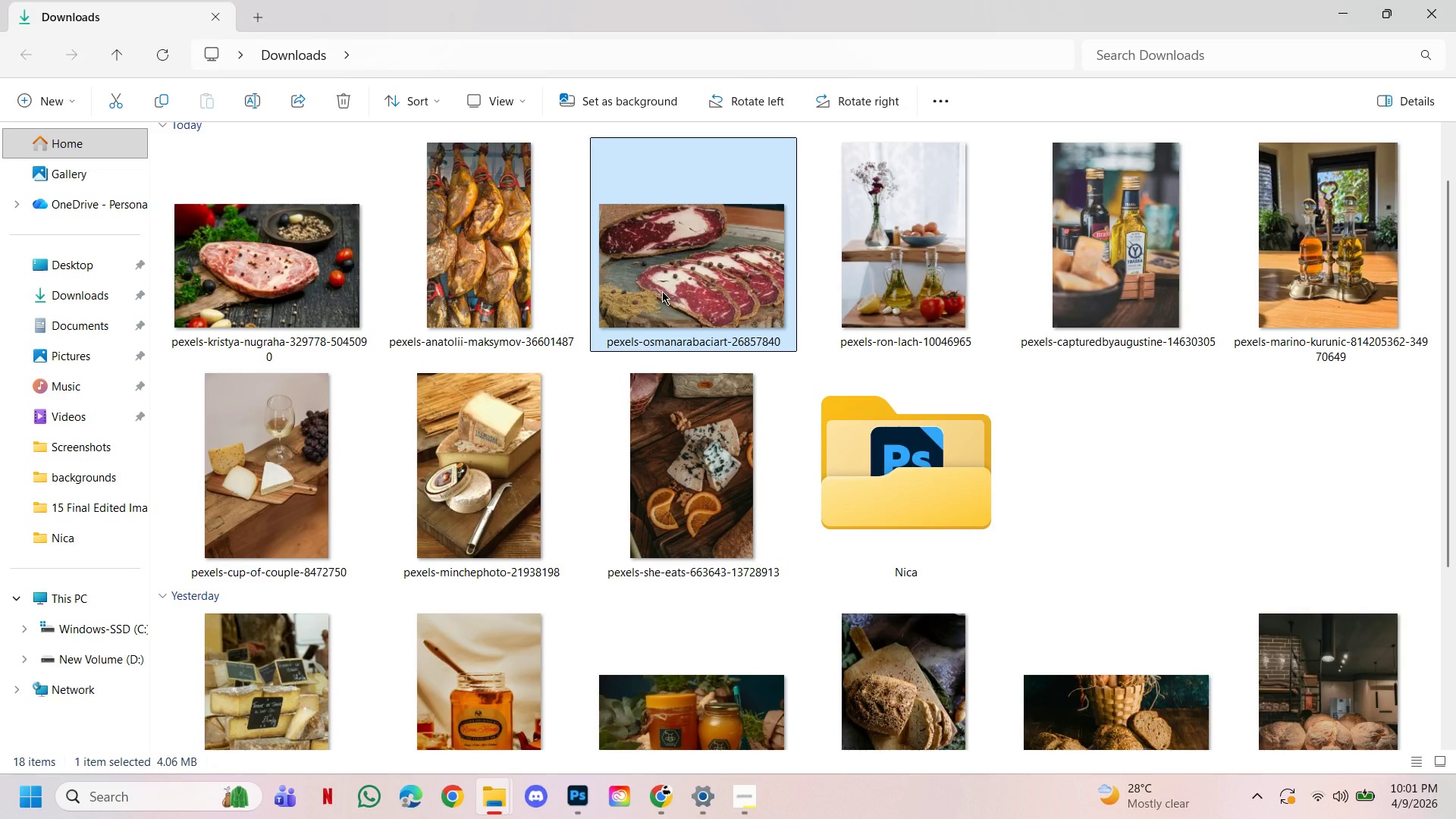 
left_click_drag(start_coordinate=[662, 291], to_coordinate=[672, 443])
 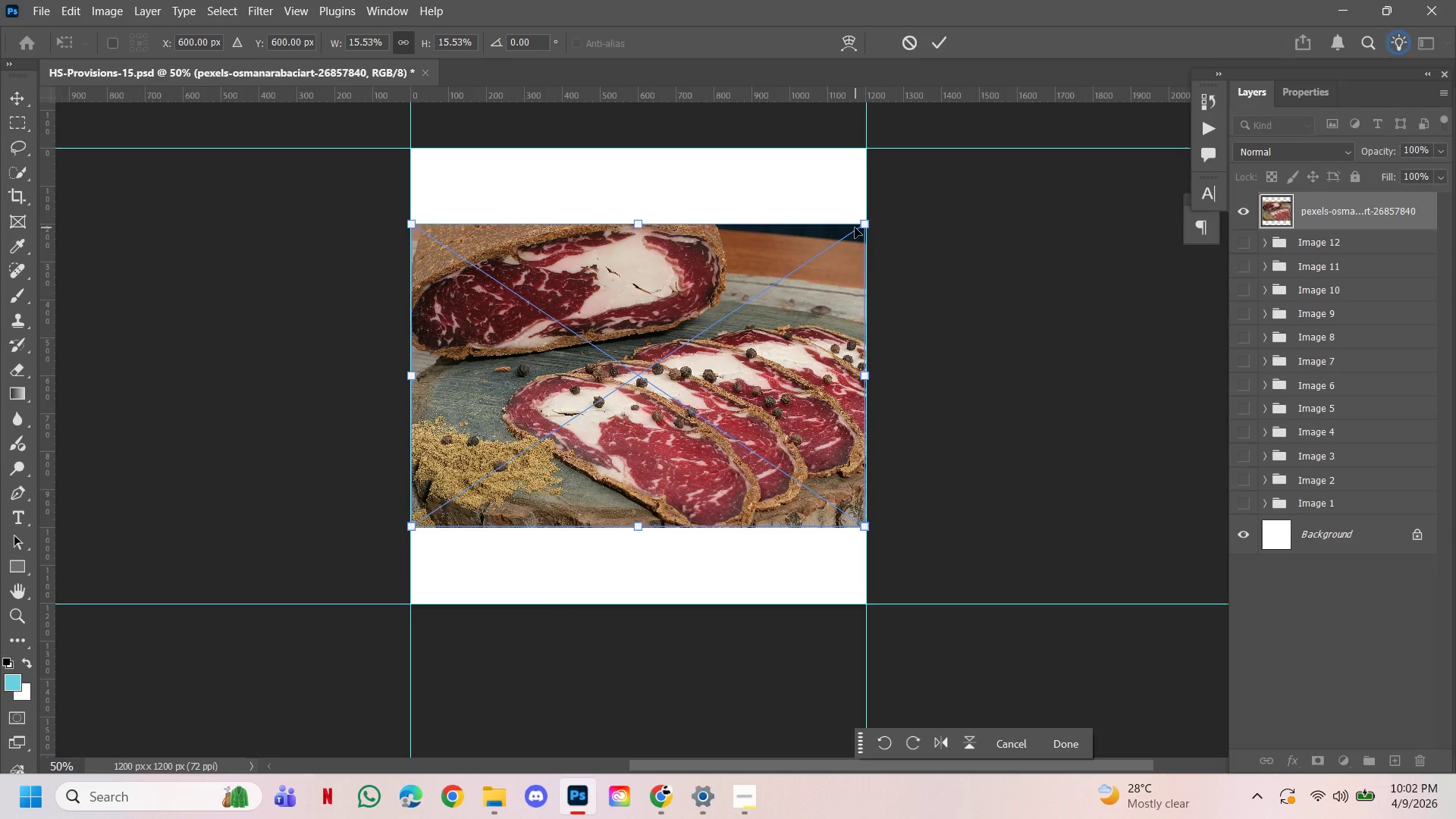 
left_click_drag(start_coordinate=[869, 224], to_coordinate=[998, 141])
 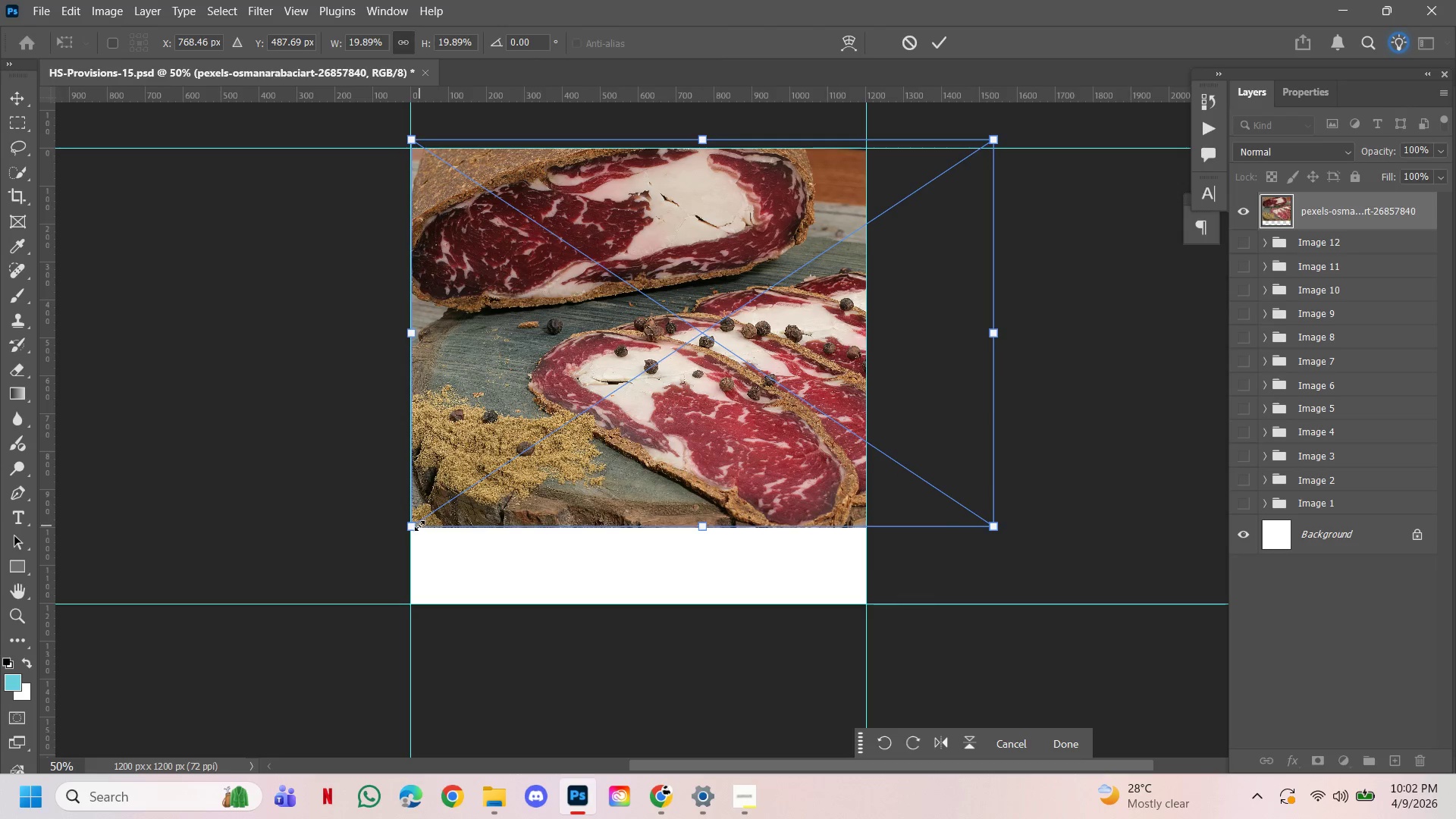 
left_click_drag(start_coordinate=[411, 529], to_coordinate=[290, 651])
 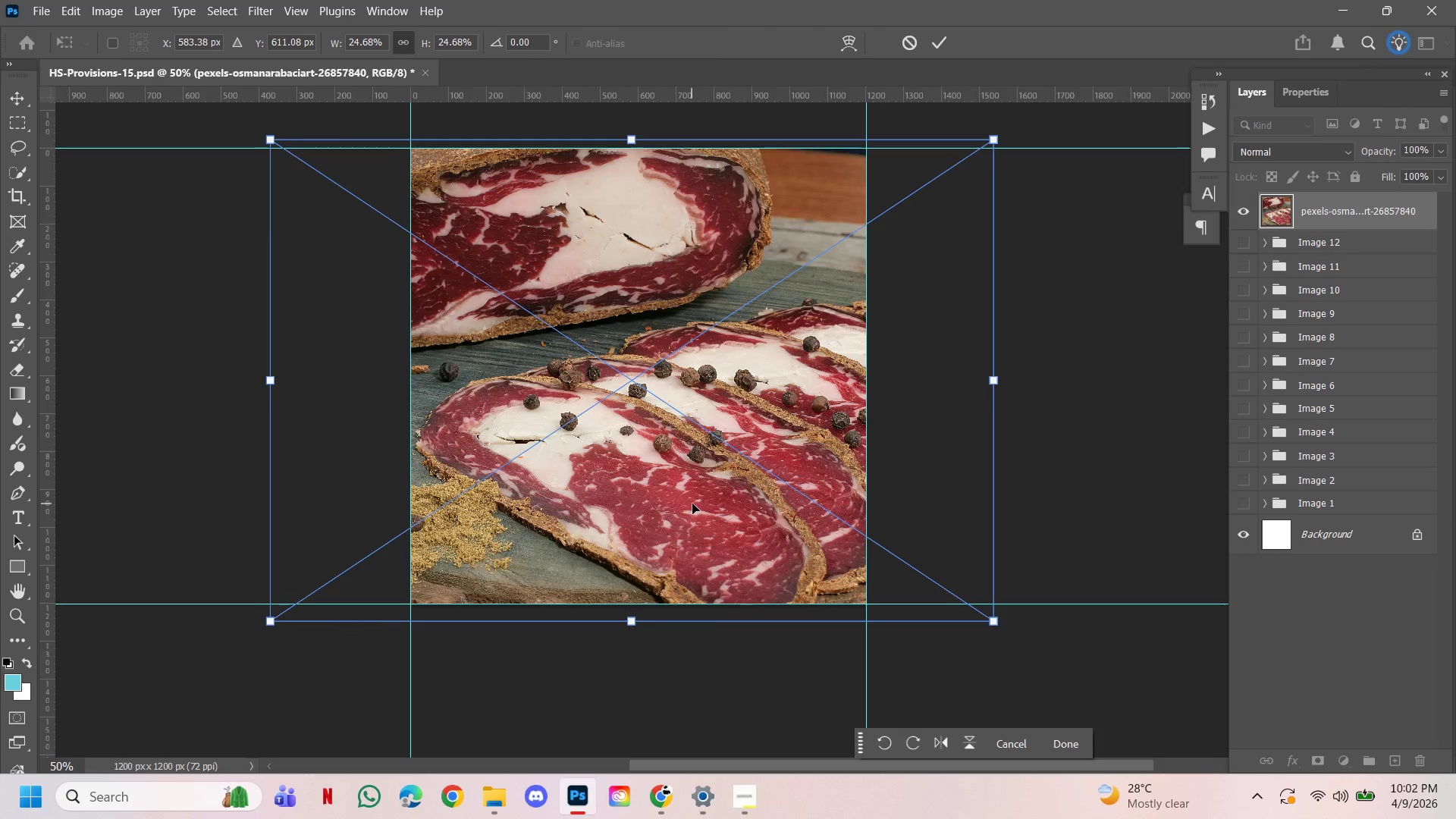 
left_click_drag(start_coordinate=[692, 504], to_coordinate=[781, 519])
 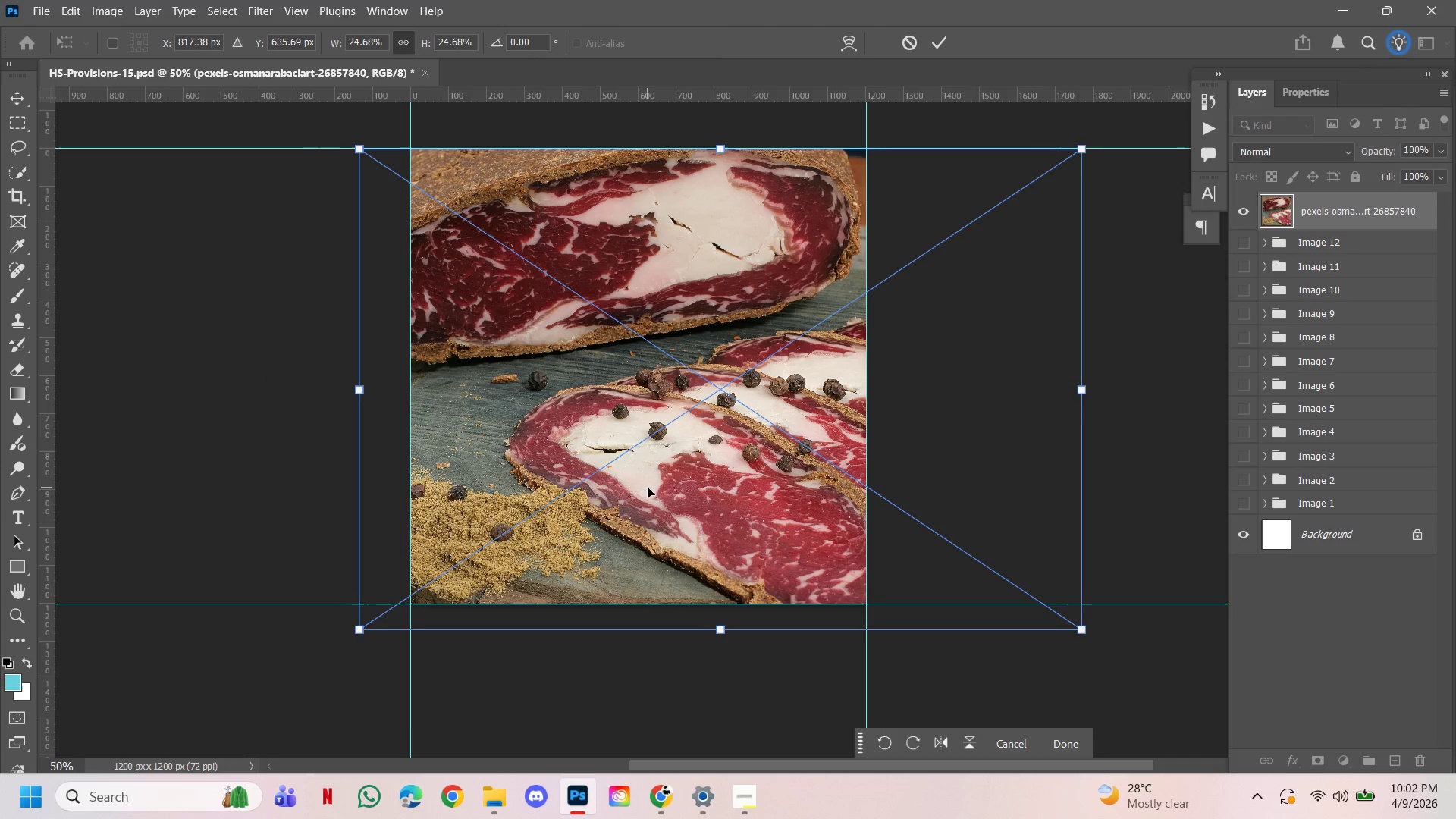 
left_click_drag(start_coordinate=[648, 488], to_coordinate=[640, 492])
 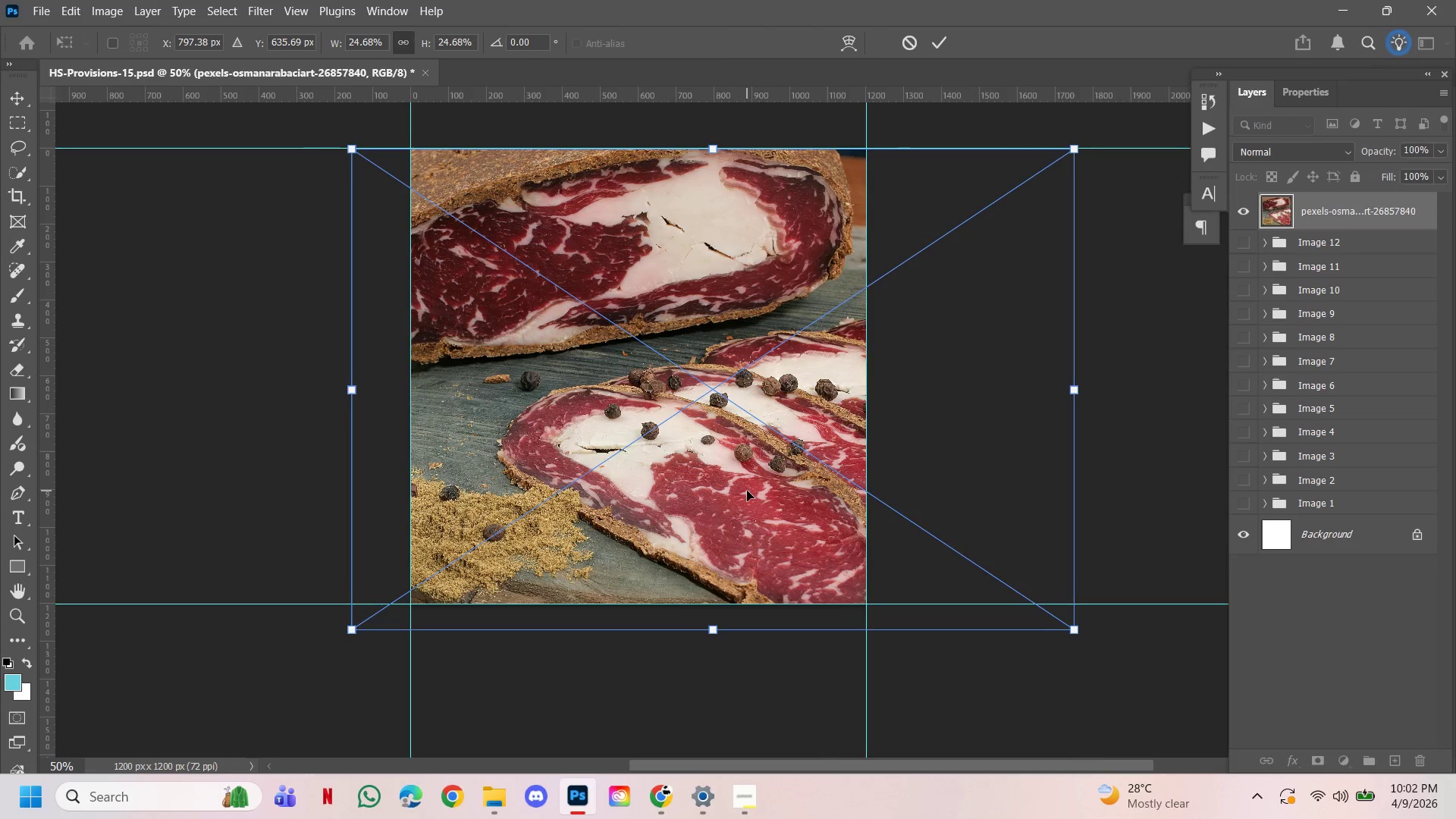 
left_click_drag(start_coordinate=[747, 491], to_coordinate=[722, 492])
 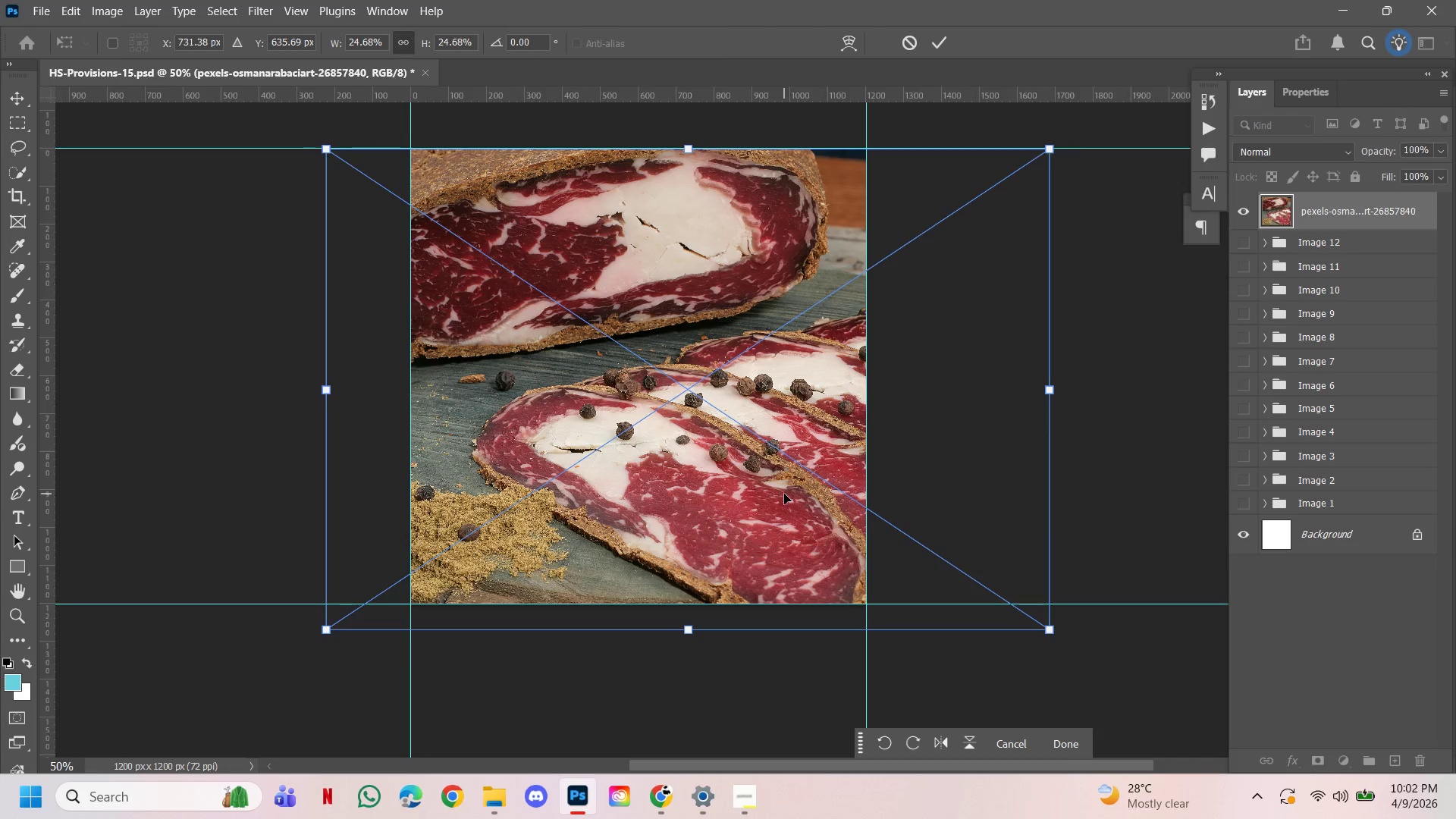 
left_click_drag(start_coordinate=[784, 494], to_coordinate=[766, 483])
 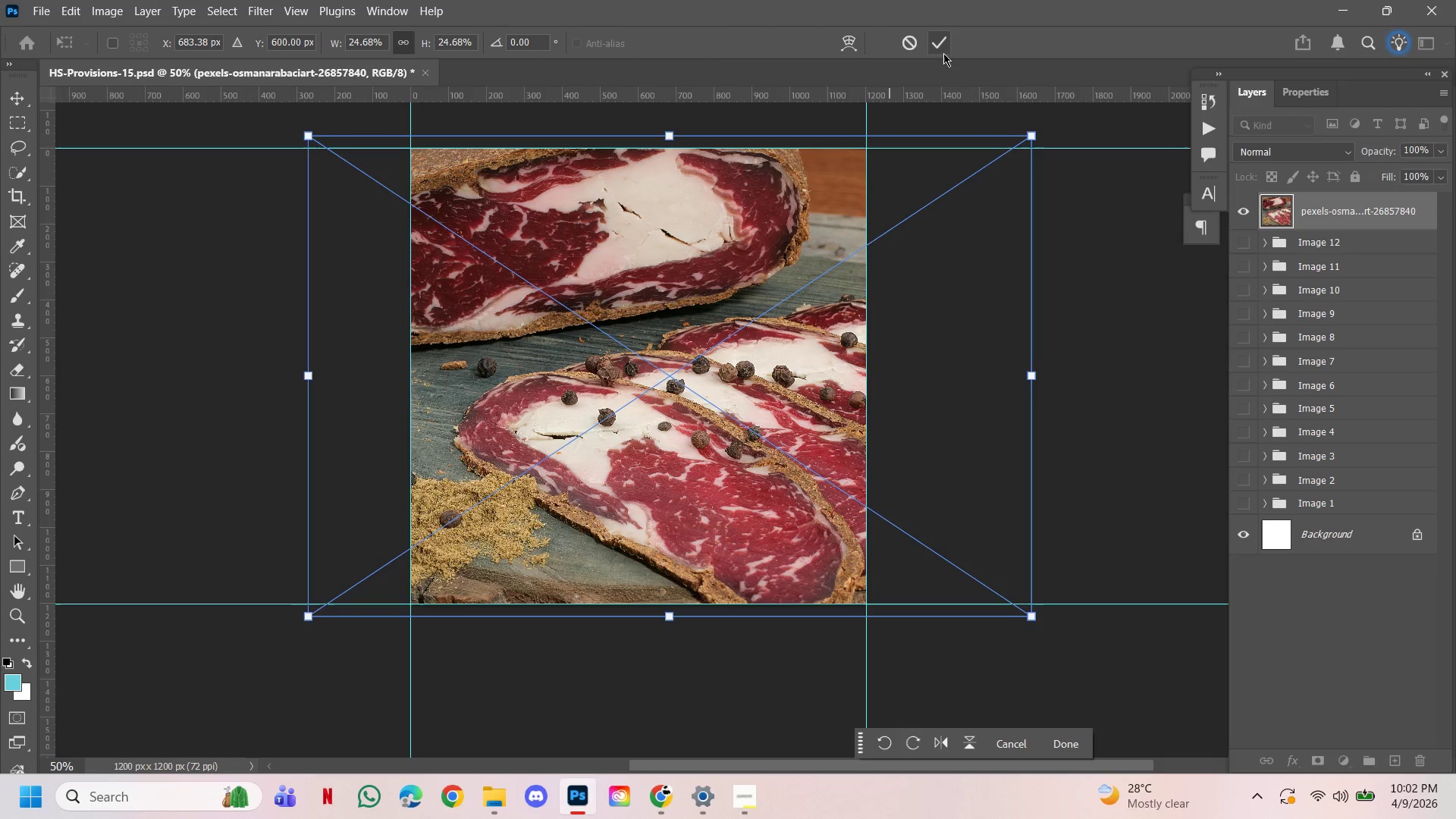 
left_click([953, 41])
 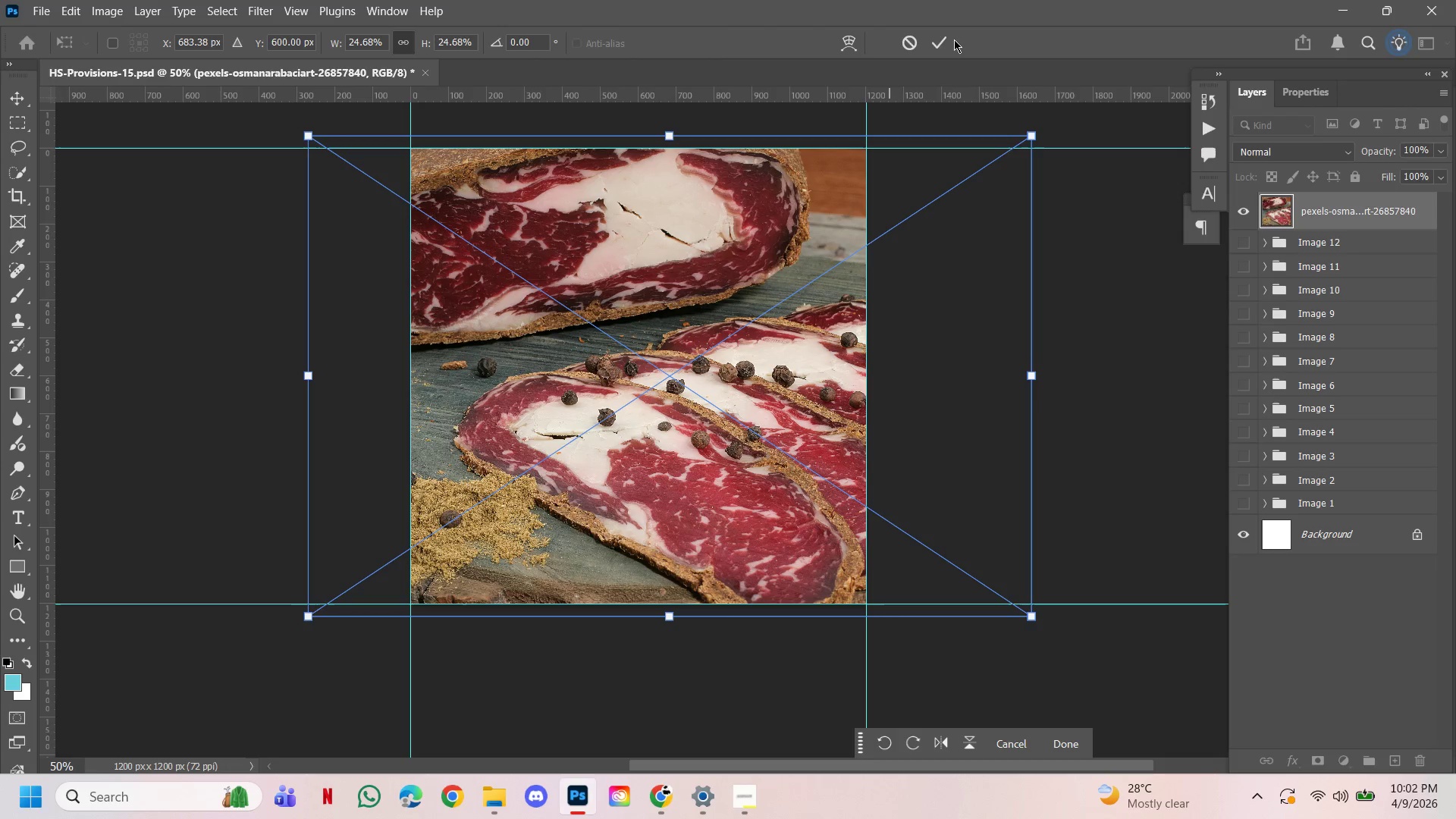 
left_click([941, 39])
 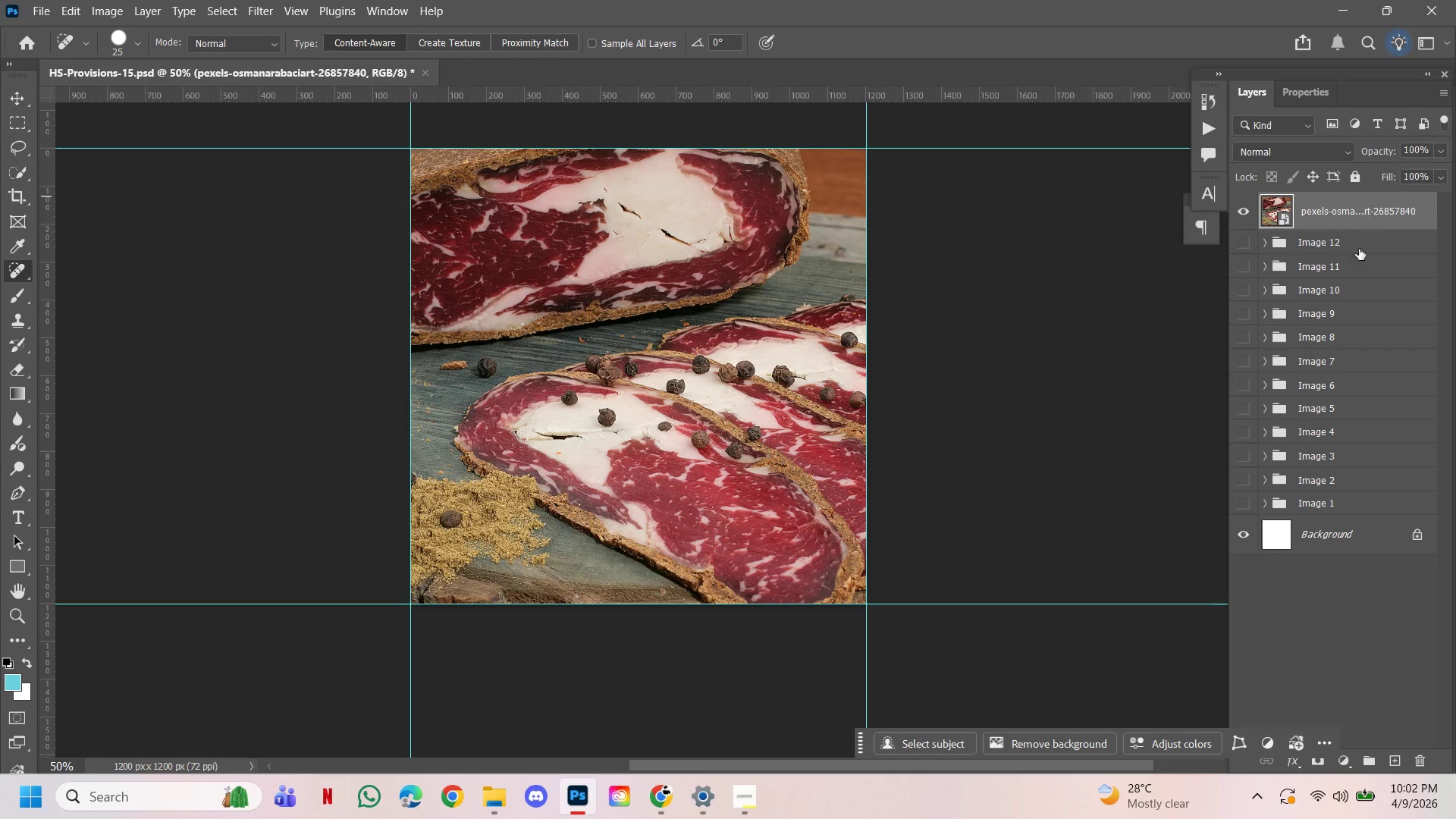 
left_click([1347, 246])
 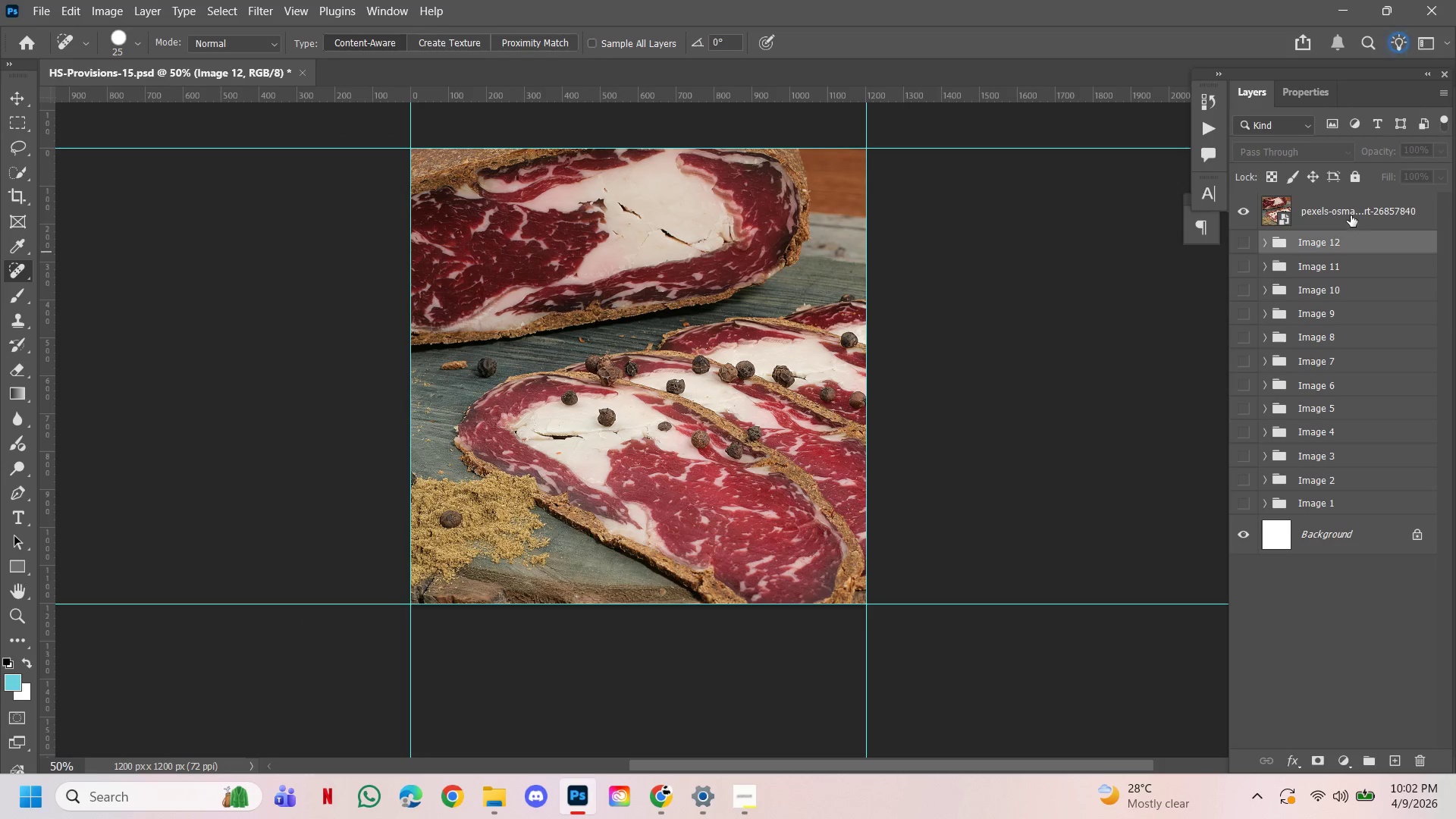 
left_click([1350, 210])
 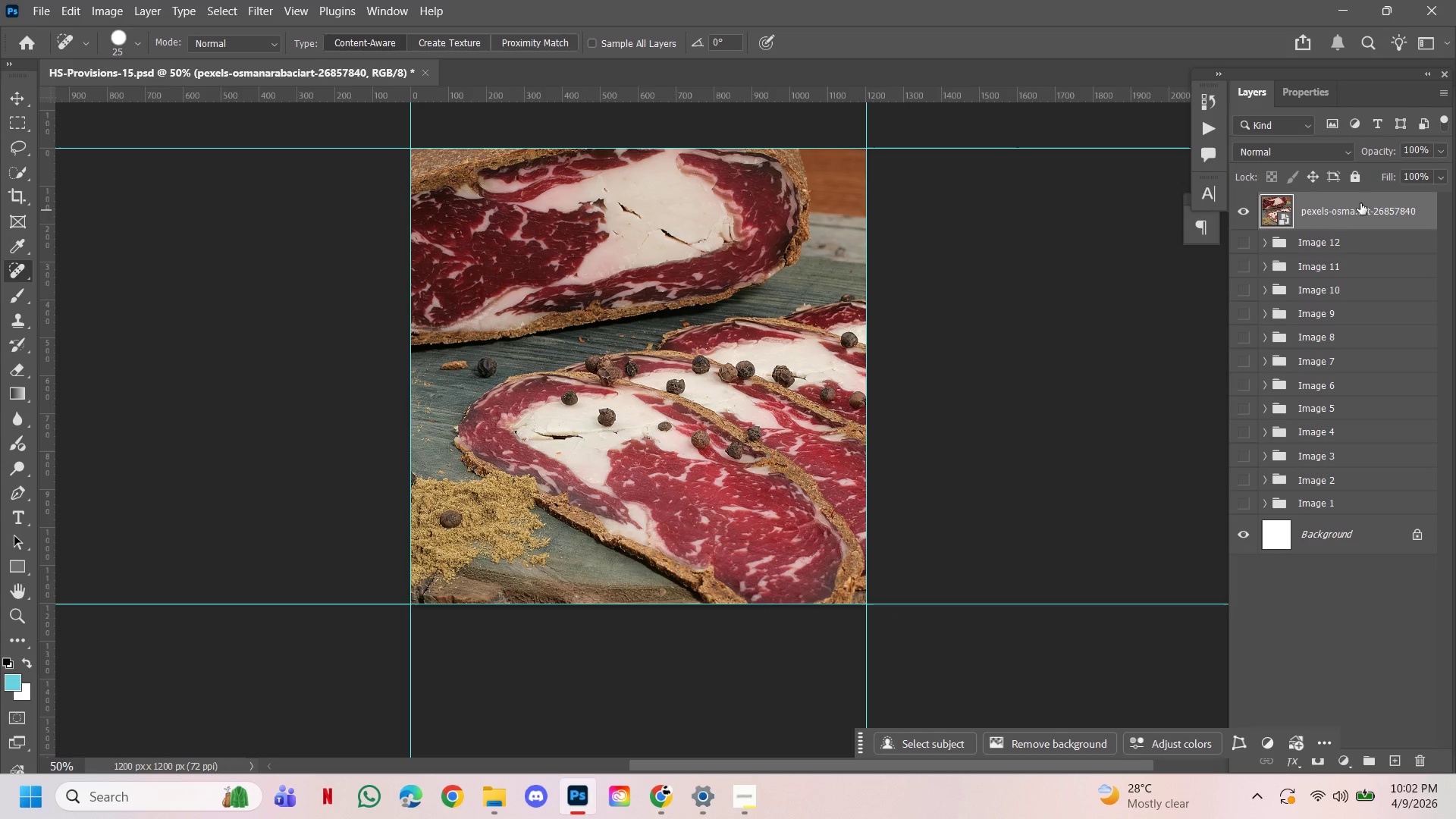 
hold_key(key=AltLeft, duration=0.86)
left_click_drag(start_coordinate=[1358, 212], to_coordinate=[1348, 205])
 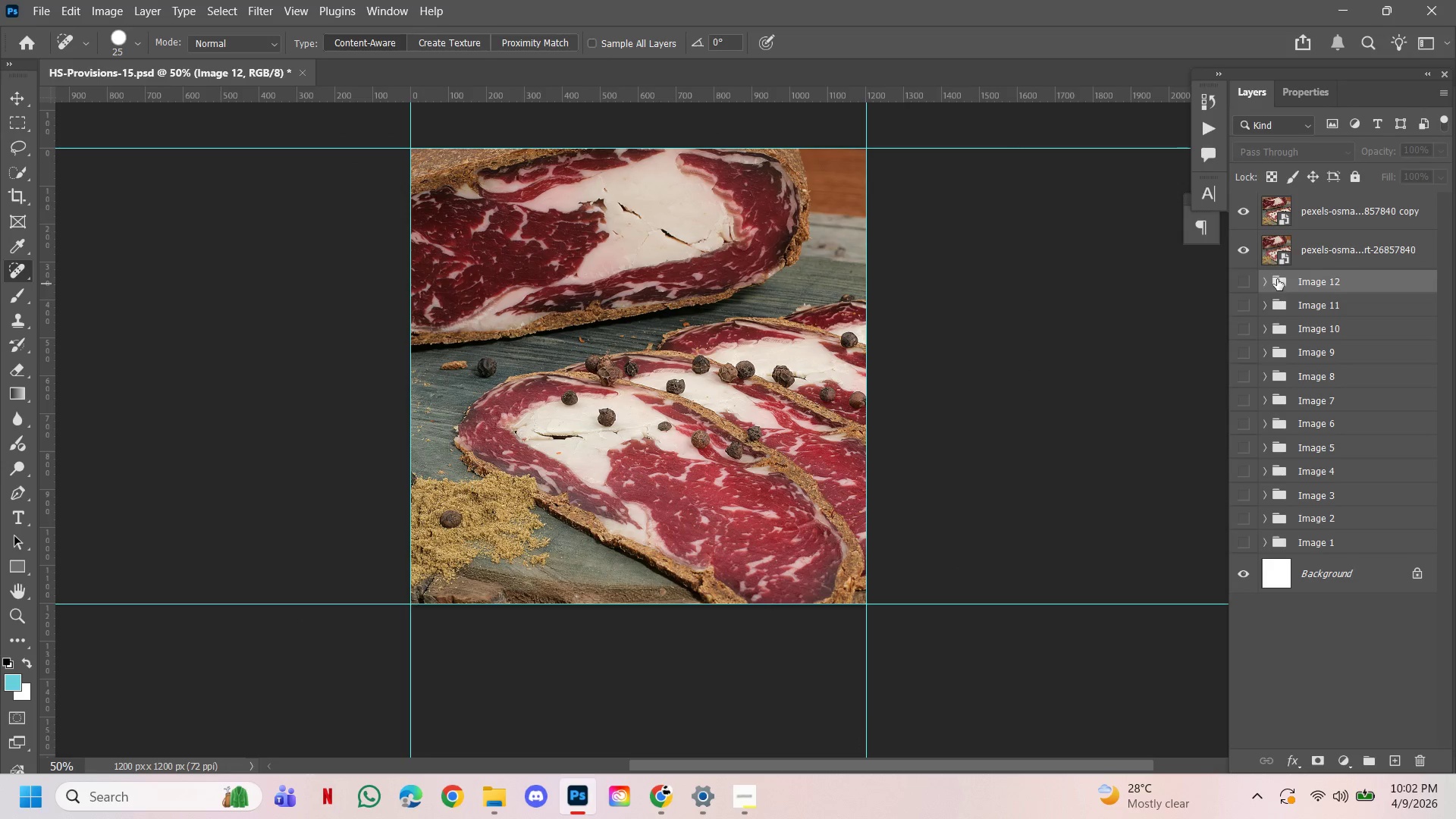 
left_click([1268, 278])
 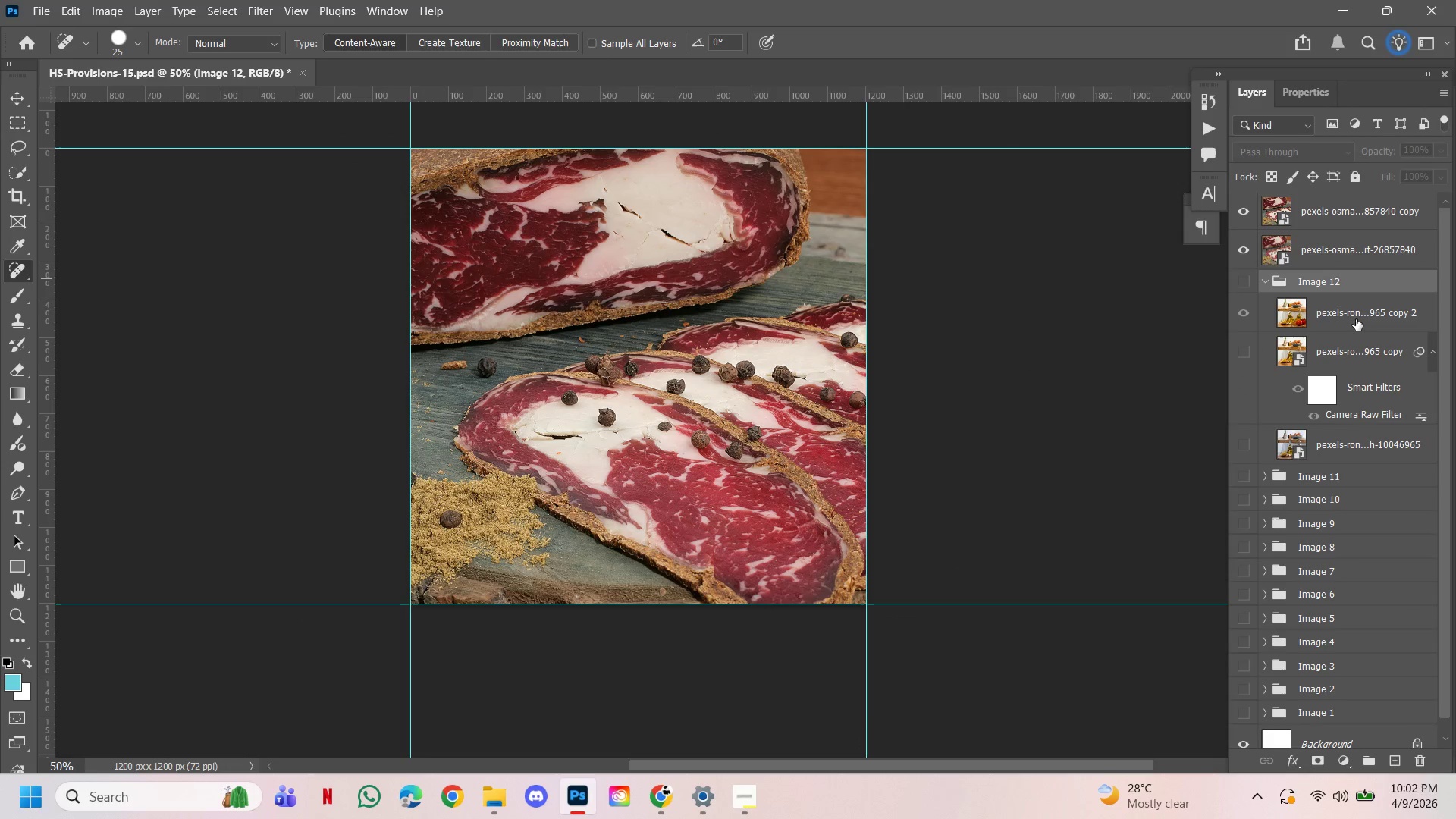 
left_click([1356, 319])
 